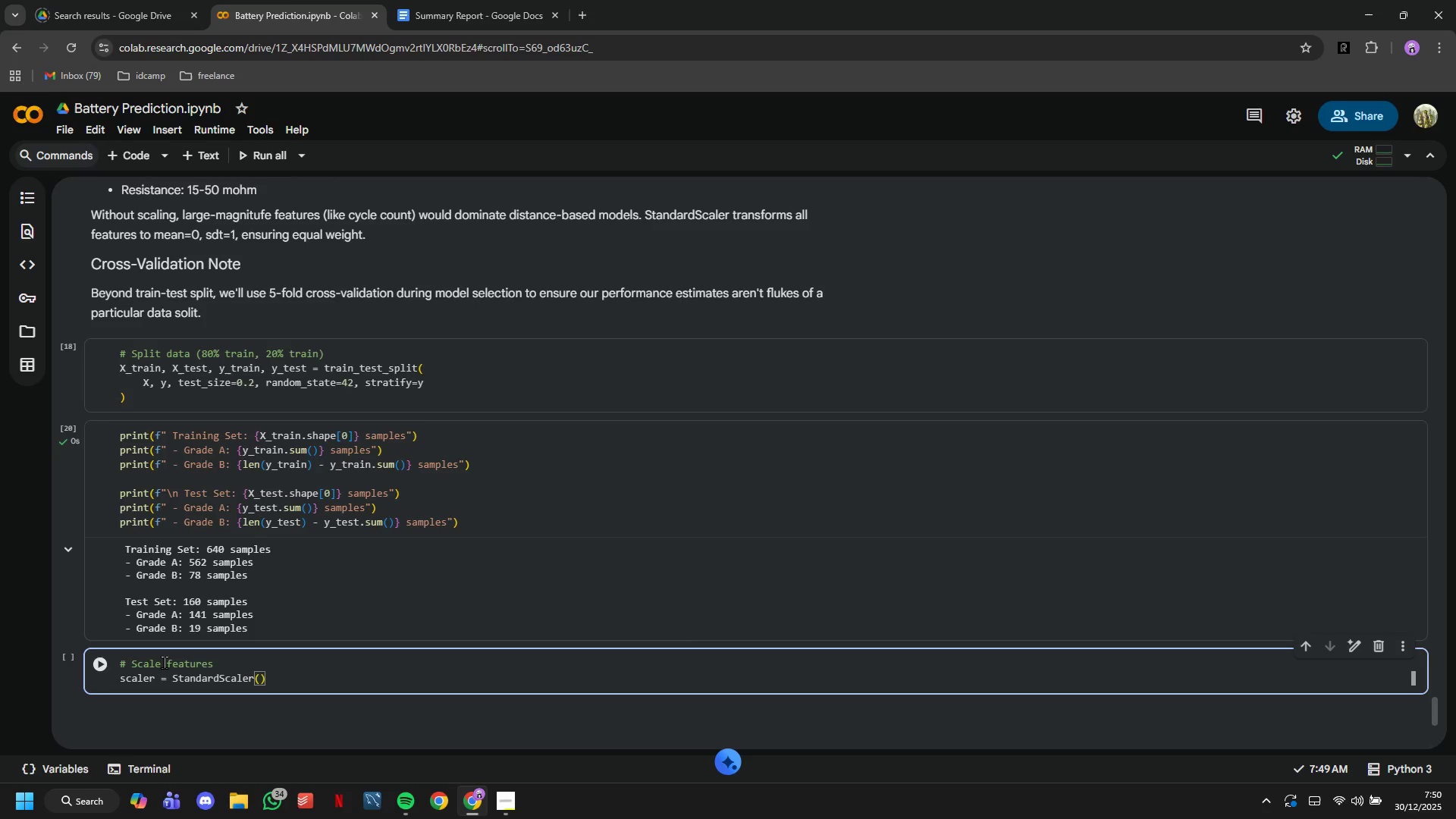 
key(Enter)
 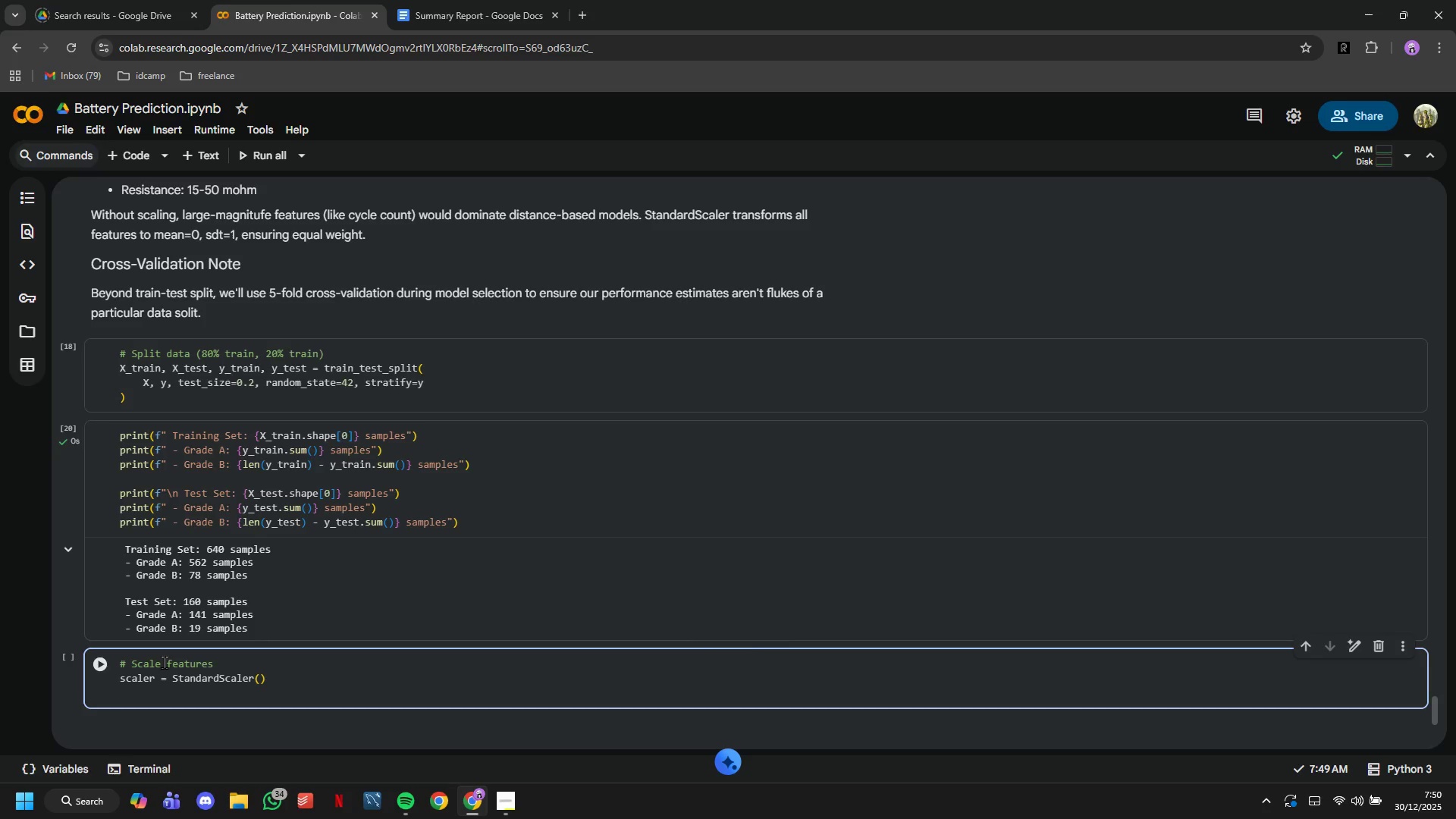 
type(X_train_scaled = sc)
key(Tab)
 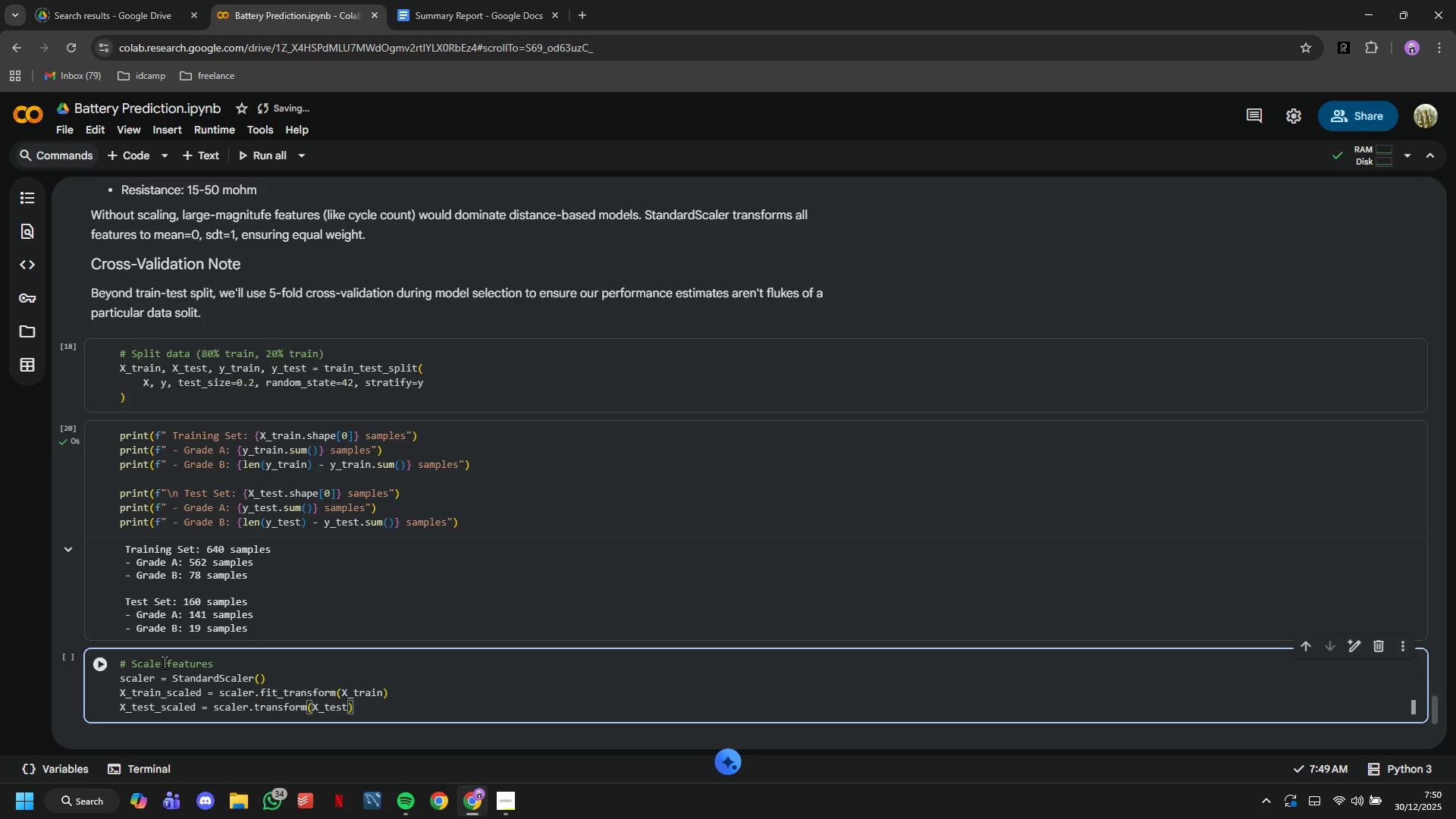 
key(Enter)
 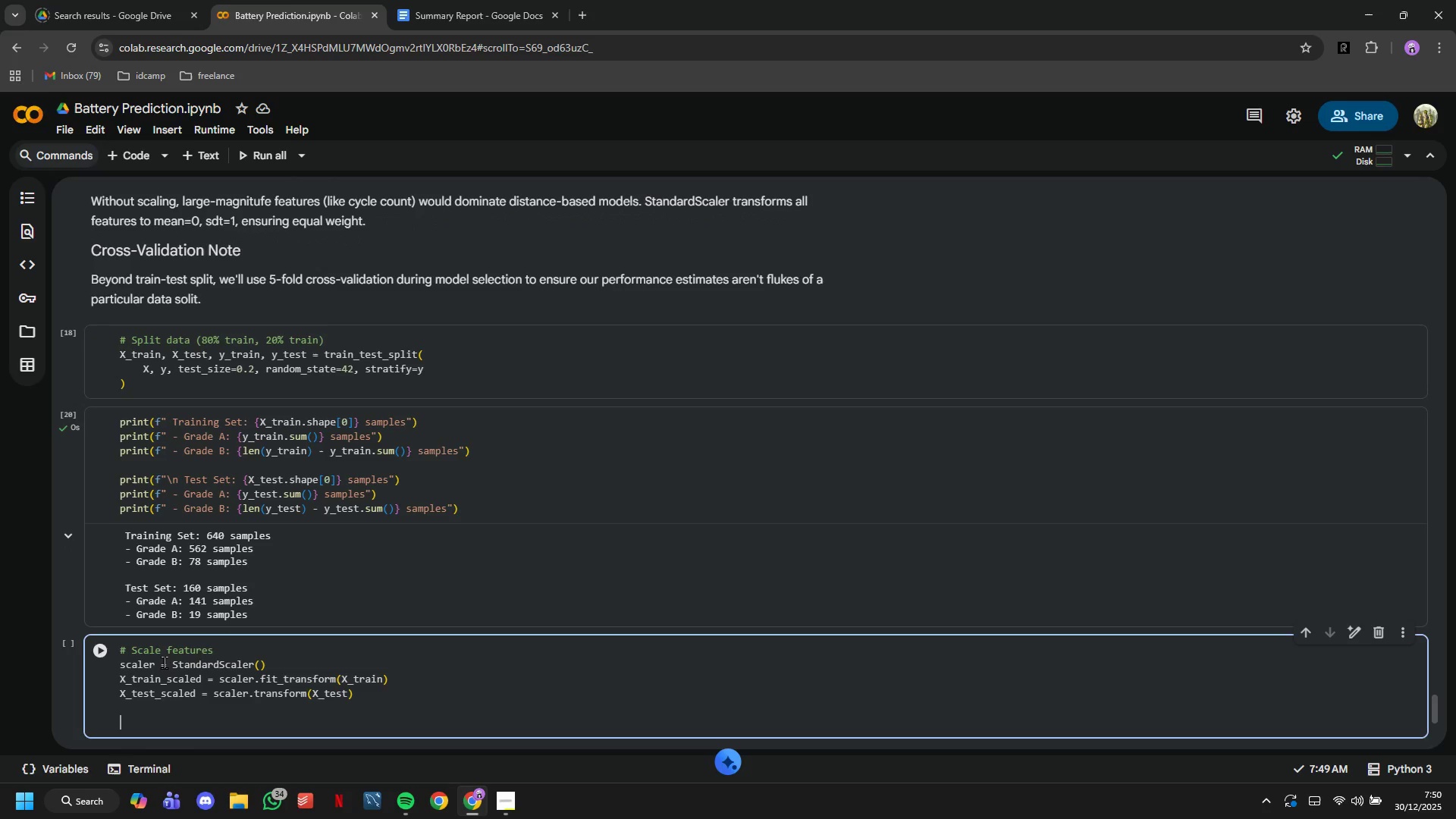 
key(Enter)
 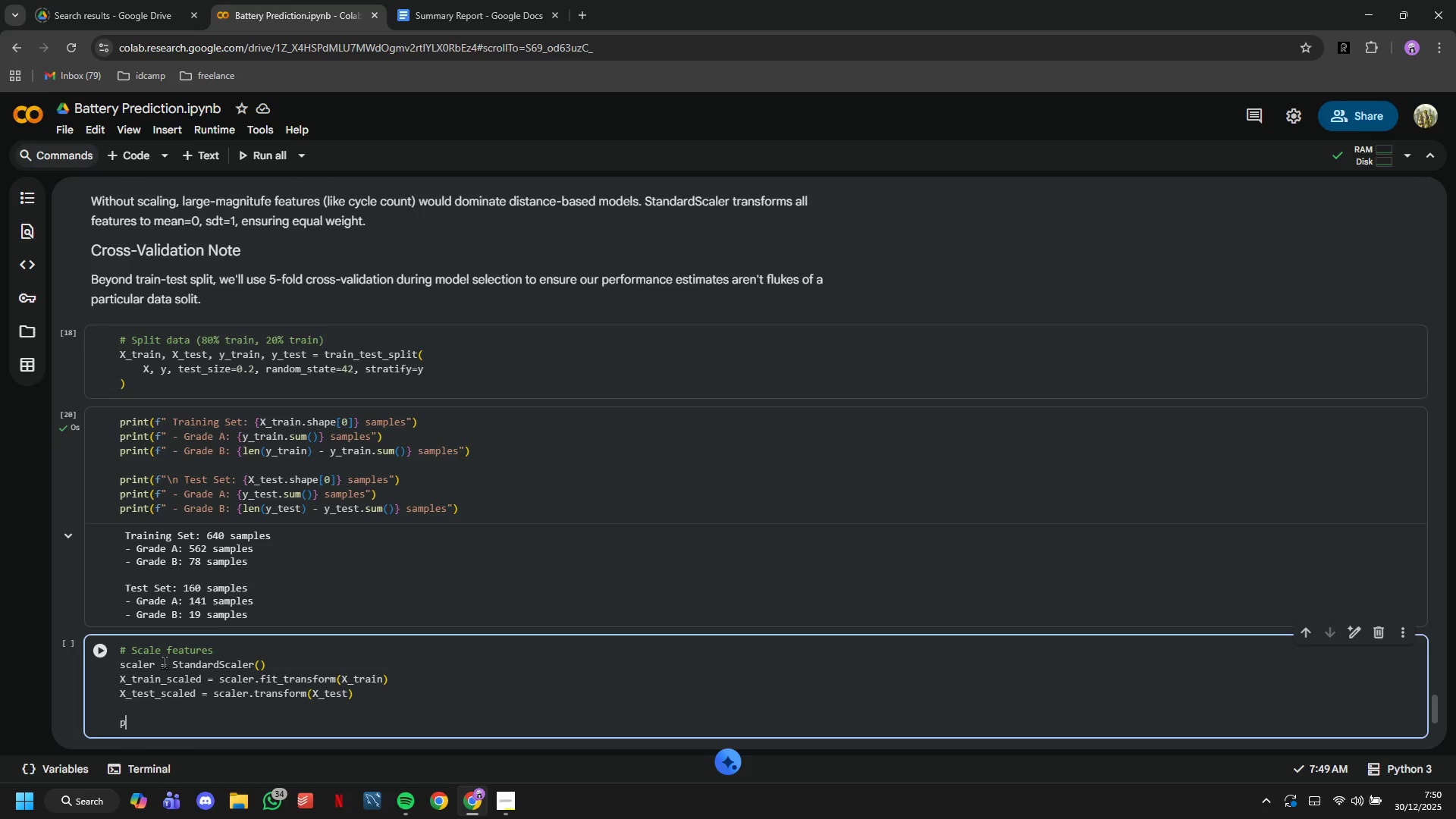 
type(print(")
key(Tab)
 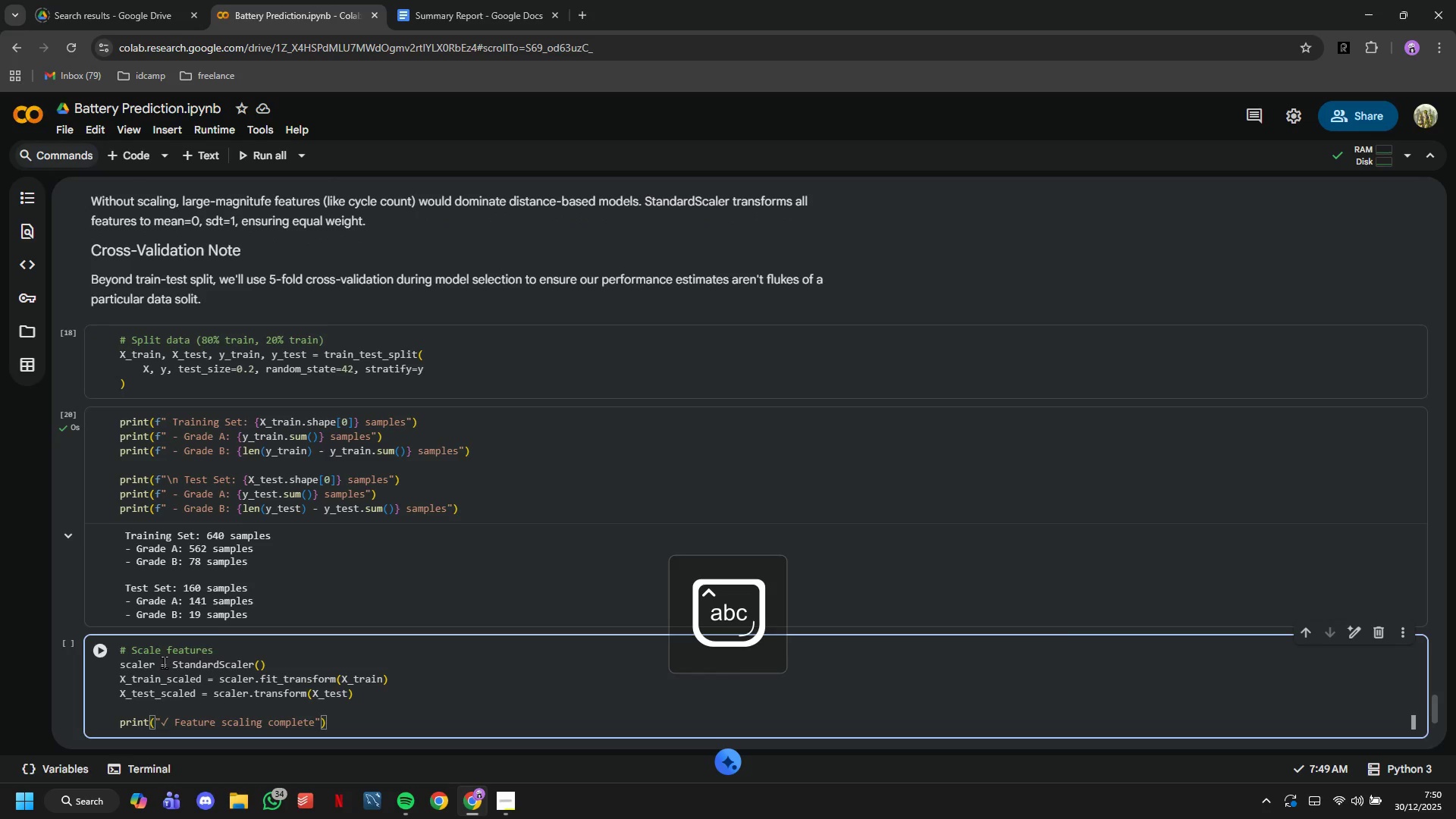 
left_click([99, 650])
 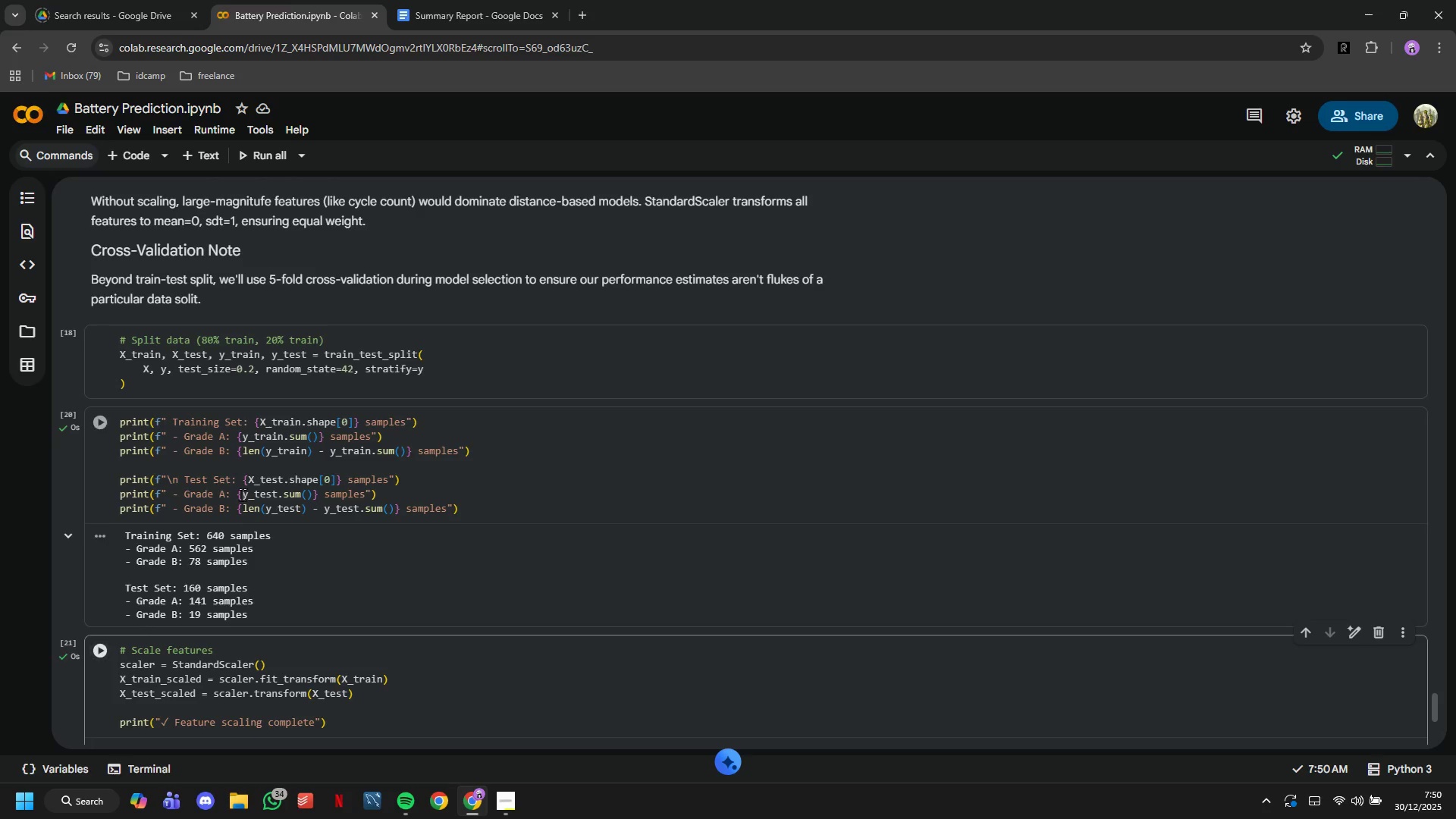 
scroll: coordinate [255, 485], scroll_direction: down, amount: 3.0
 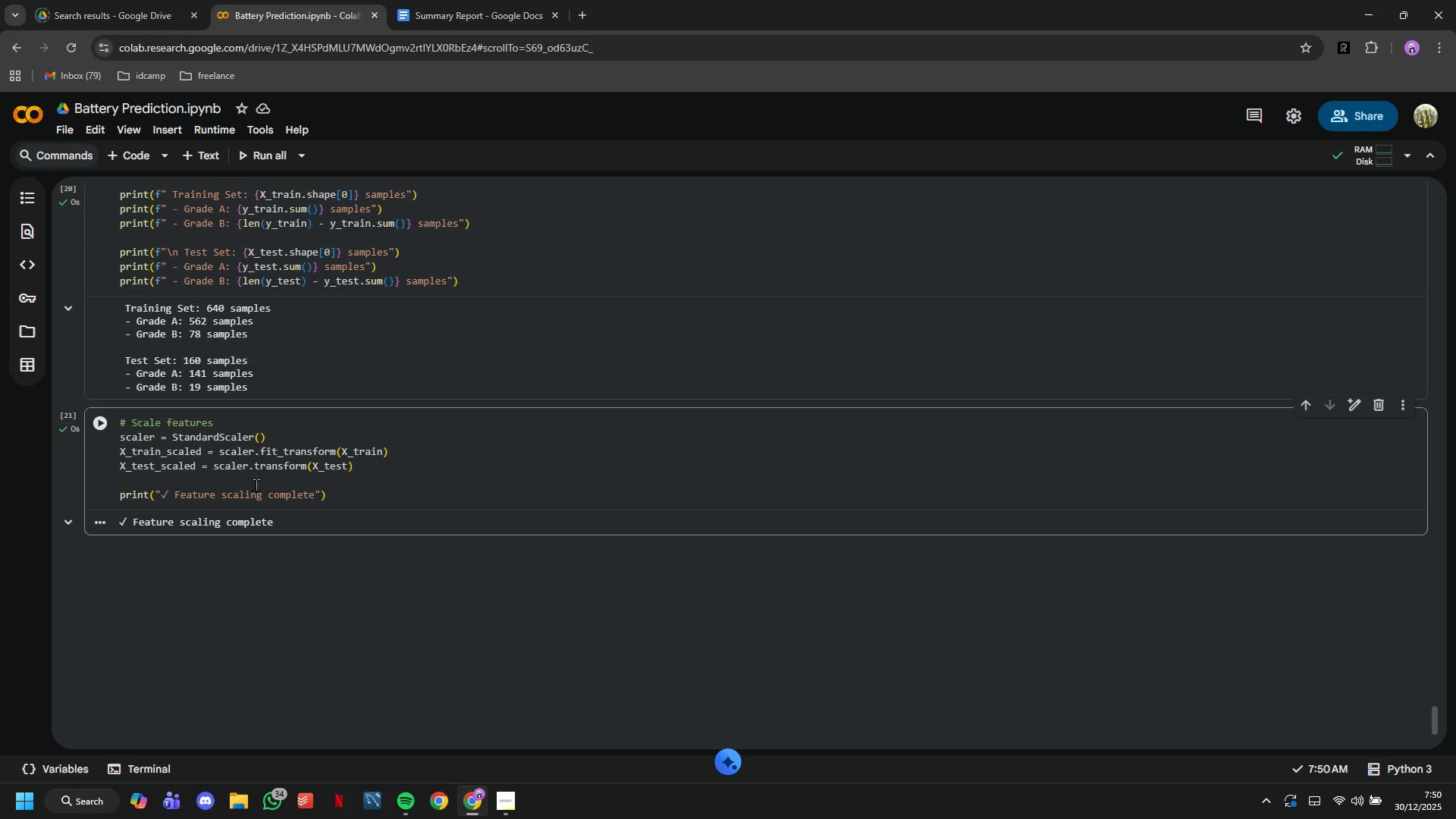 
left_click([187, 165])
 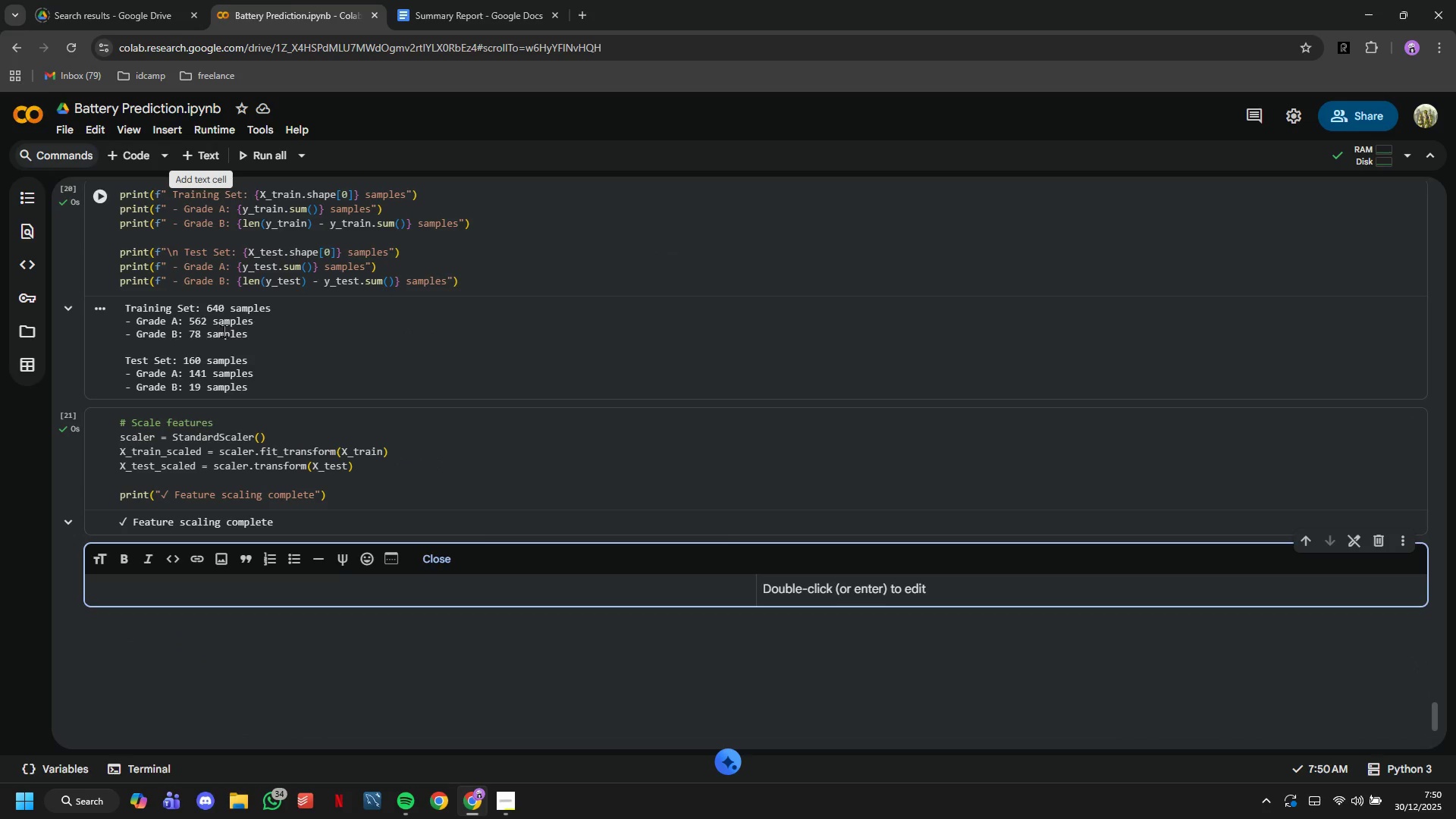 
key(Shift+3)
 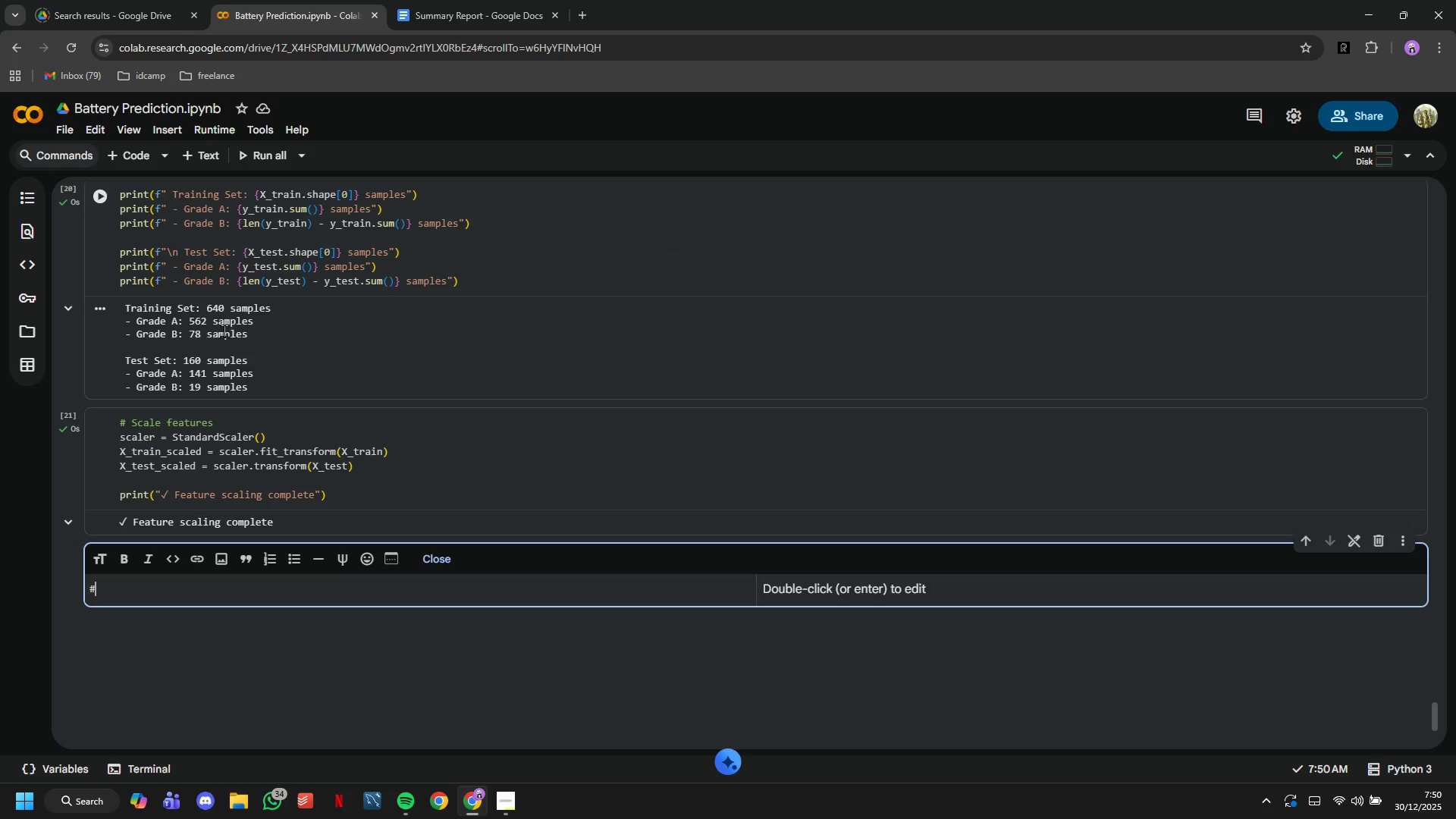 
key(Space)
 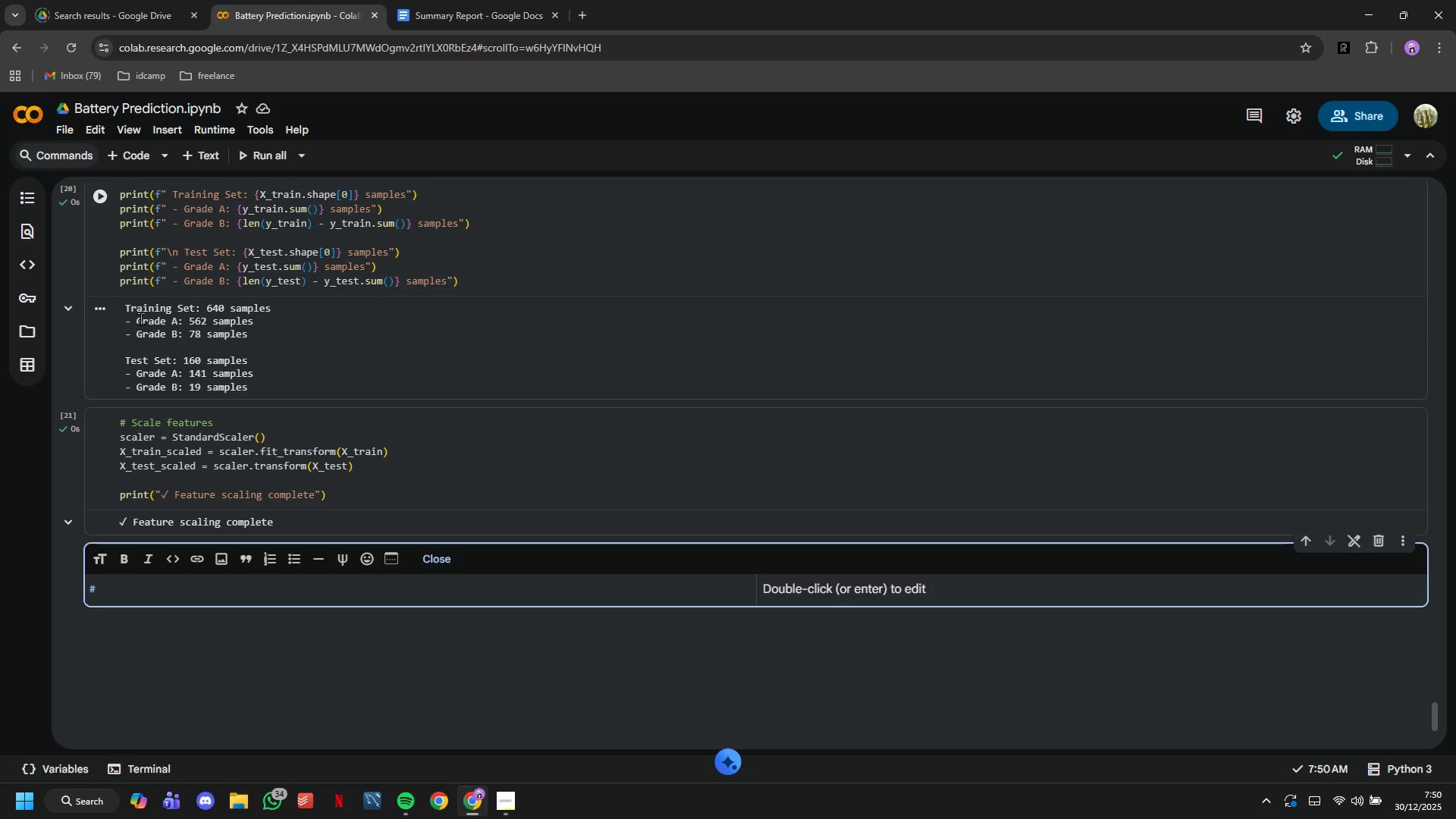 
scroll: coordinate [450, 479], scroll_direction: up, amount: 25.0
 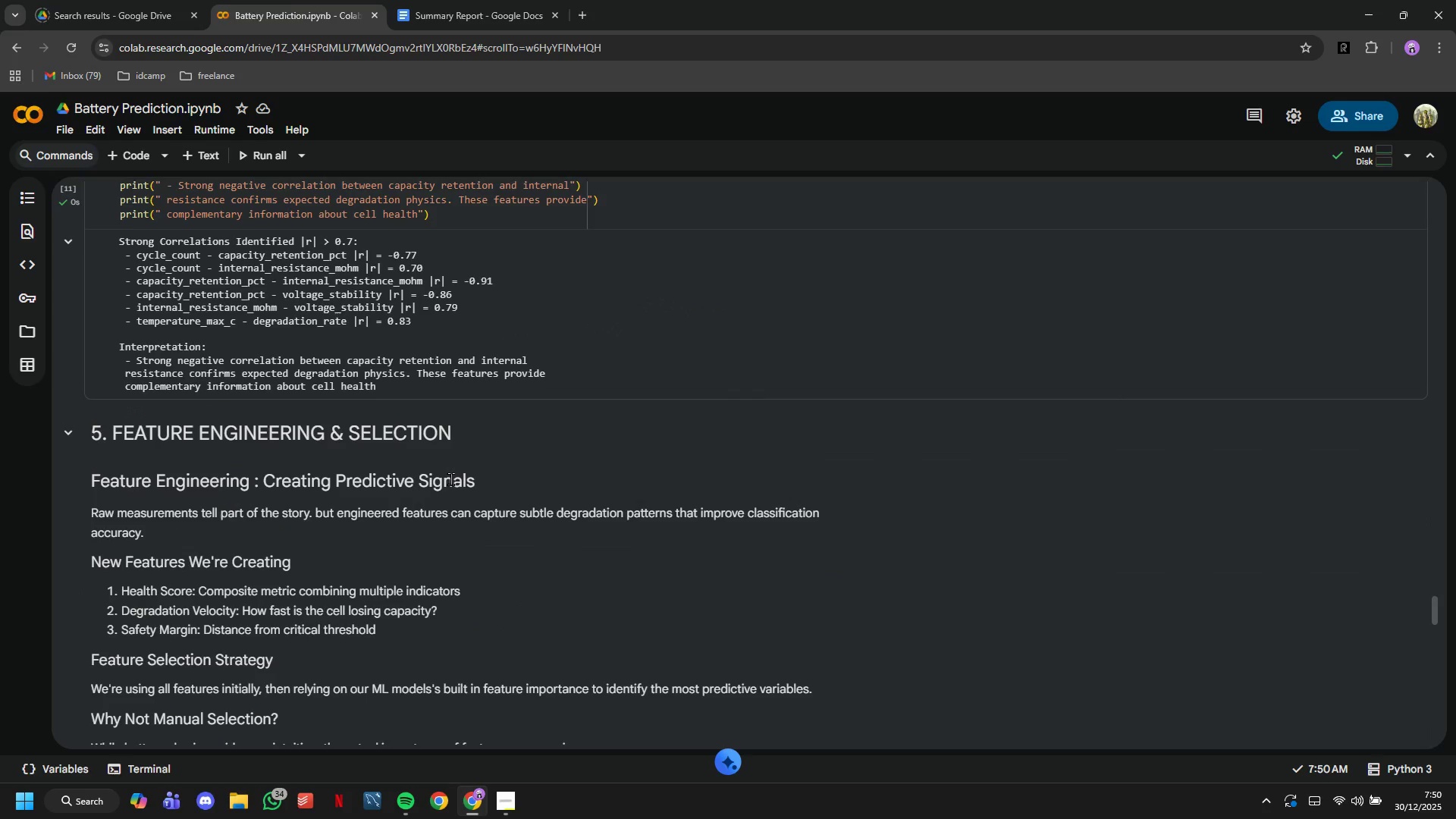 
scroll: coordinate [300, 547], scroll_direction: down, amount: 11.0
 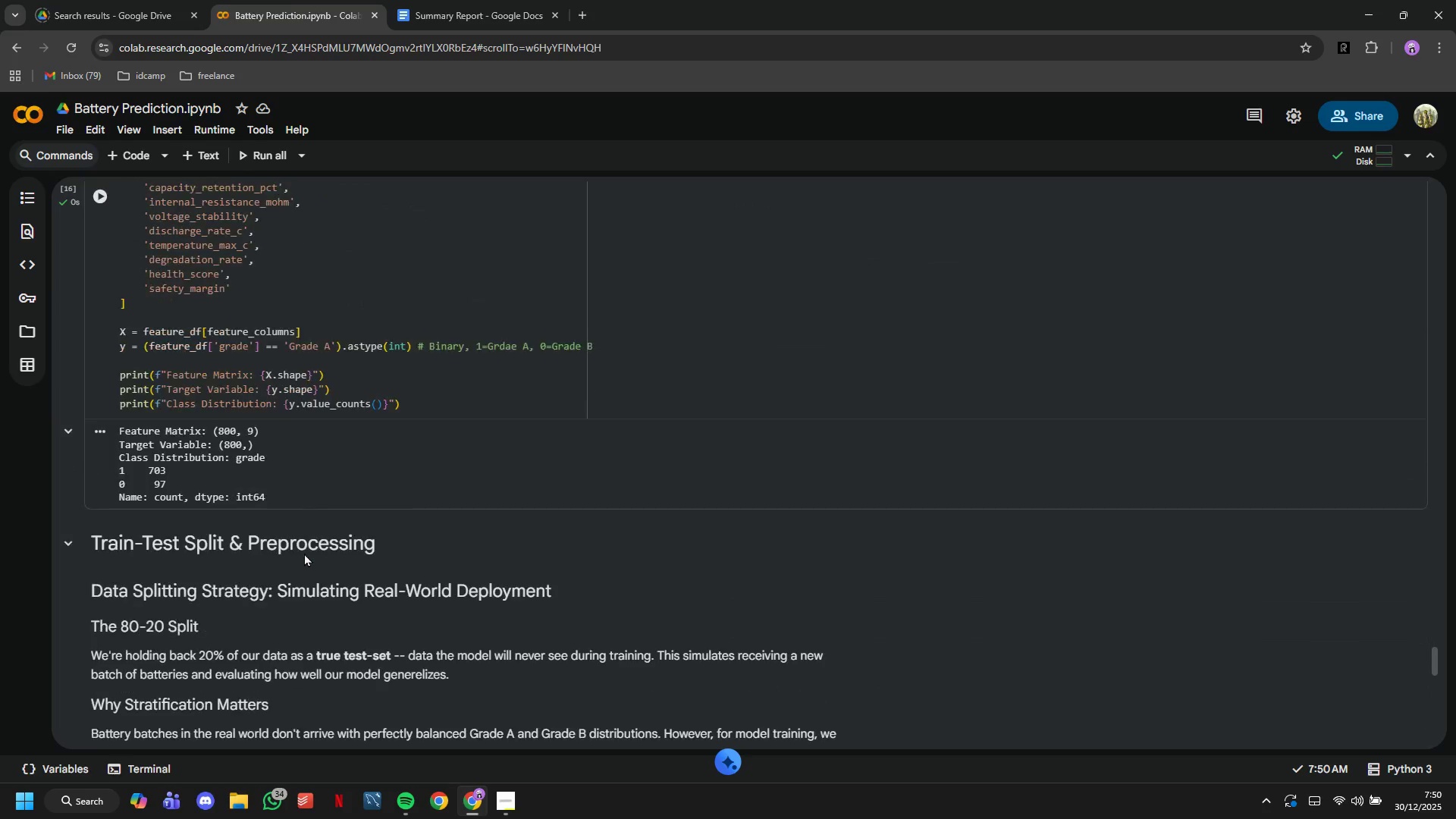 
left_click([305, 554])
 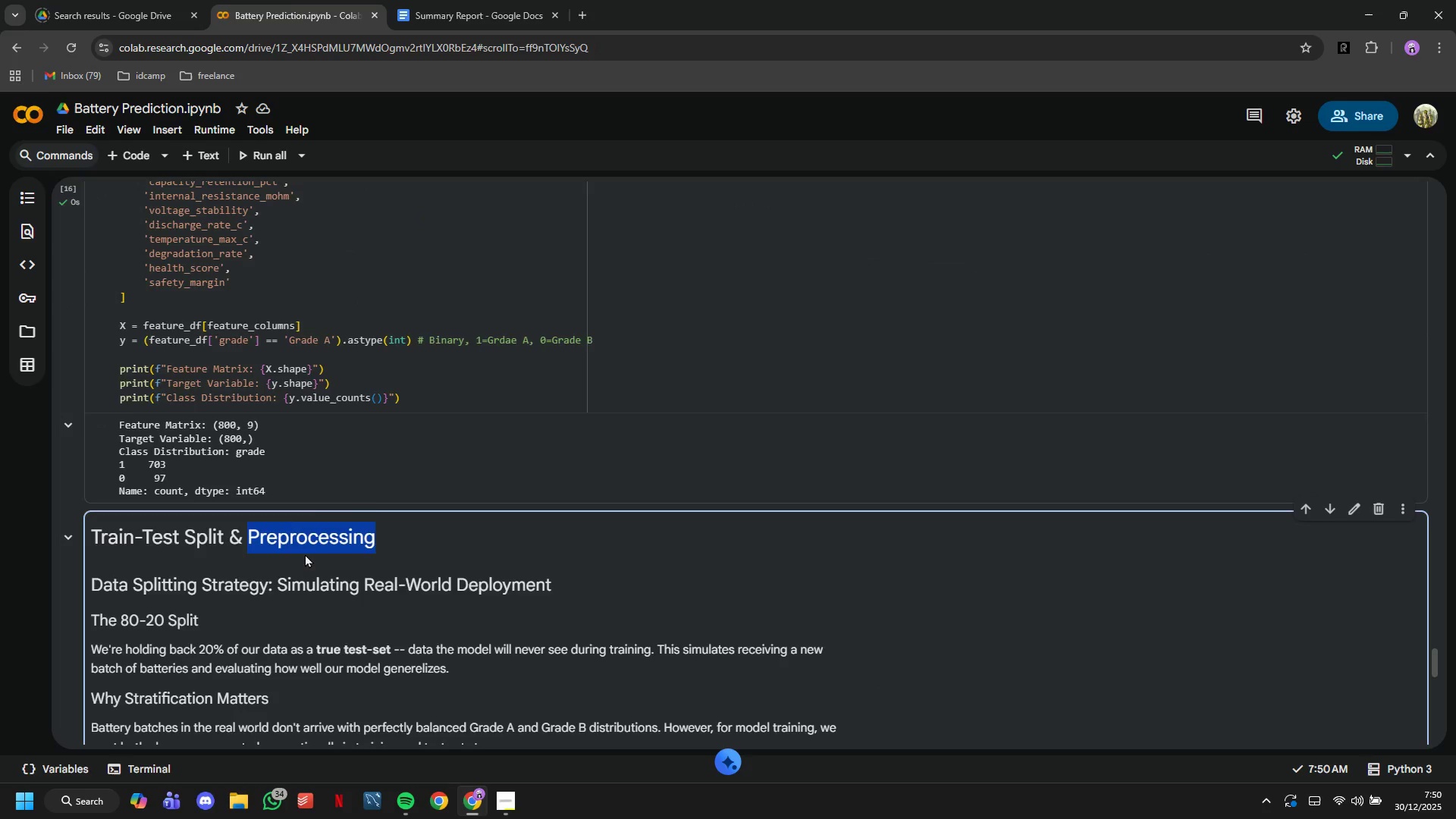 
double_click([305, 554])
 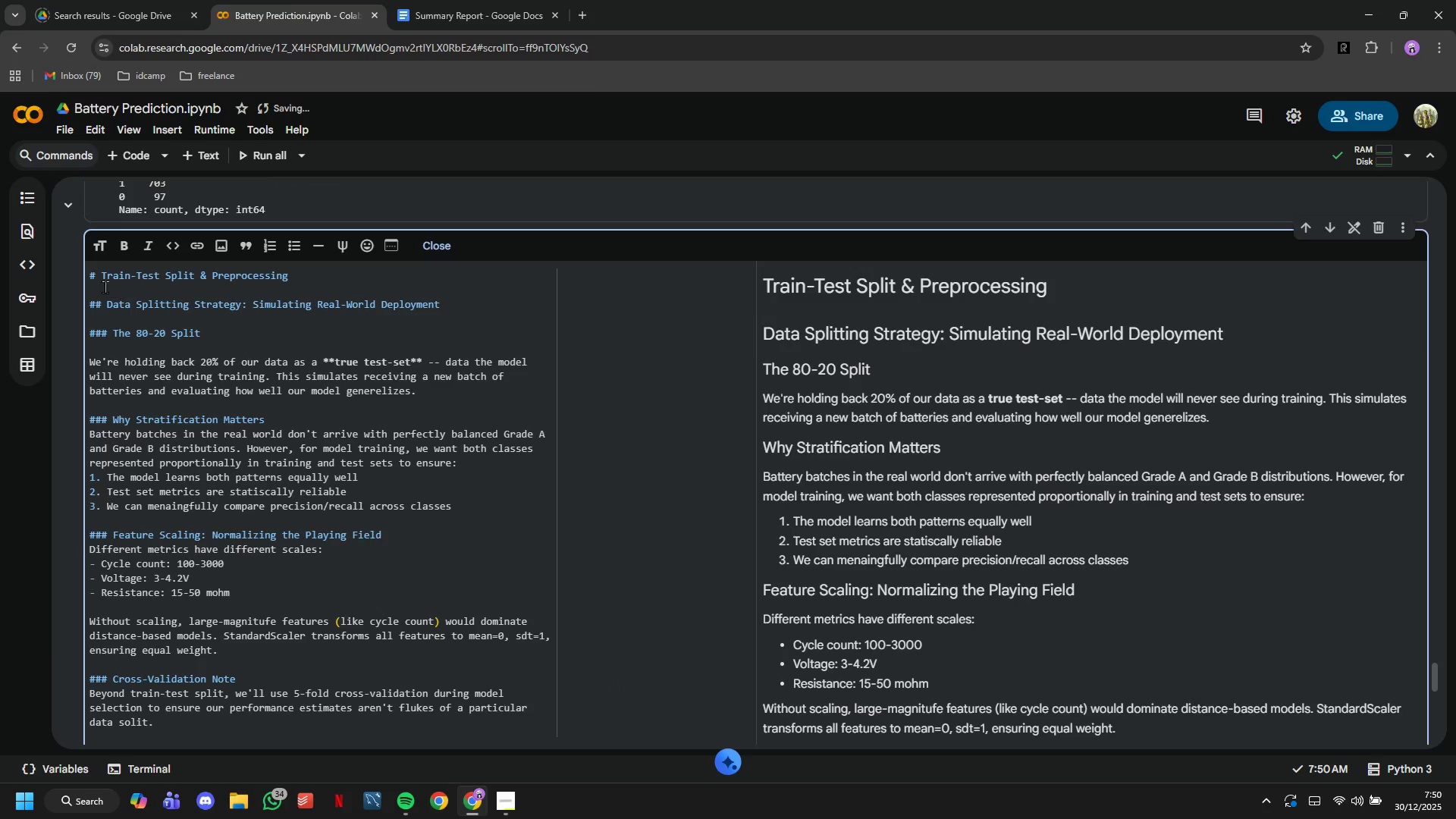 
left_click_drag(start_coordinate=[96, 281], to_coordinate=[100, 281])
 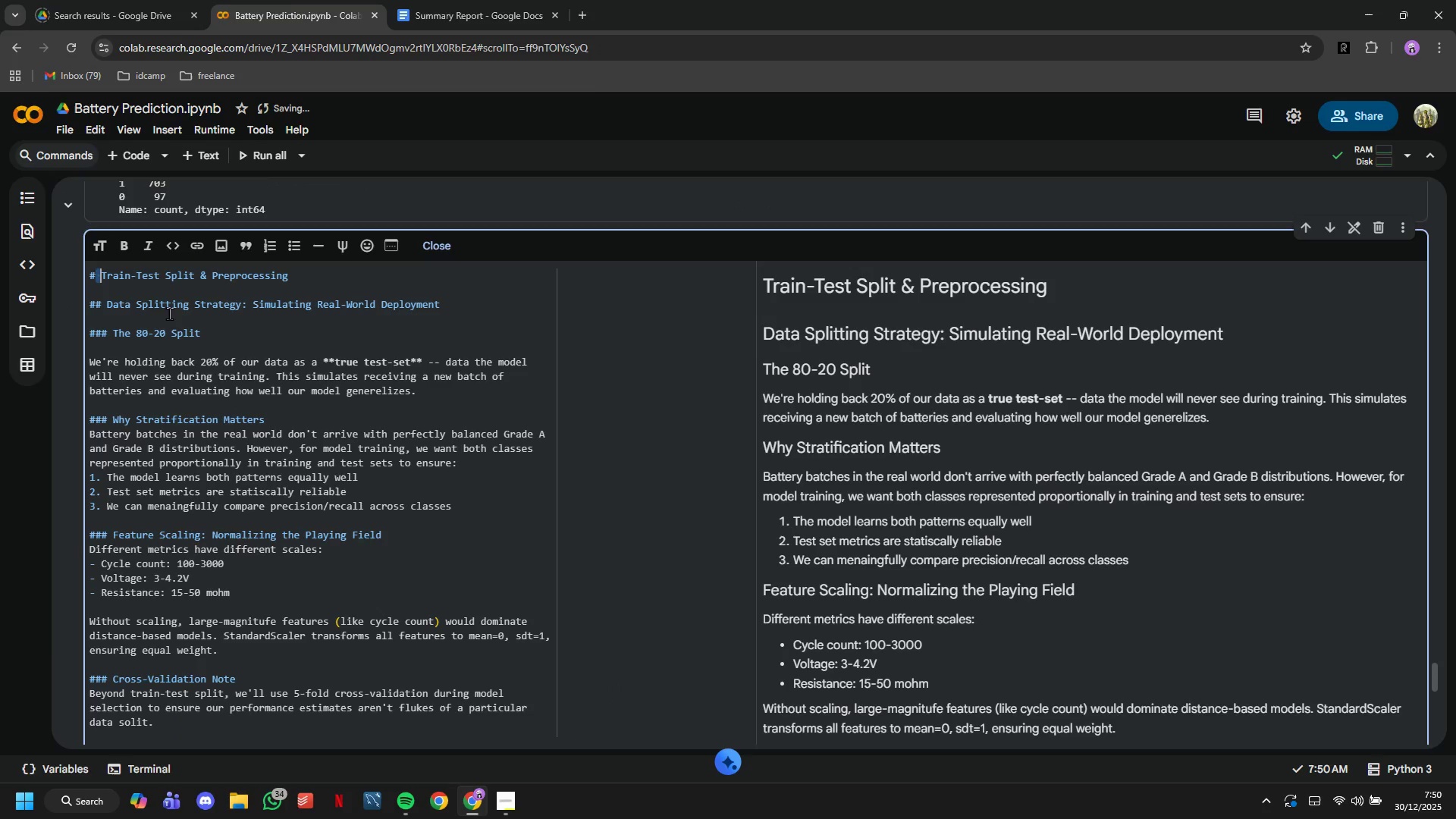 
key(ArrowLeft)
 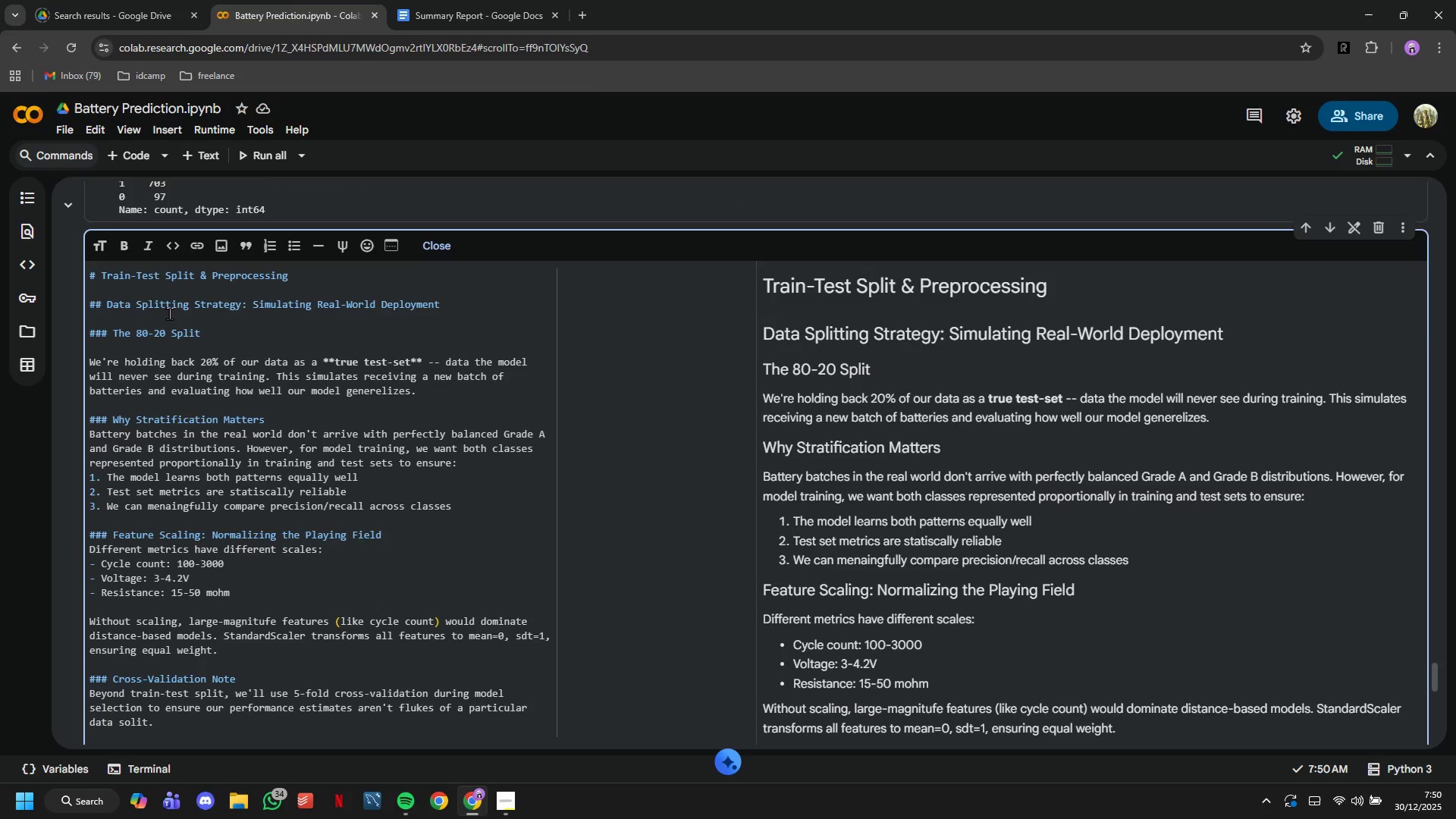 
key(Space)
 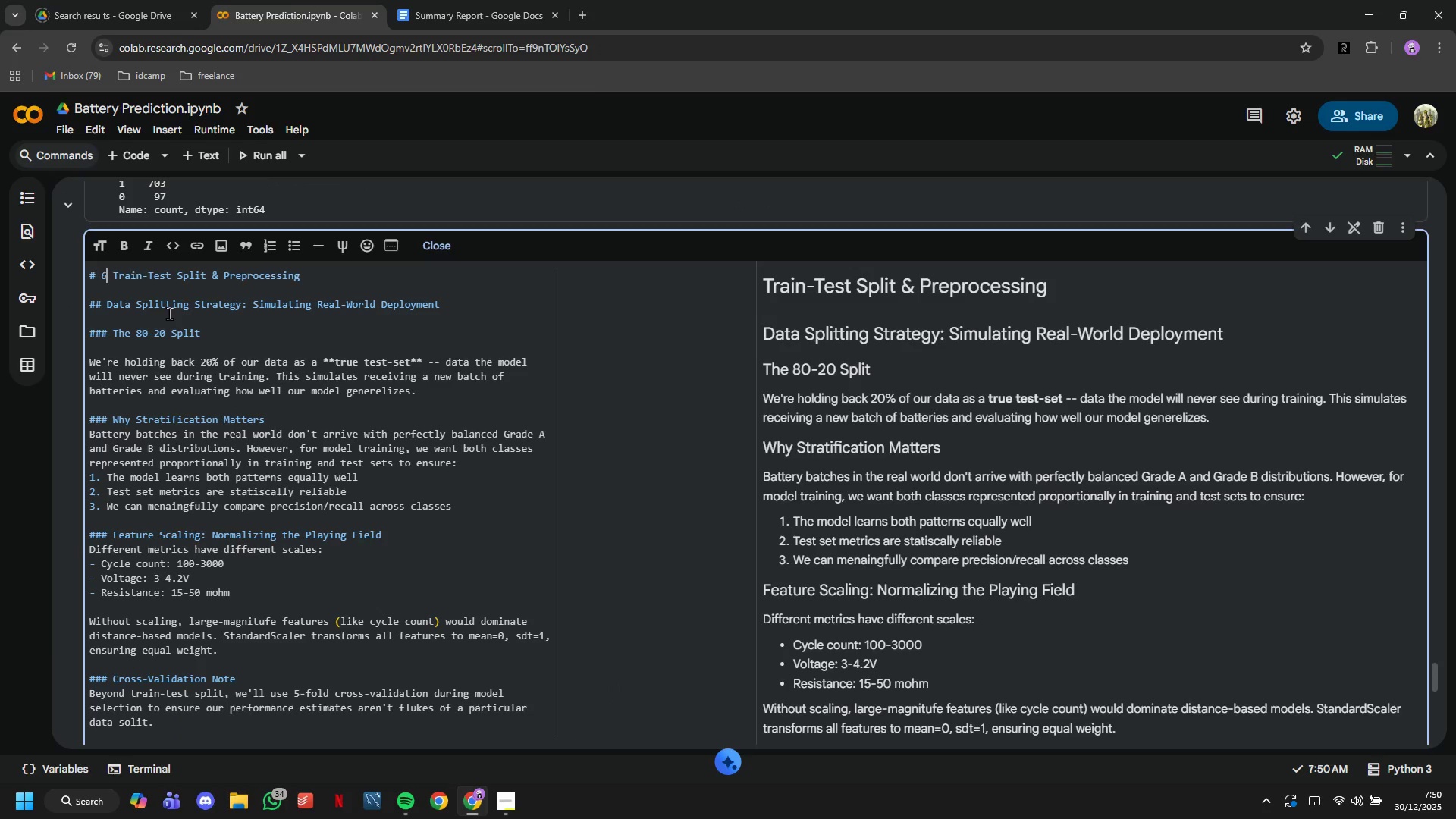 
key(6)
 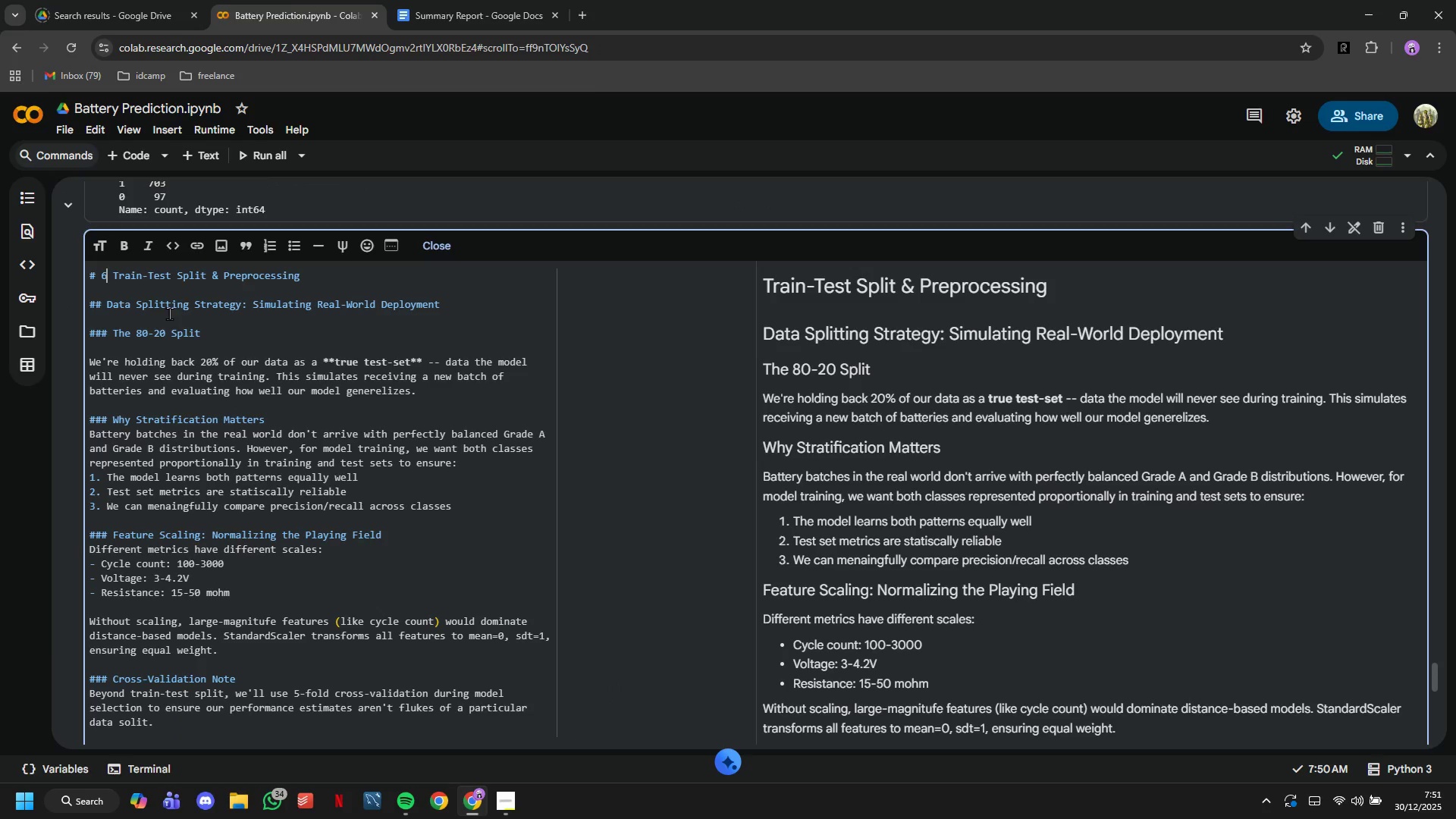 
key(Period)
 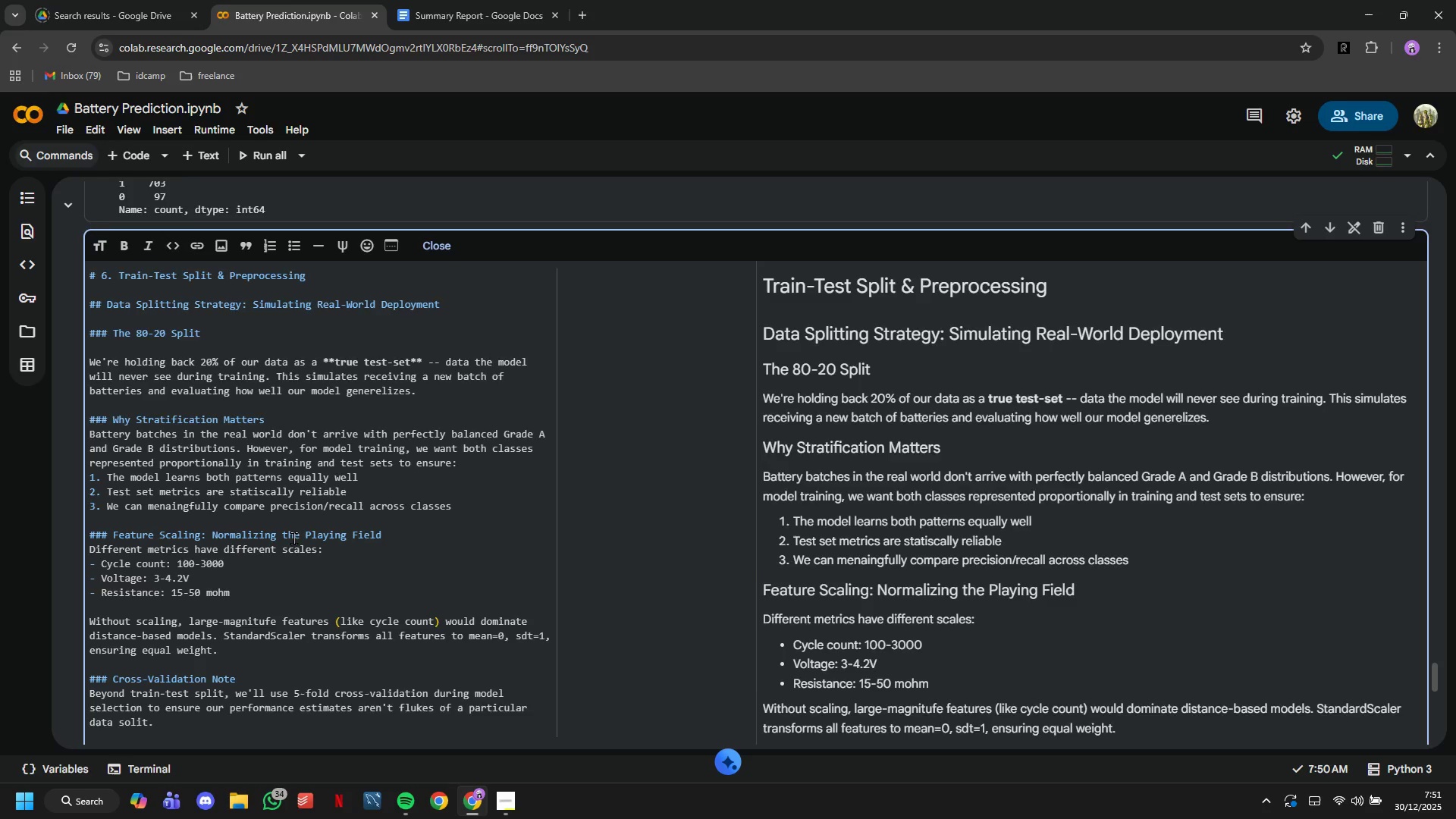 
scroll: coordinate [293, 519], scroll_direction: down, amount: 9.0
 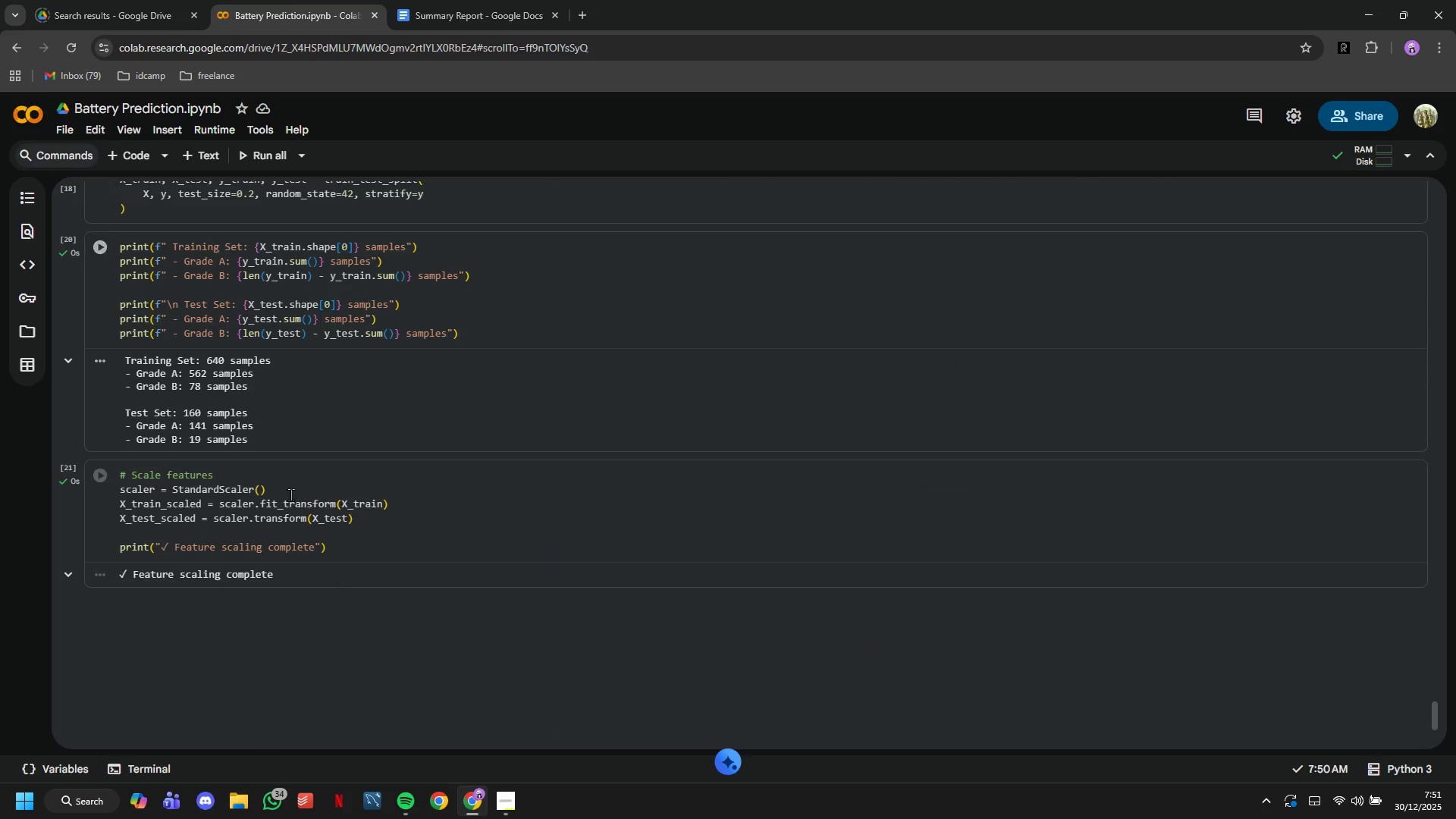 
left_click([290, 494])
 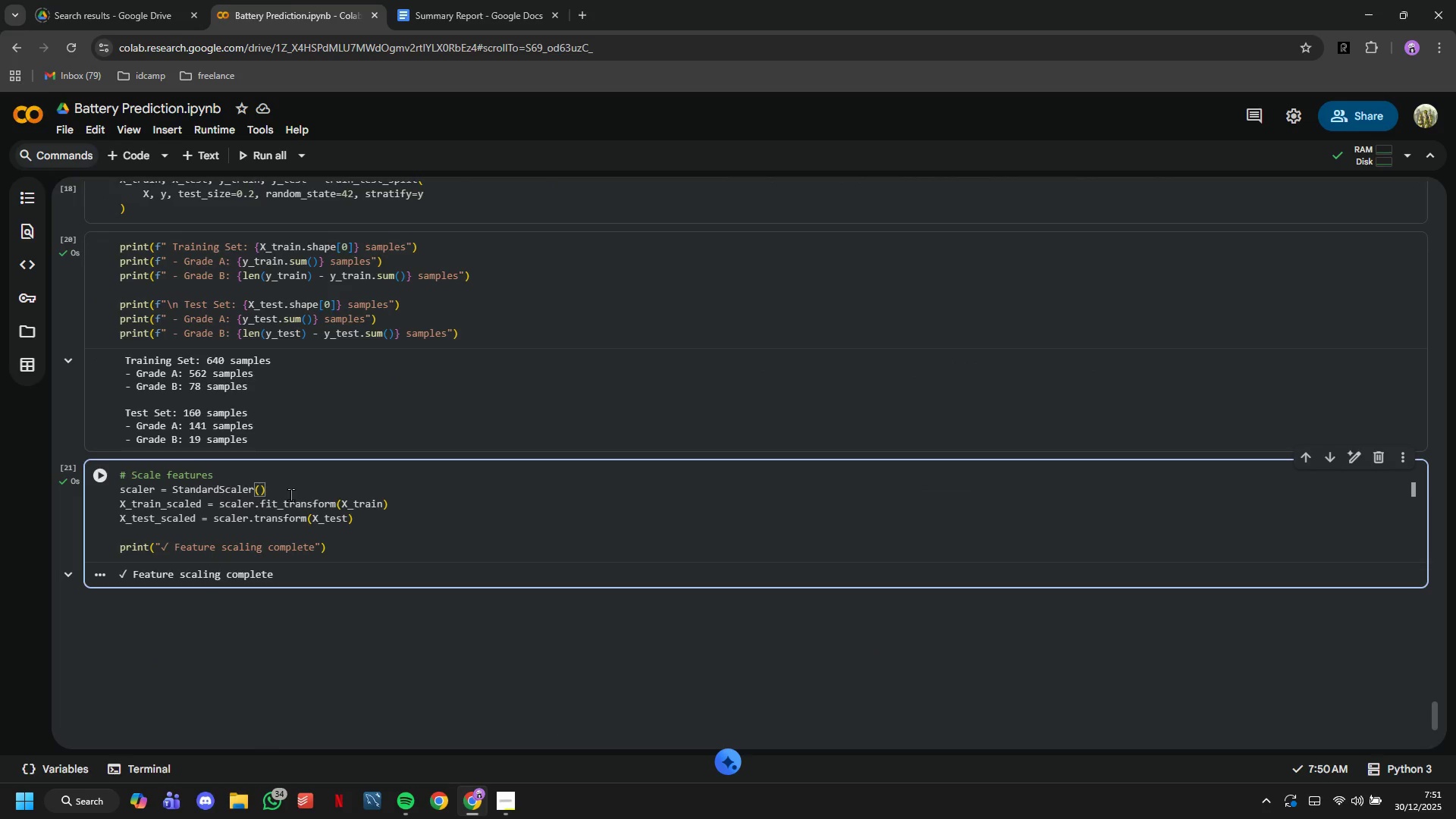 
scroll: coordinate [290, 494], scroll_direction: down, amount: 2.0
 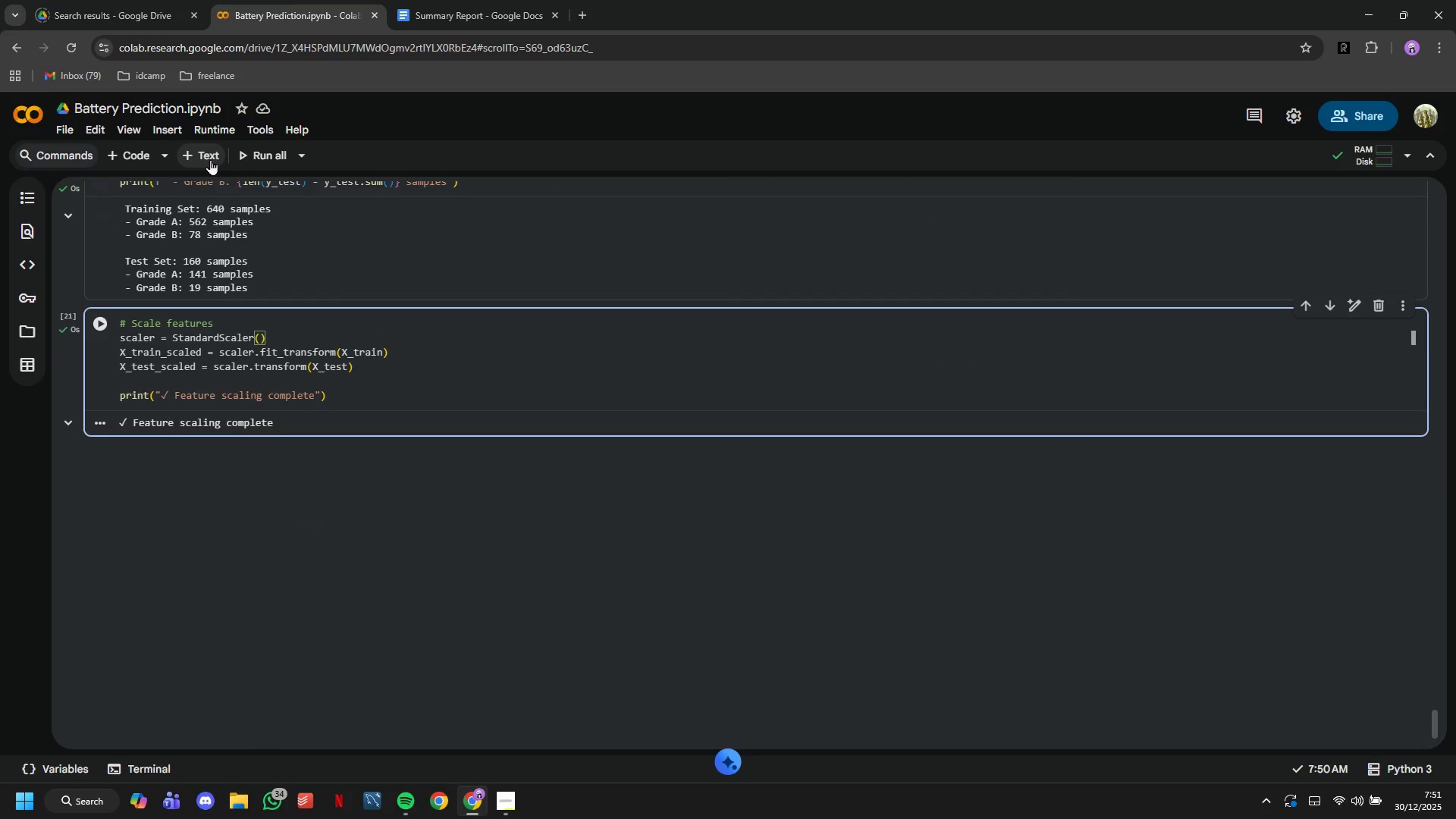 
left_click([210, 159])
 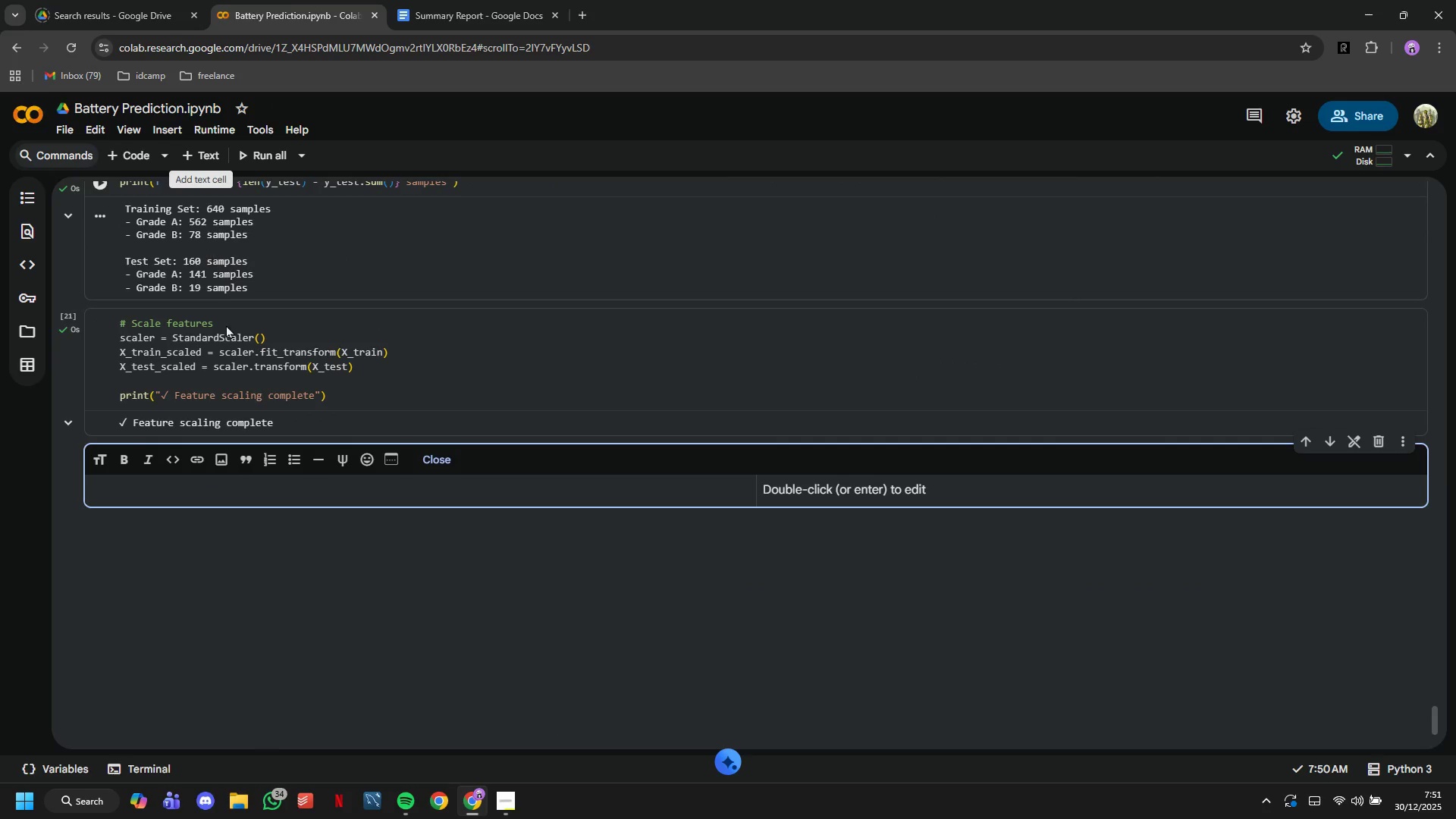 
type(# 7. Mode)
key(Backspace)
key(Backspace)
key(Backspace)
type(ODEL TRAINING AND COMPARISON)
 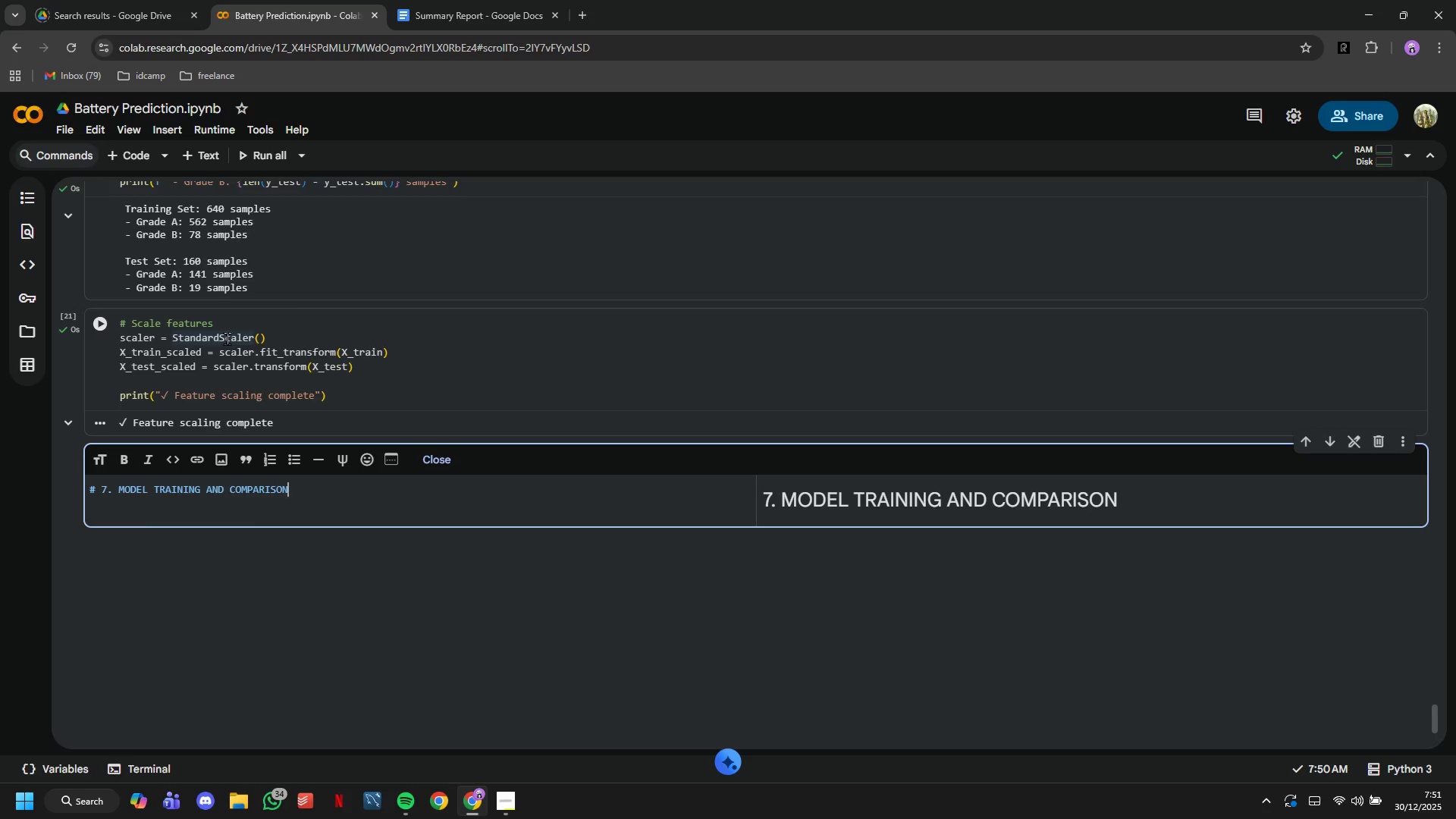 
key(Enter)
 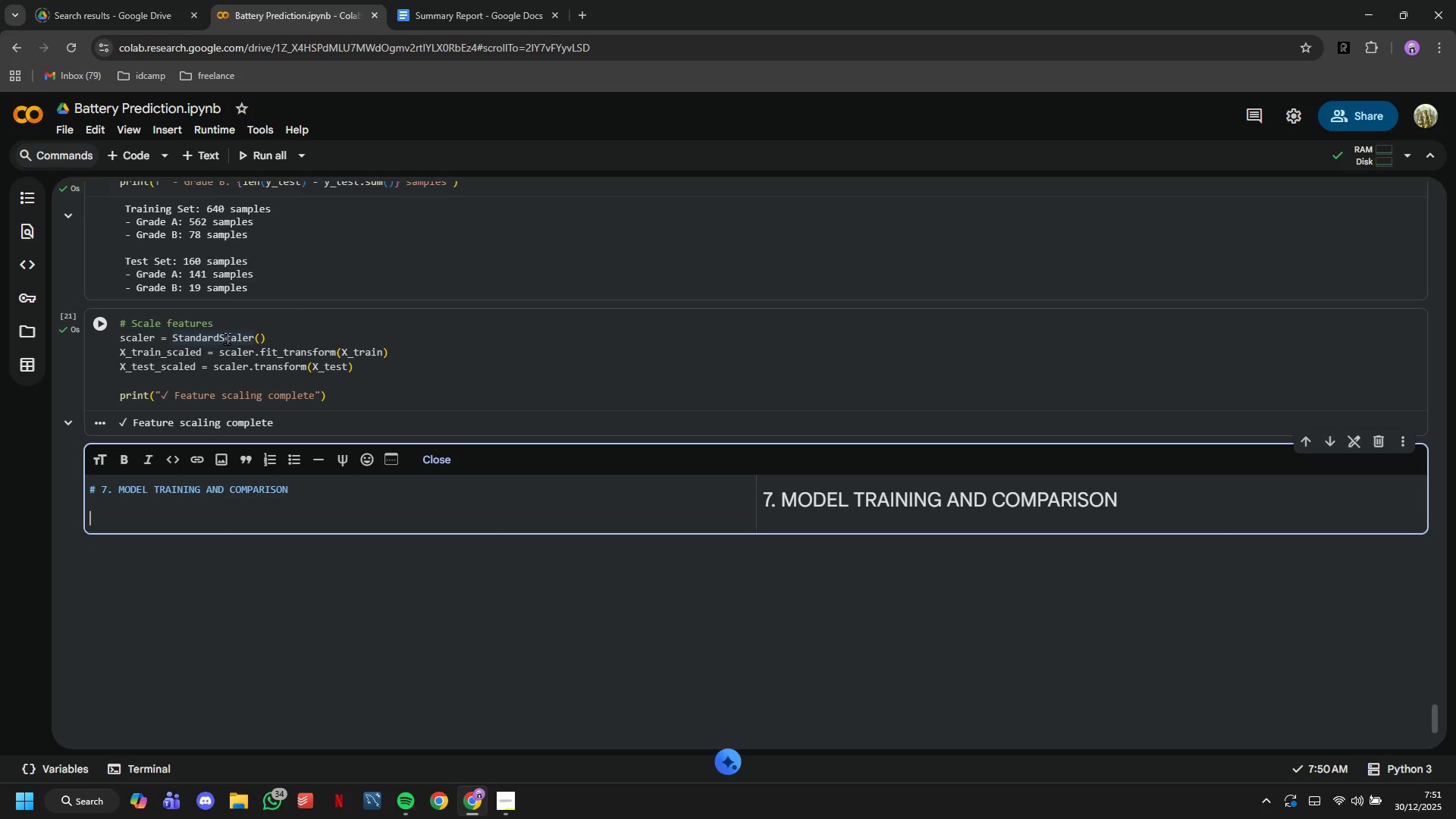 
key(Enter)
 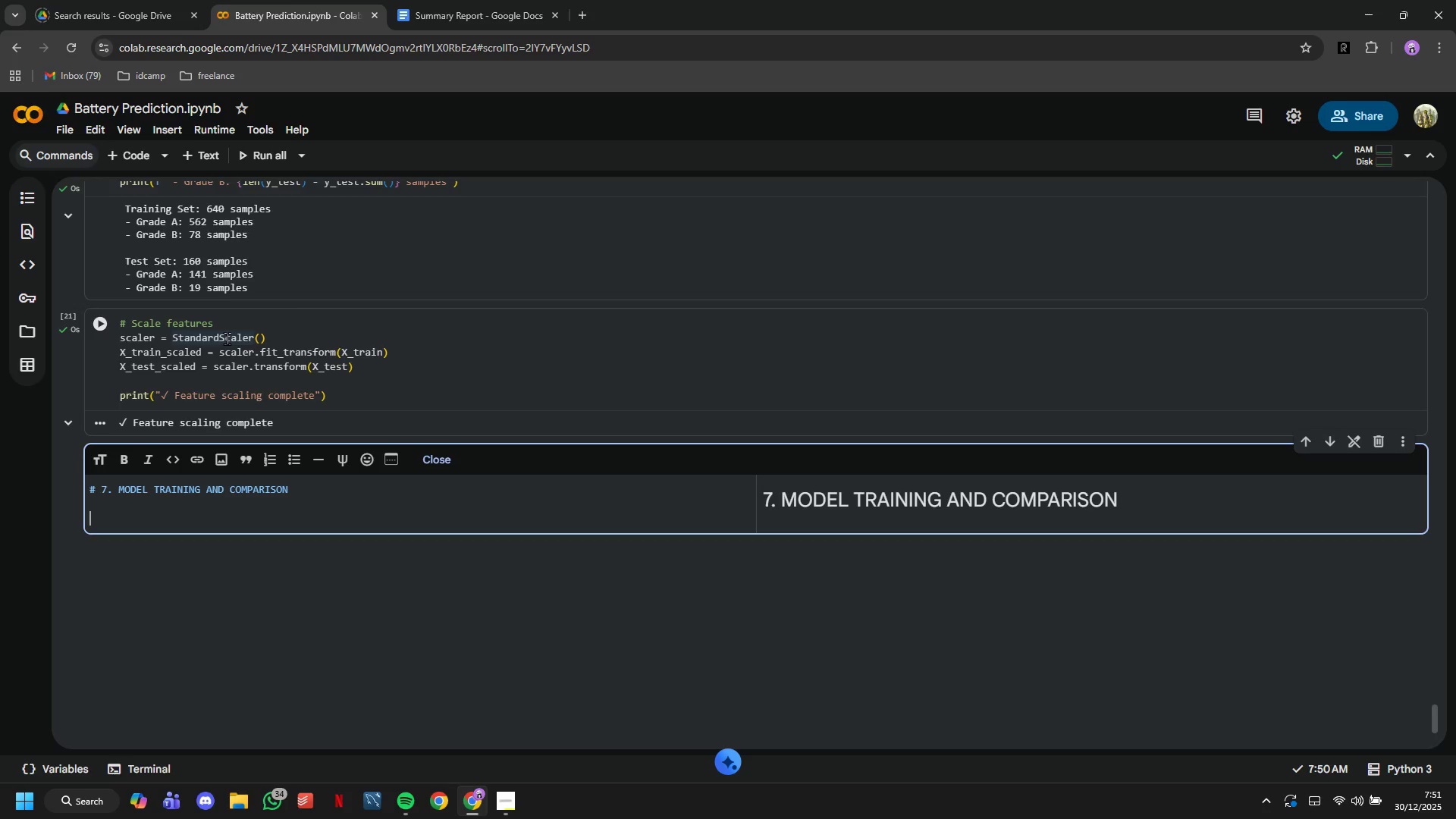 
type(## Model Selection: Finding the Right Algorithm)
 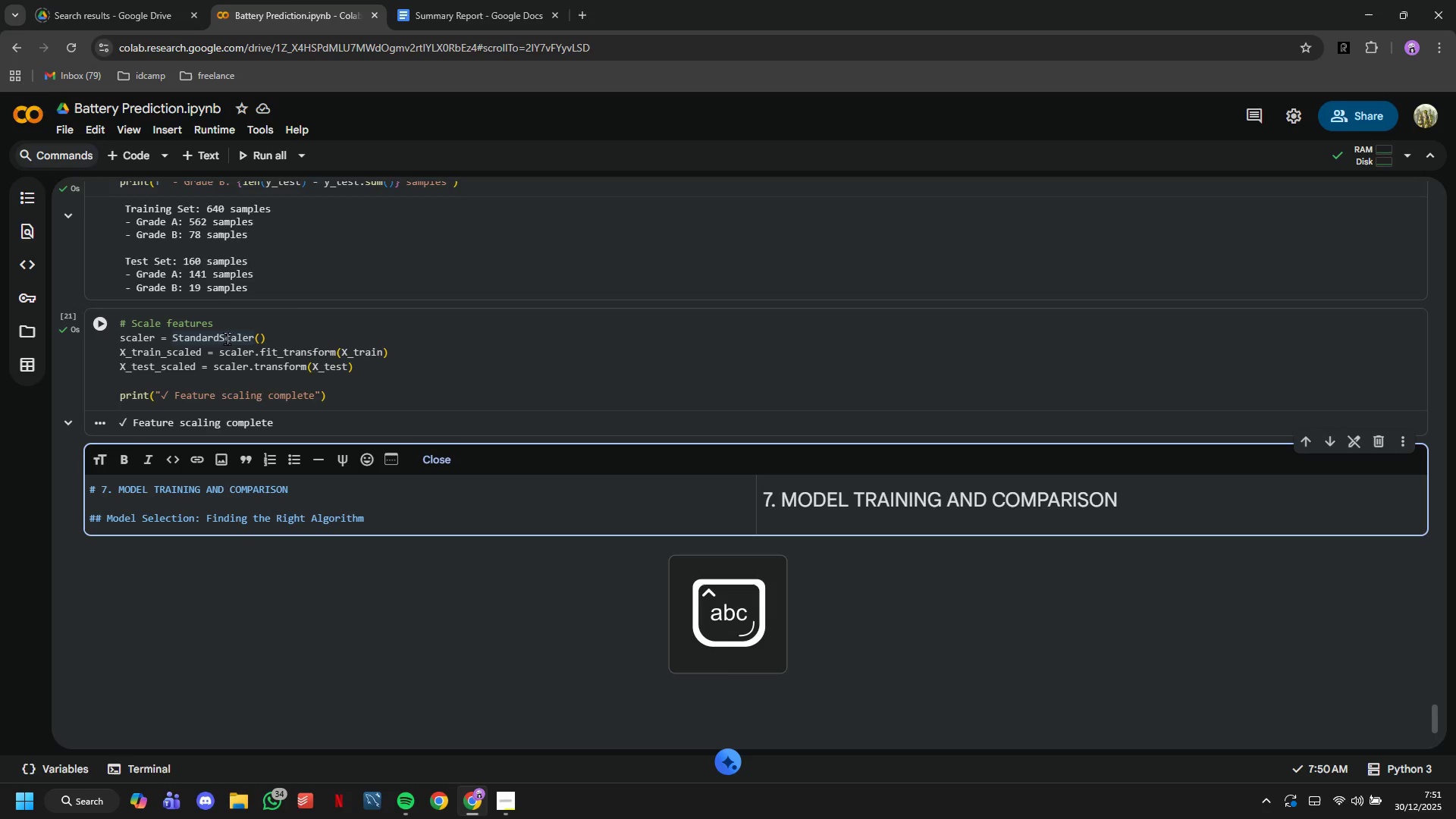 
key(Enter)
 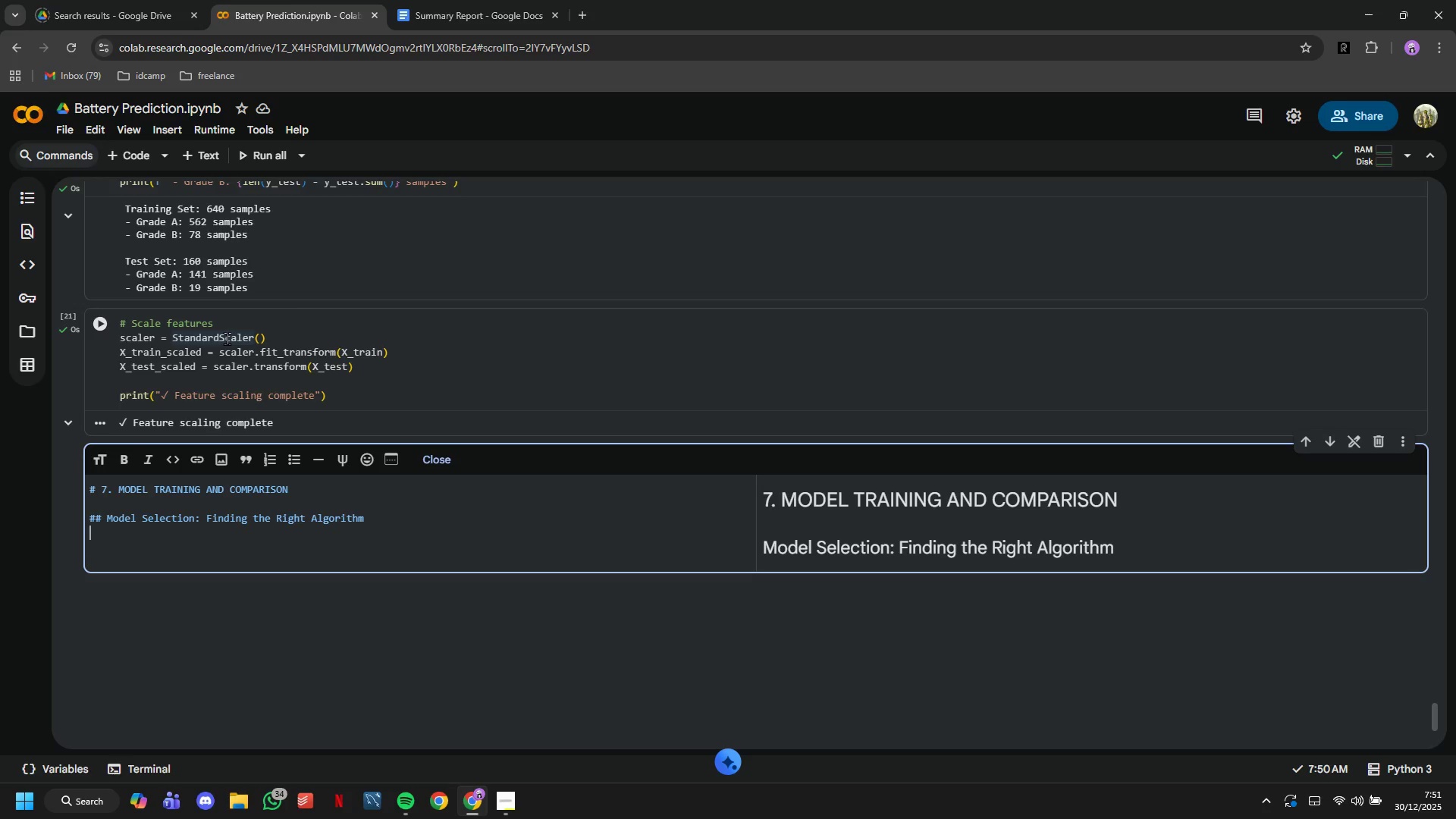 
wait(7.06)
 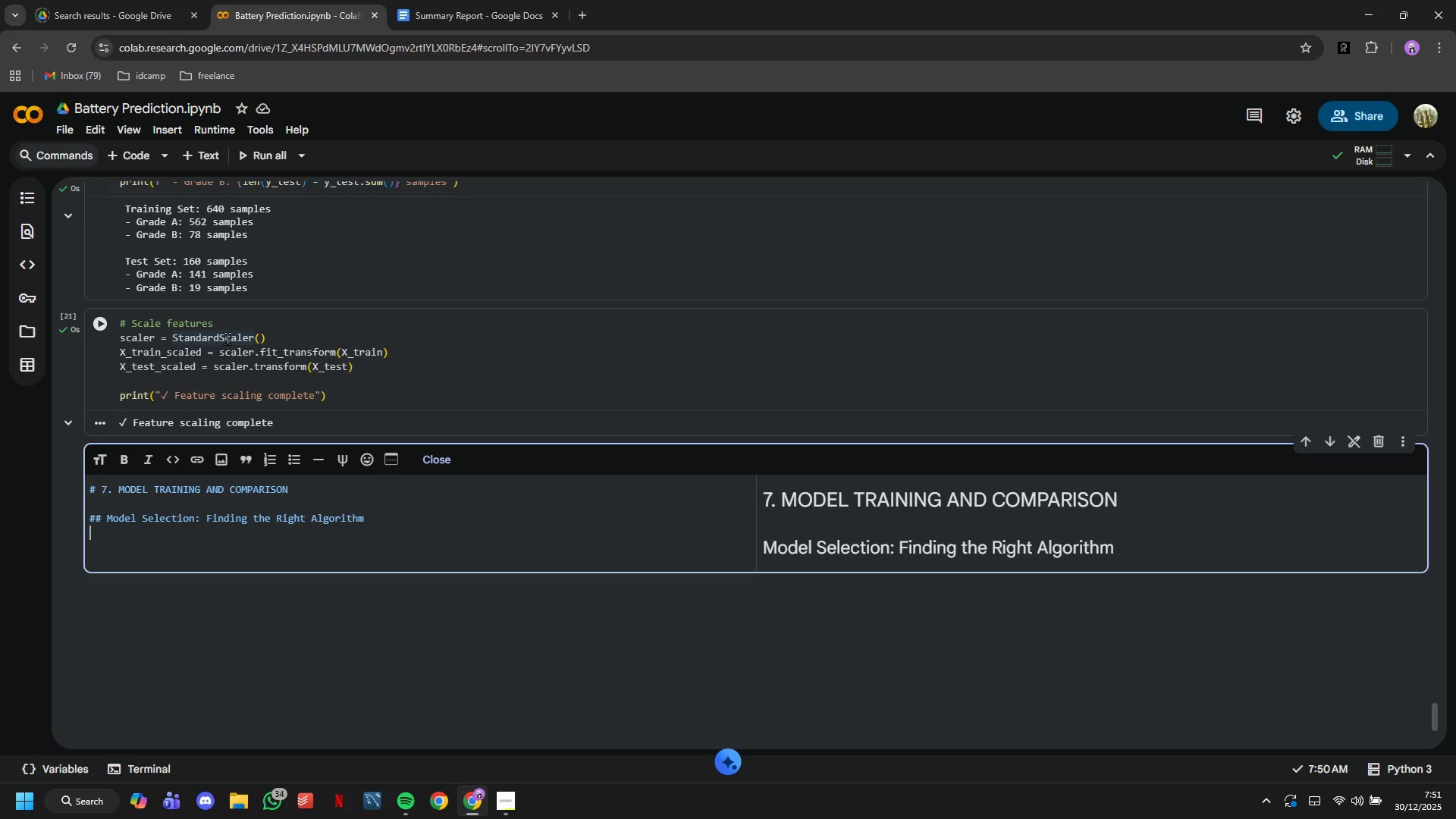 
key(Enter)
 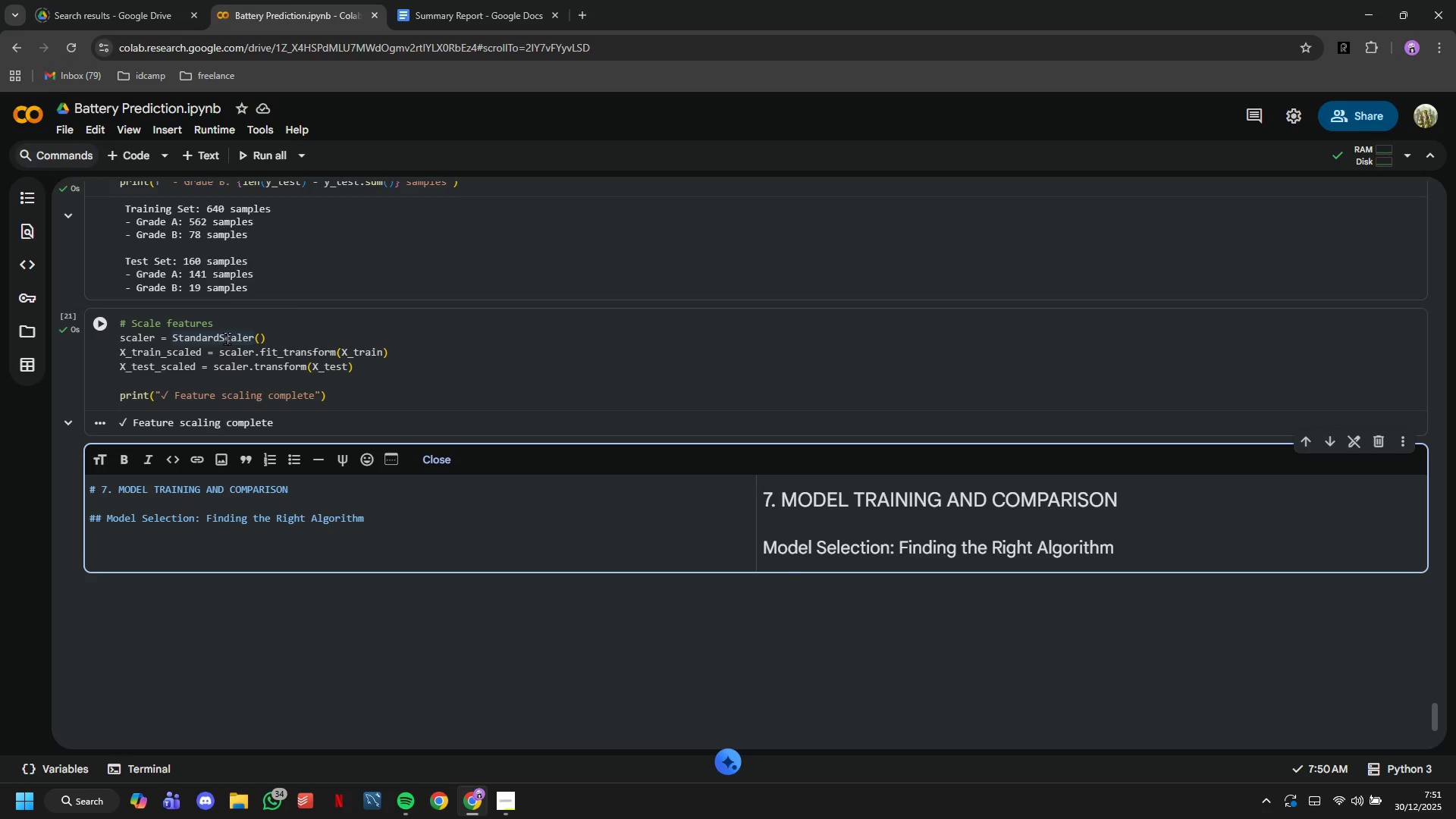 
type(We're training three different classification algorithms, each with unique strengths for our battery grading task.)
 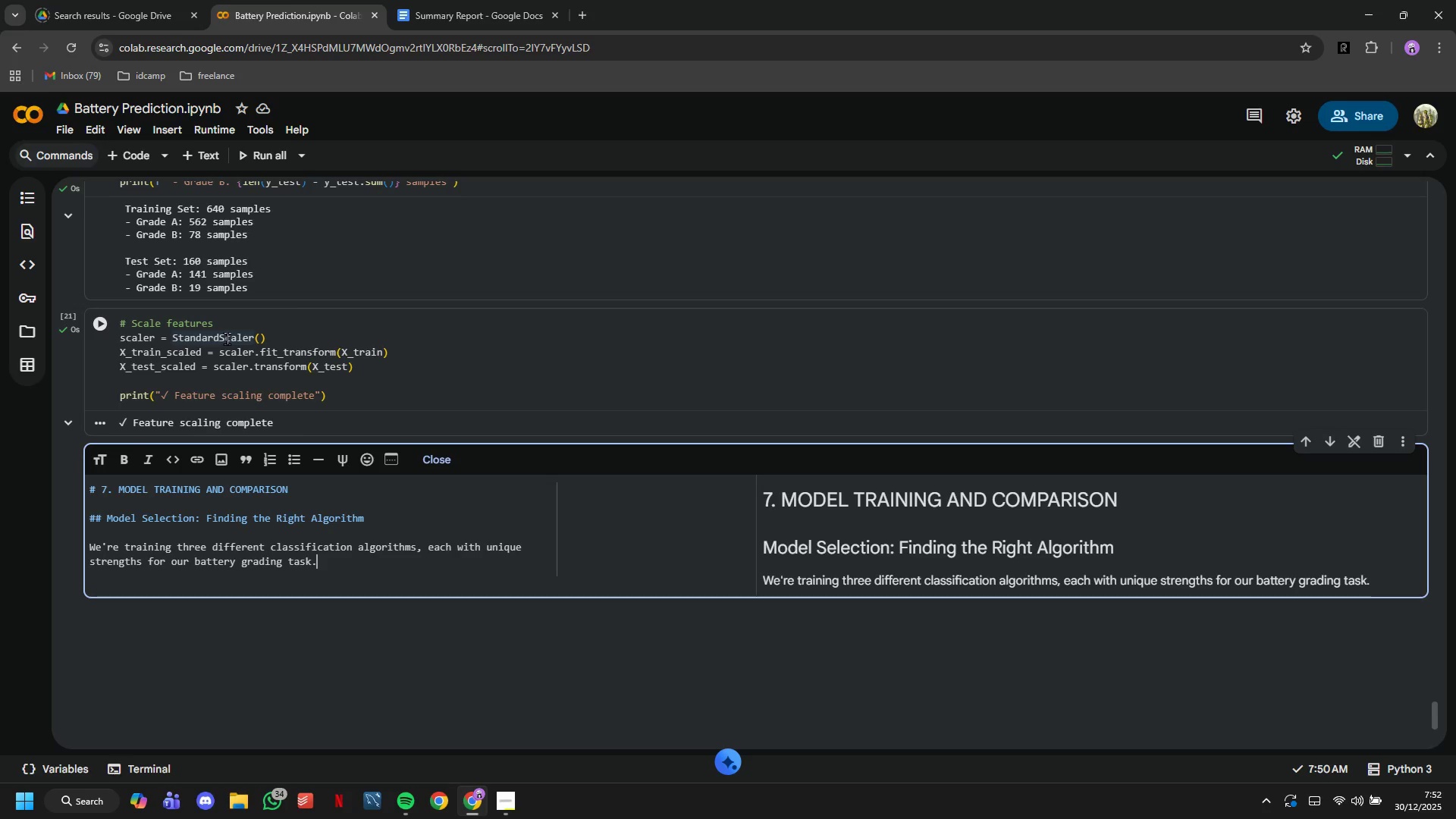 
key(Enter)
 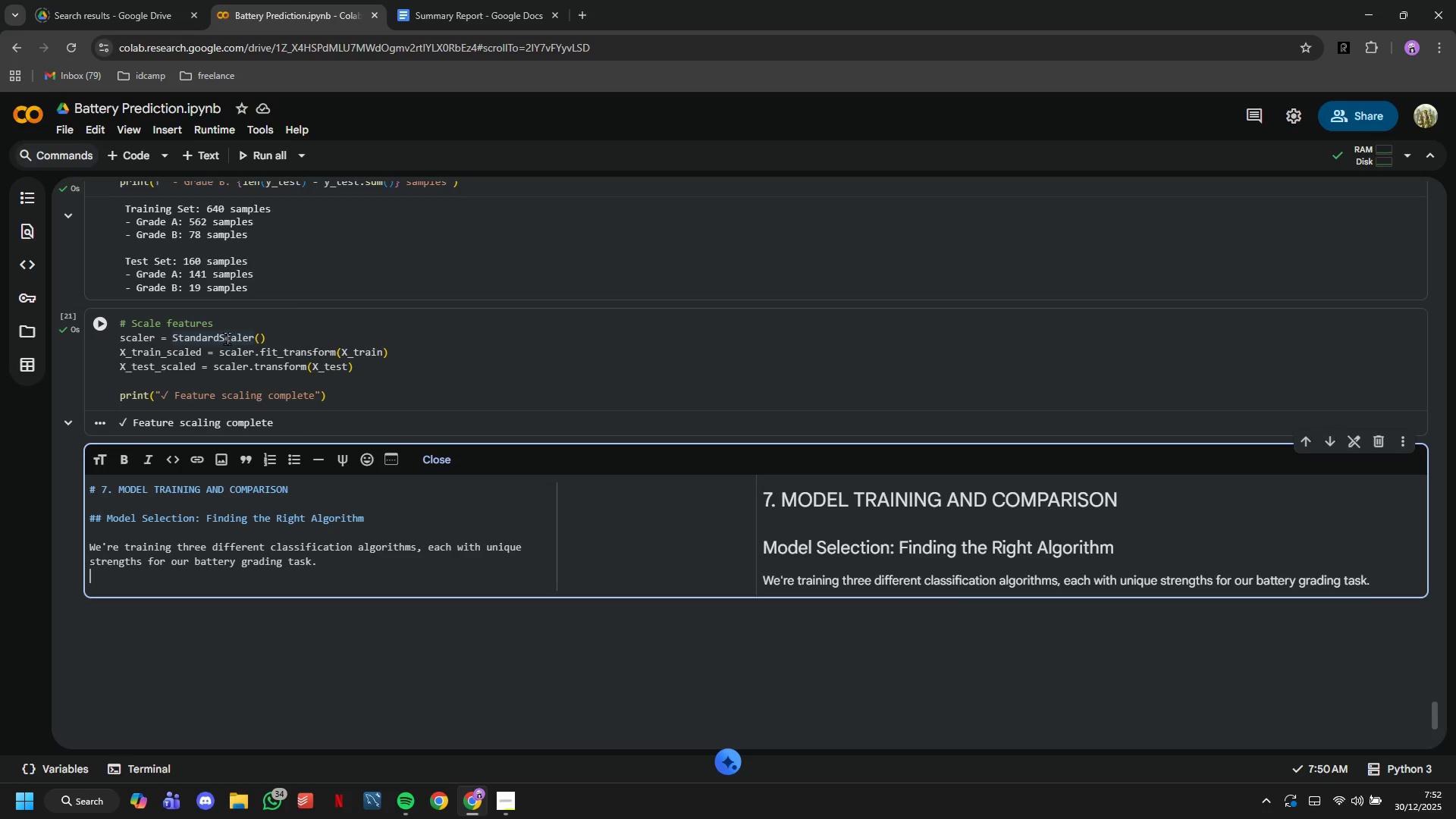 
key(Enter)
 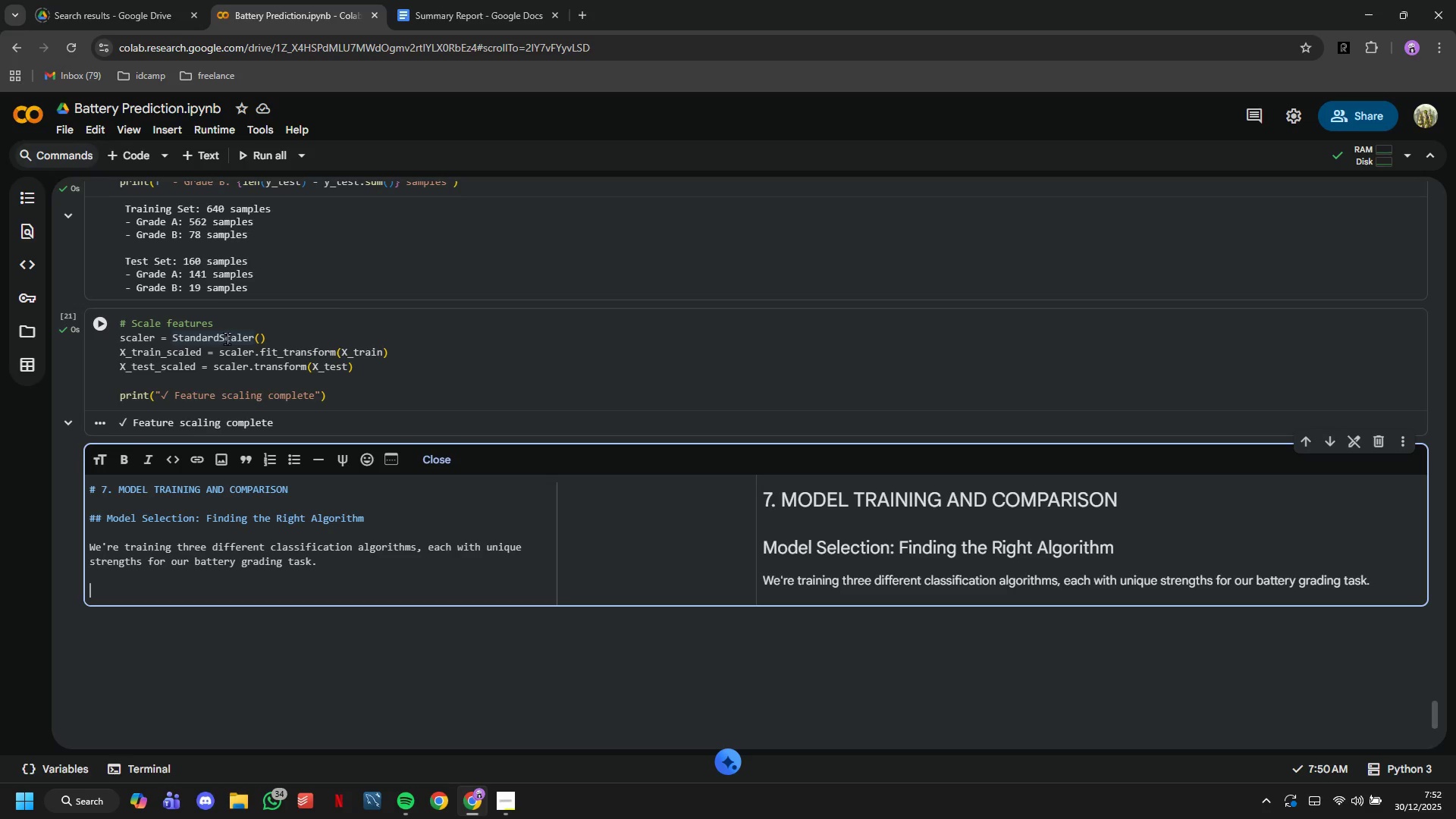 
type(### 1. Random Fp)
key(Backspace)
type(orest Classifier)
 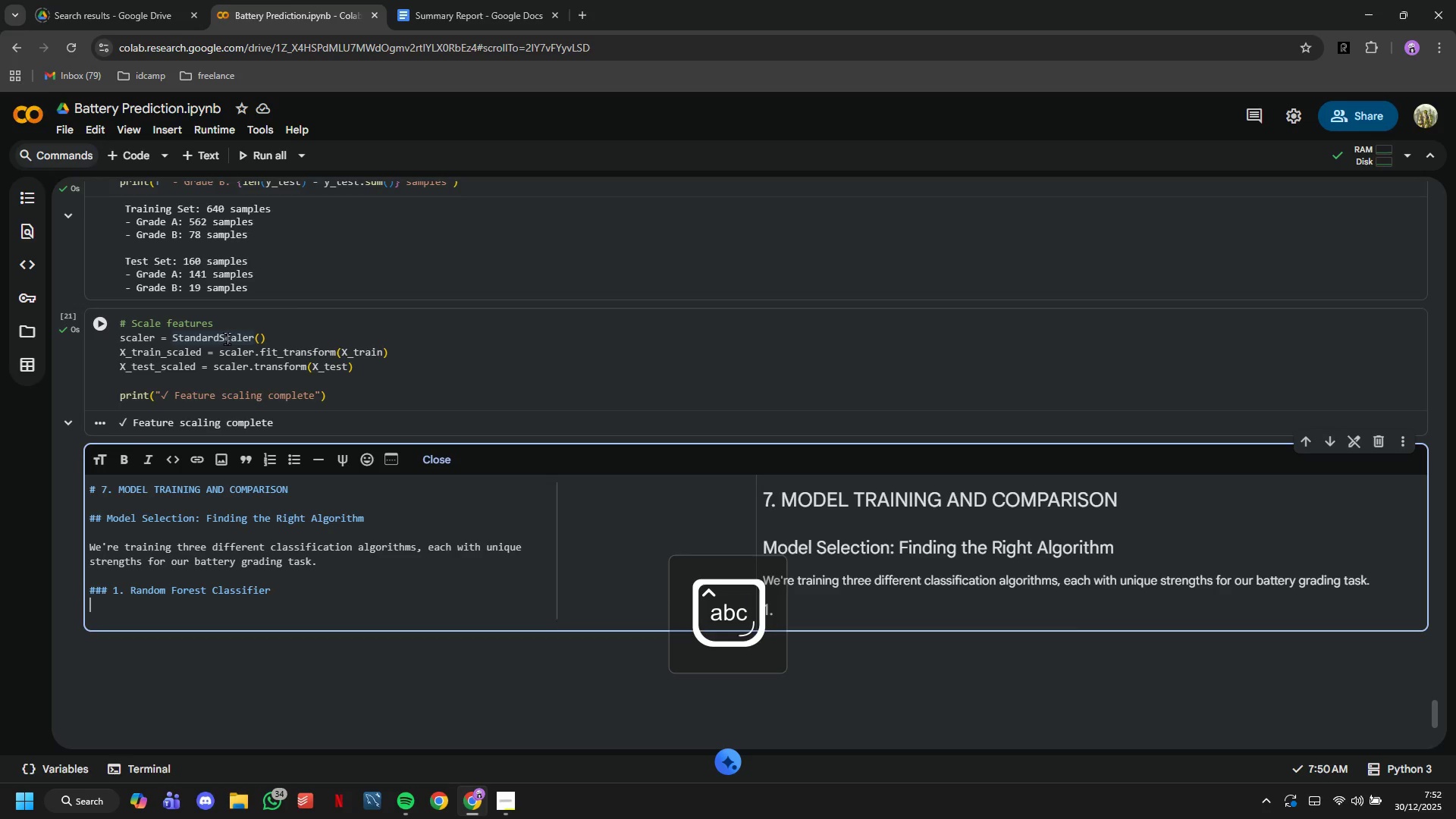 
key(Enter)
 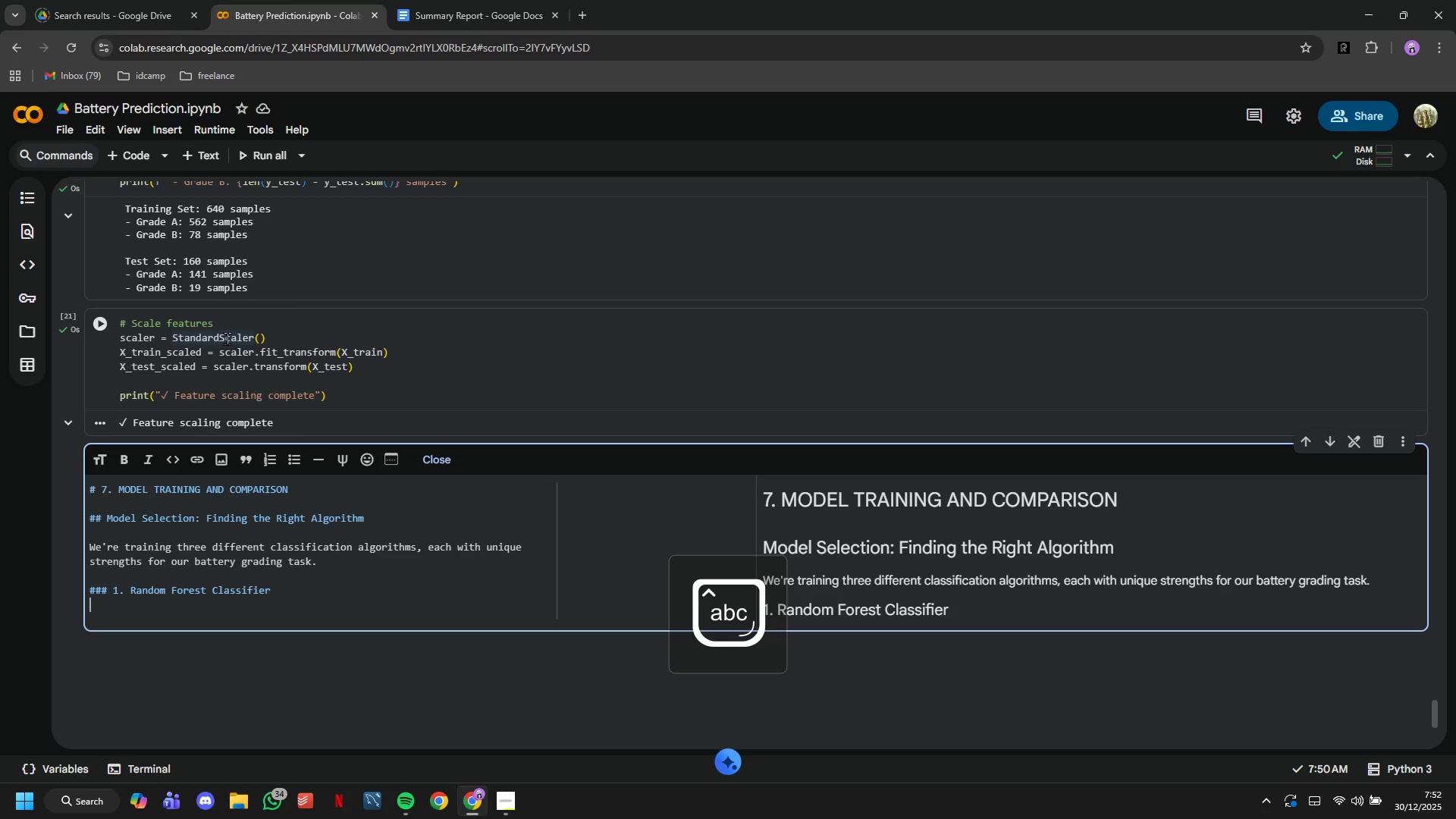 
type(**Why It)
key(Backspace)
key(Backspace)
type(its)
key(Backspace)
type(;s)
key(Backspace)
key(Backspace)
type('s suitable**:)
 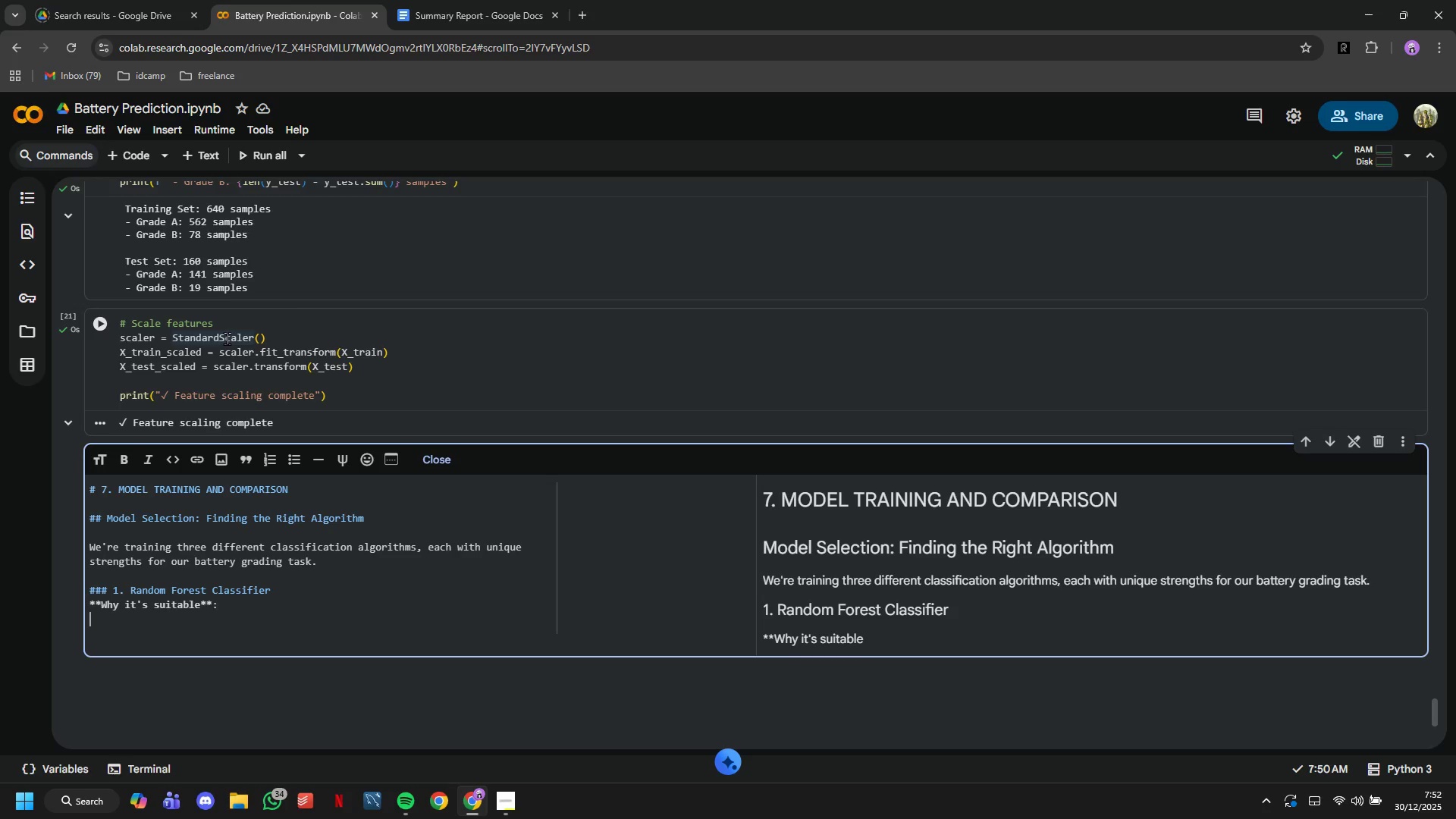 
 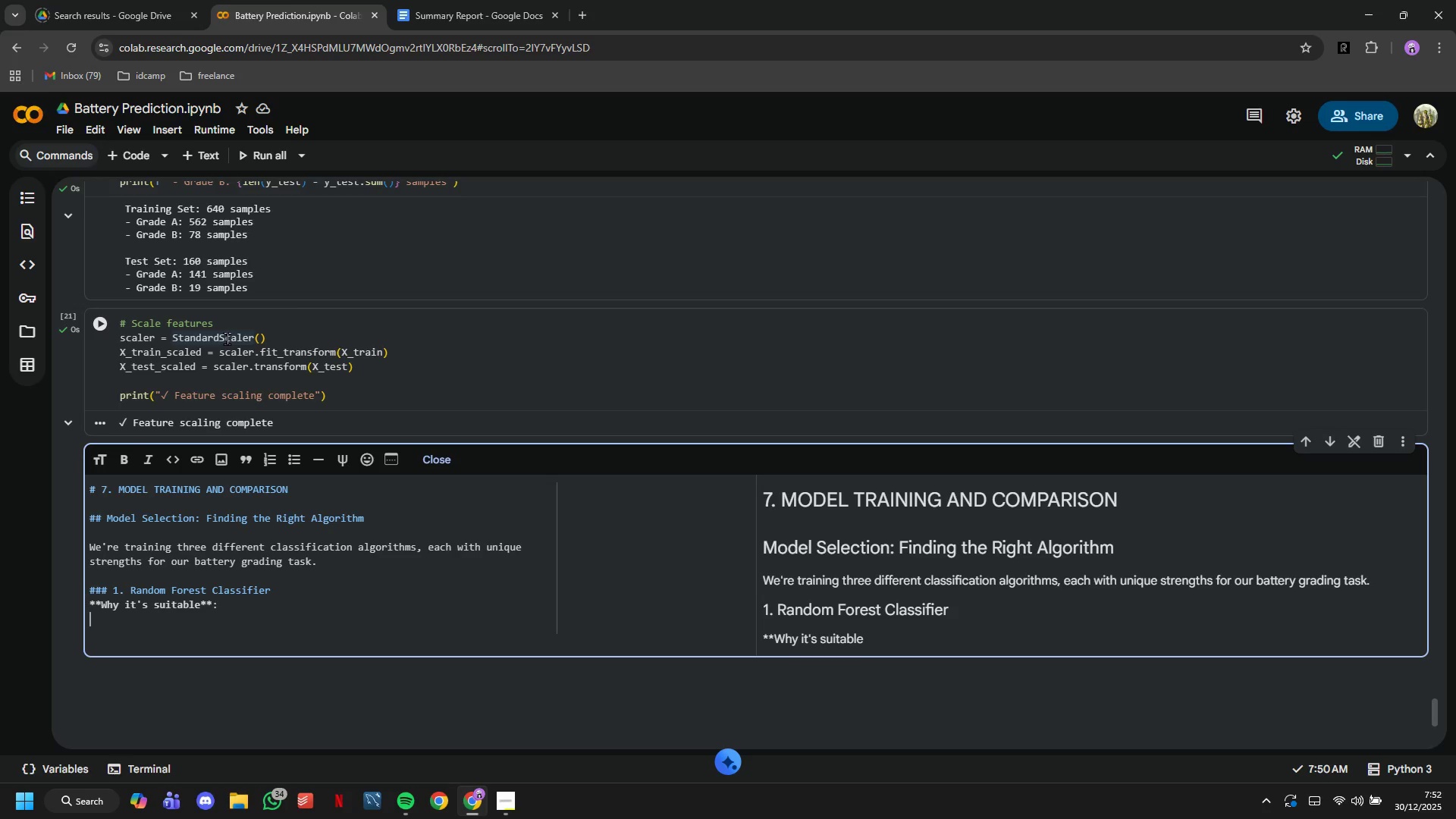 
key(Enter)
 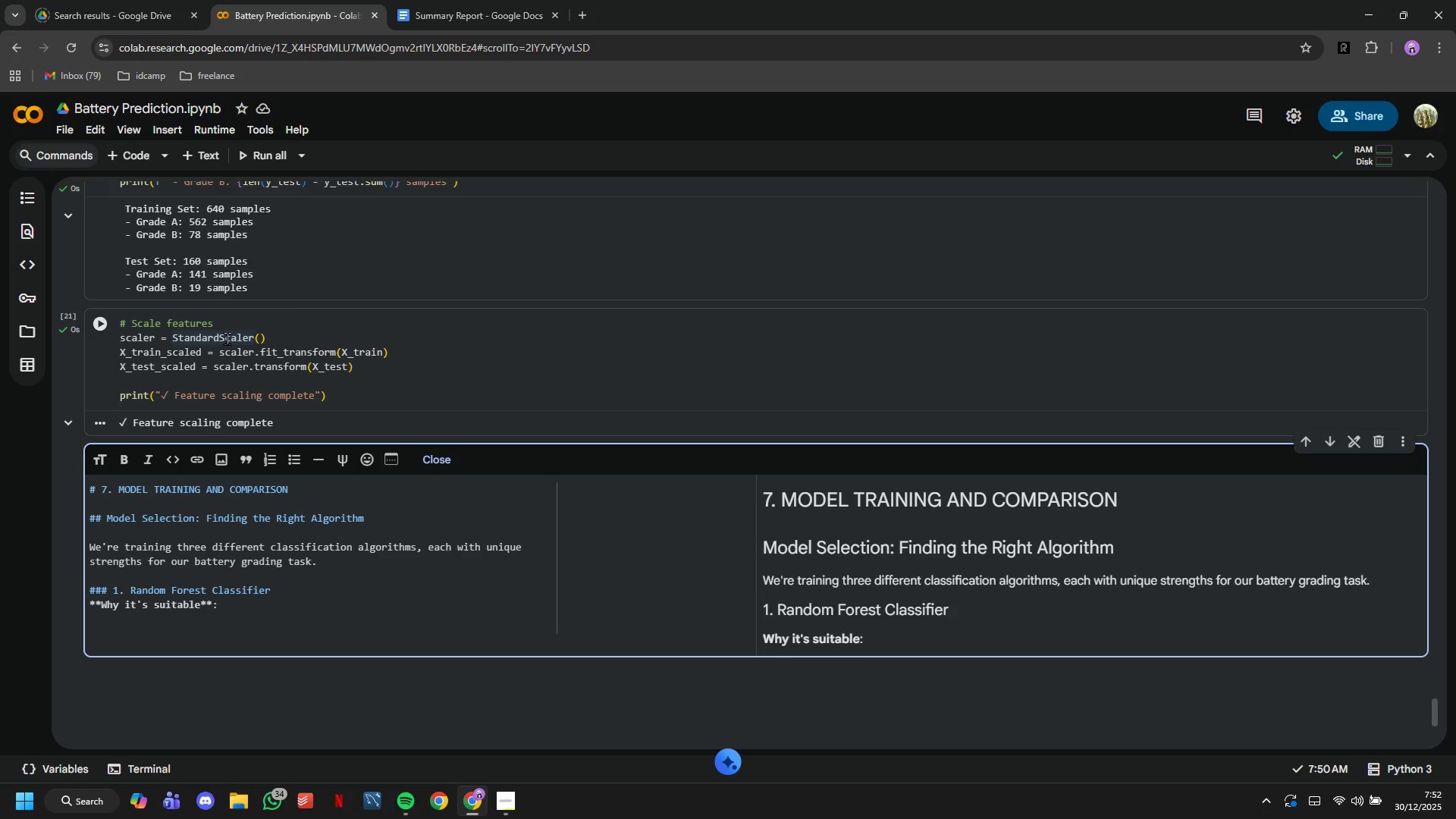 
type(- Handles non-linear relato)
key(Backspace)
type(ionships ( )
key(Backspace)
type(battery degradation isn't linear))
 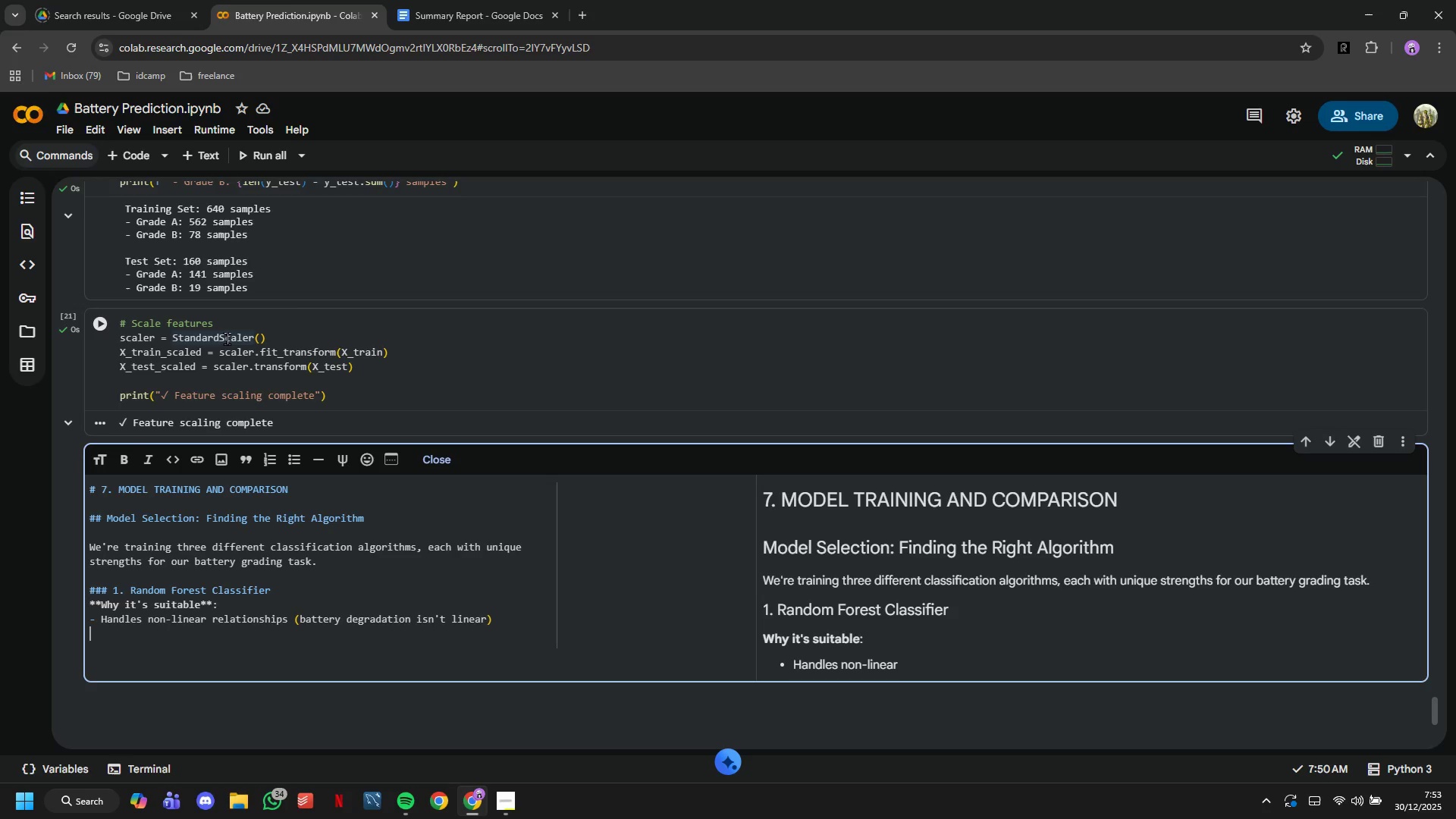 
 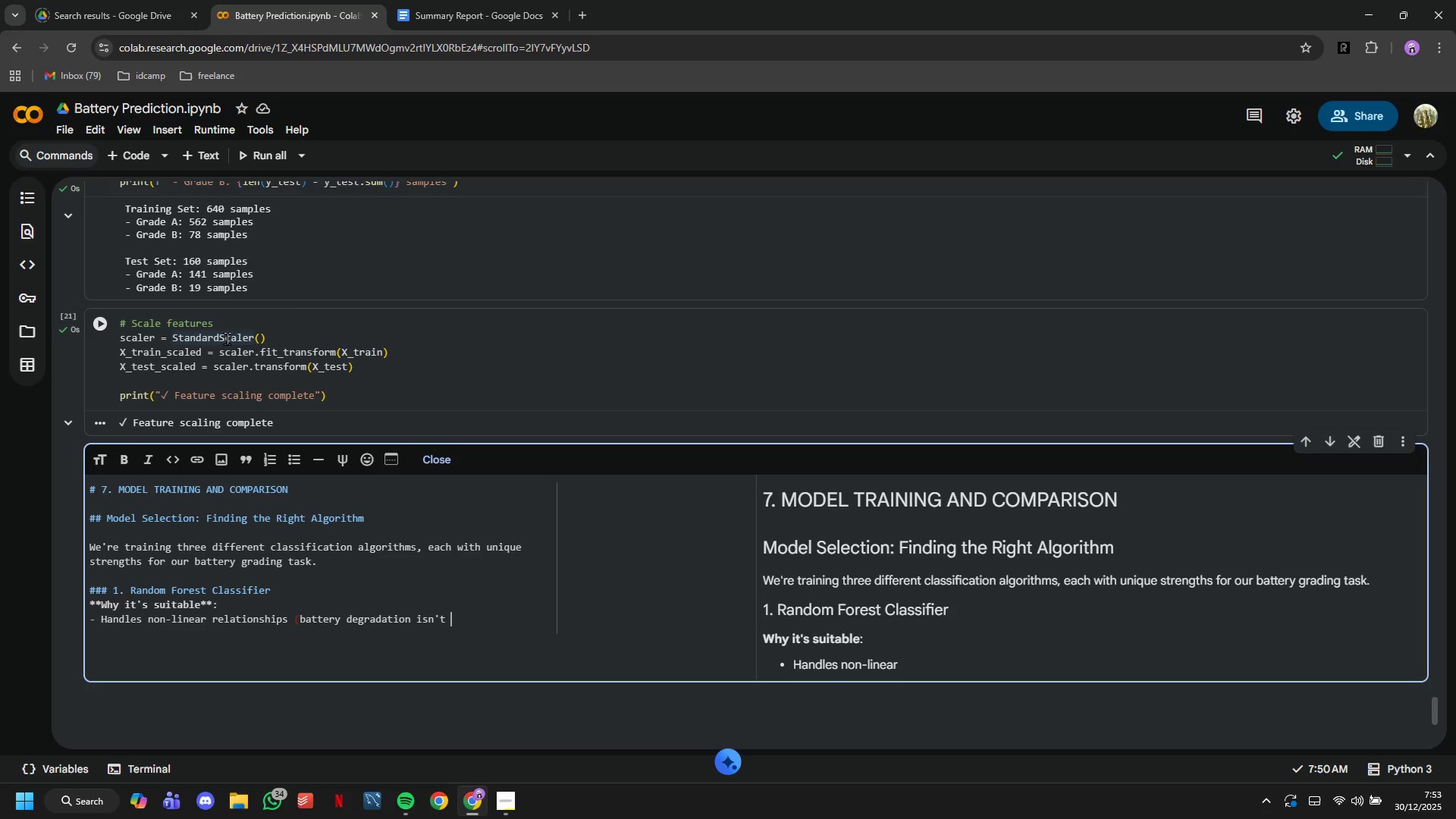 
key(Enter)
 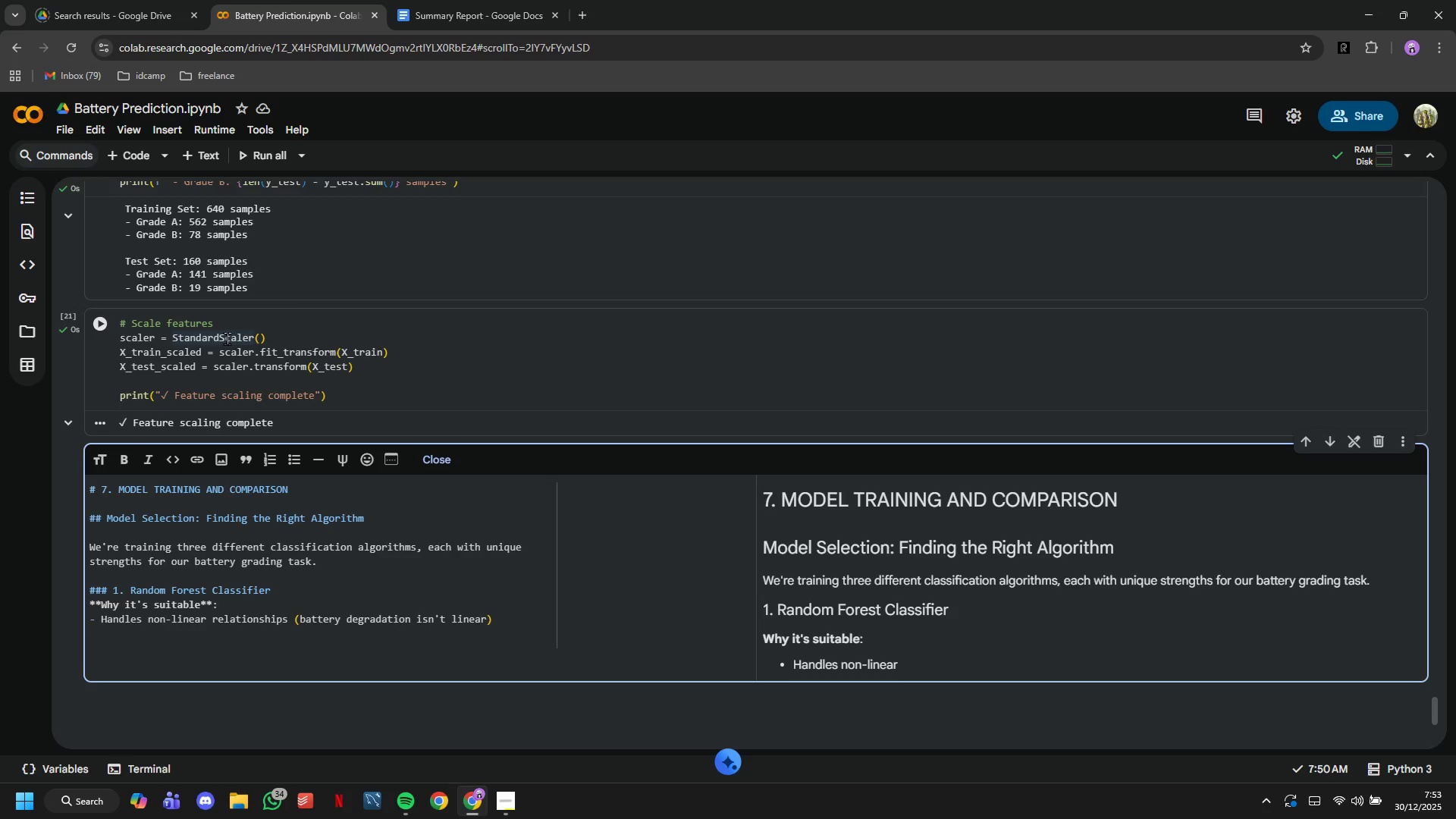 
type(- Provides feature importance rankings)
 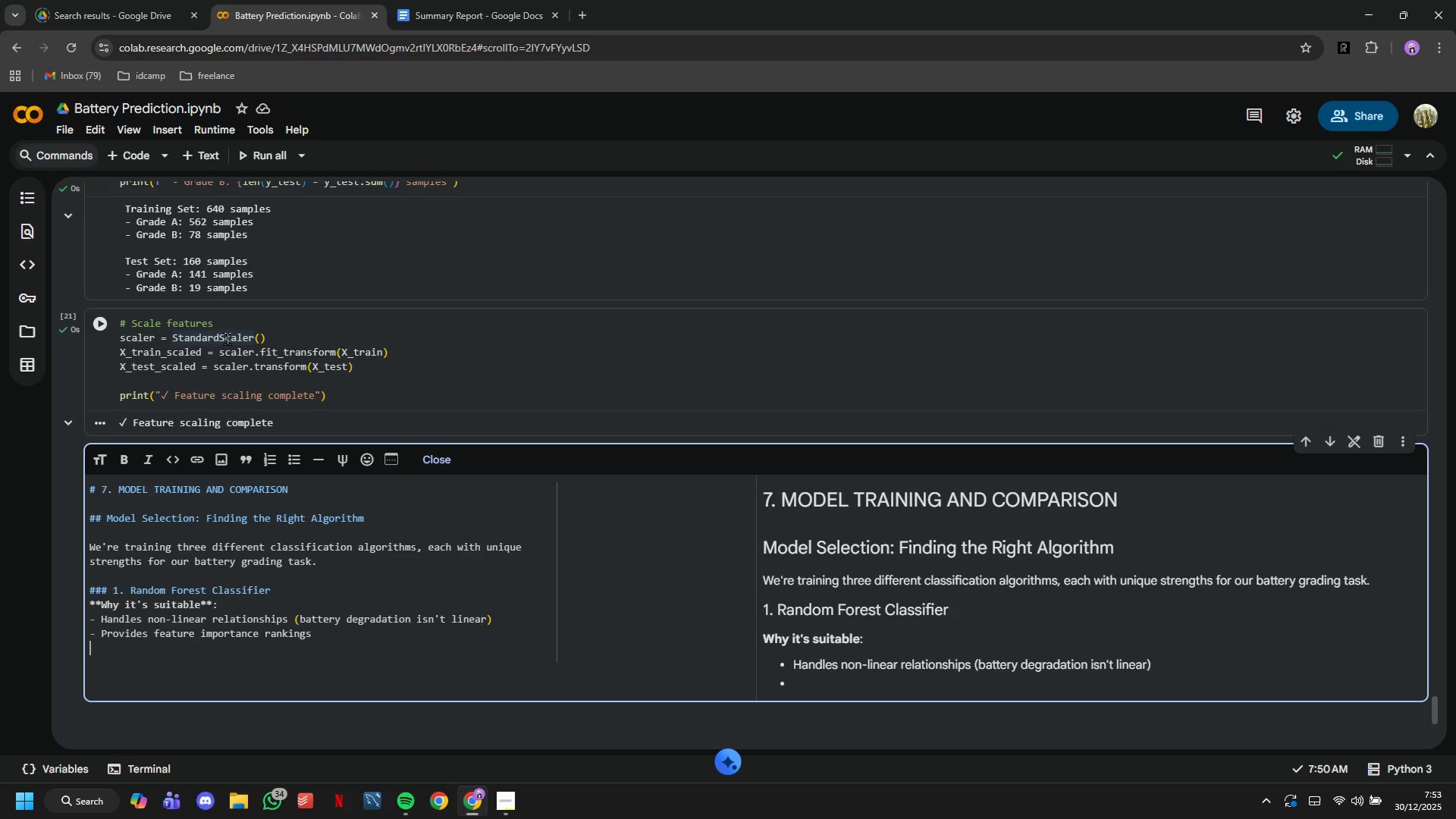 
key(Enter)
 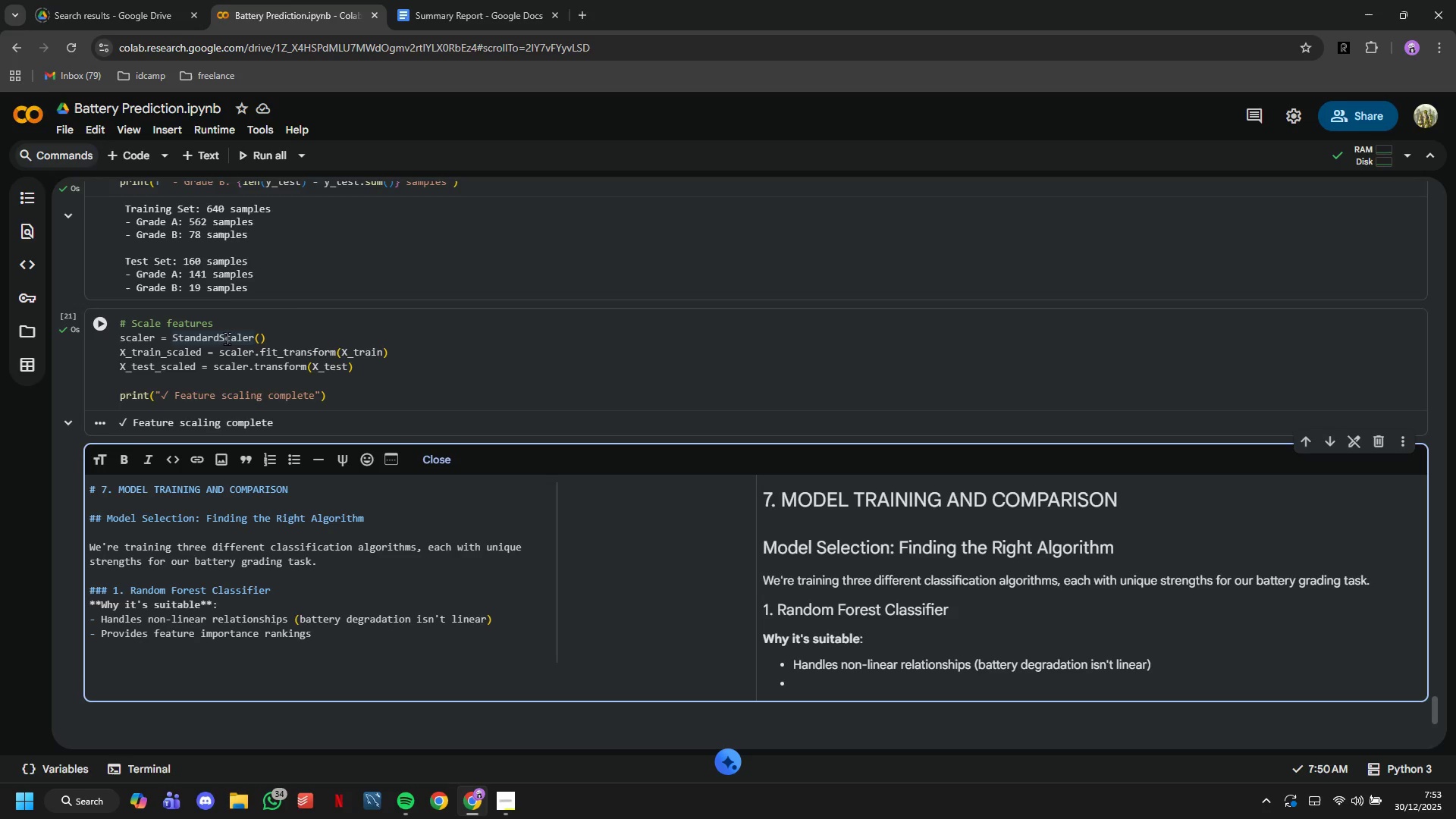 
key(Minus)
 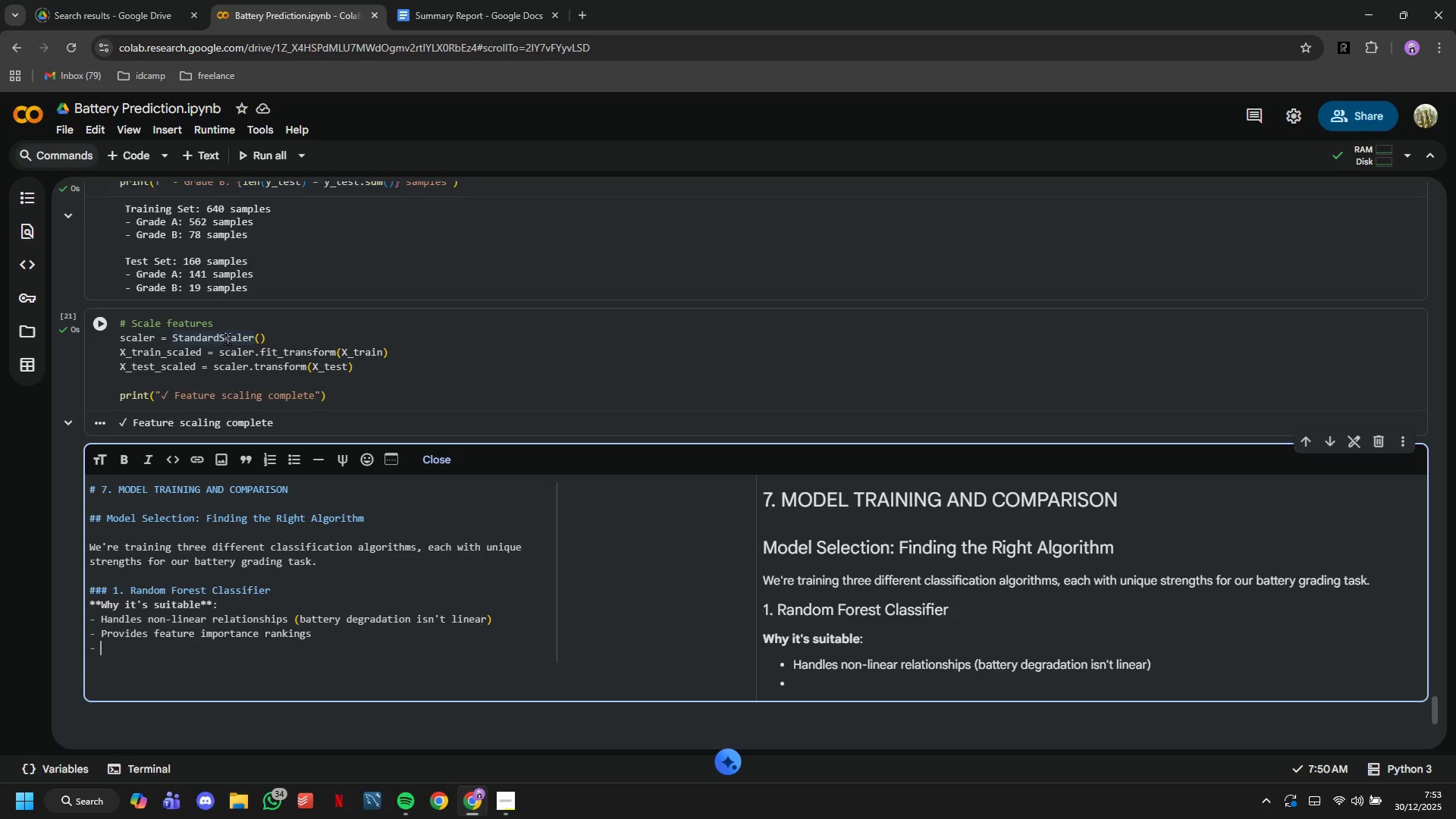 
key(Space)
 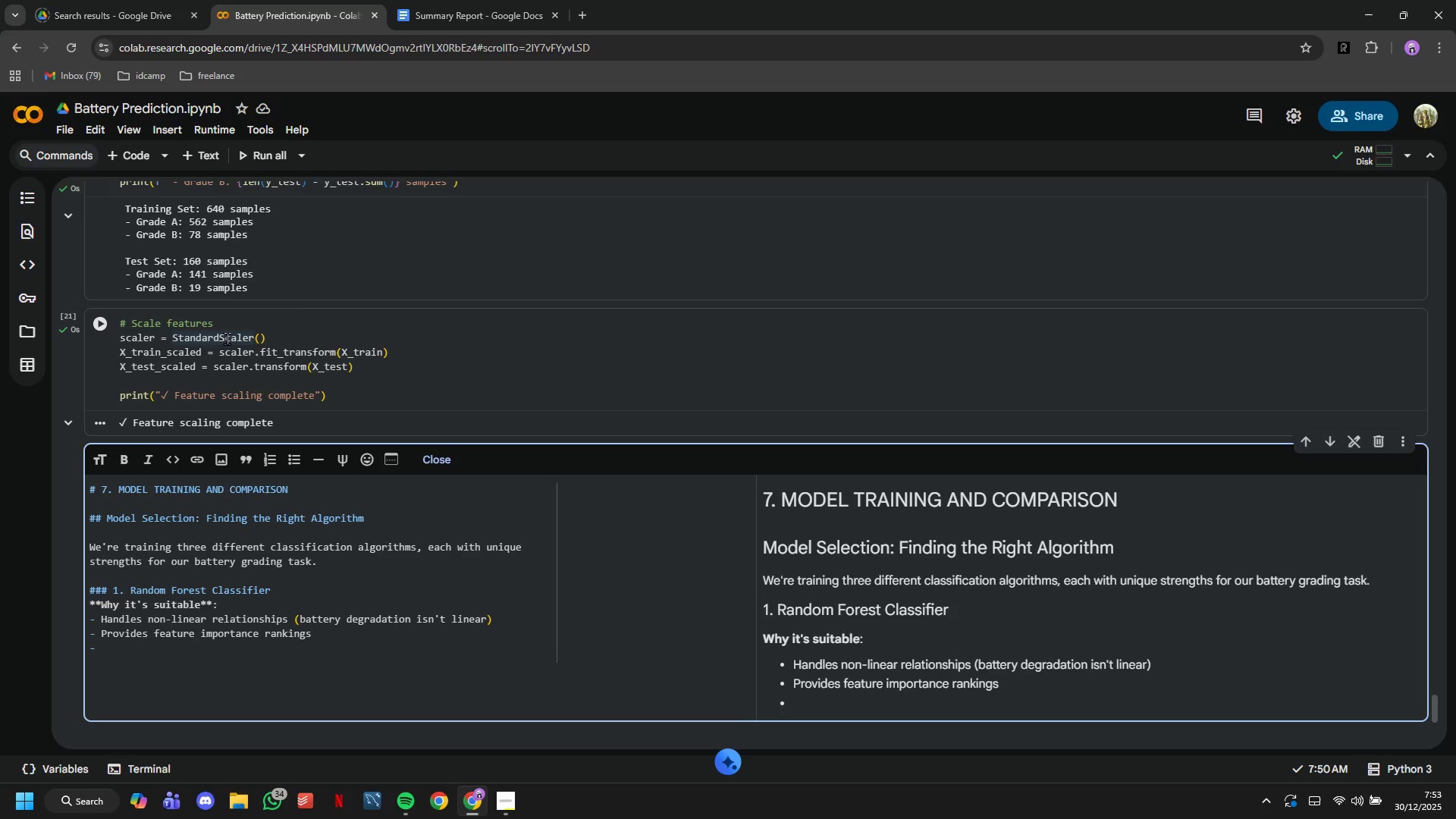 
type(E)
key(Backspace)
type(Robust to outliers-)
key(Backspace)
 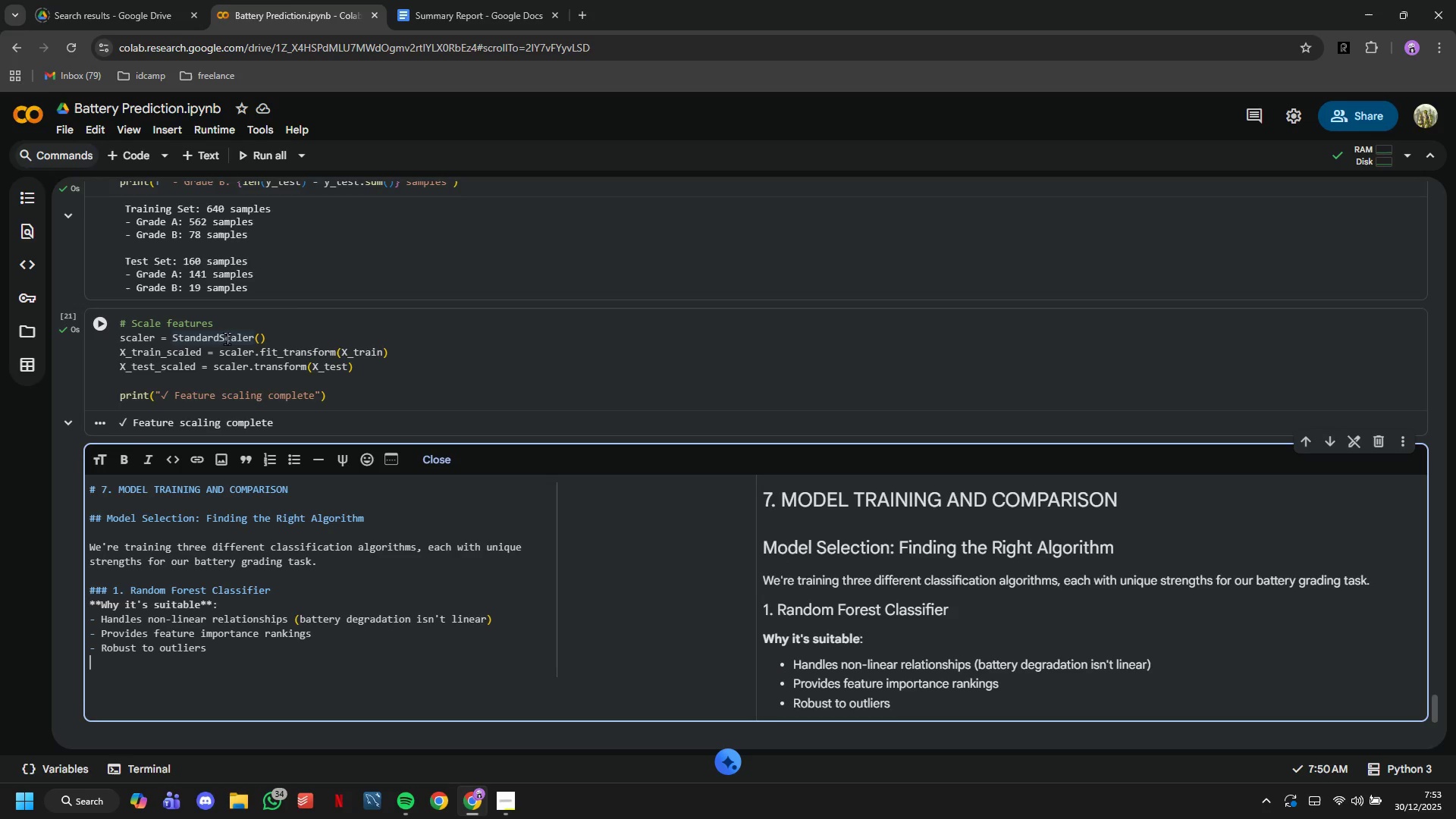 
key(Enter)
 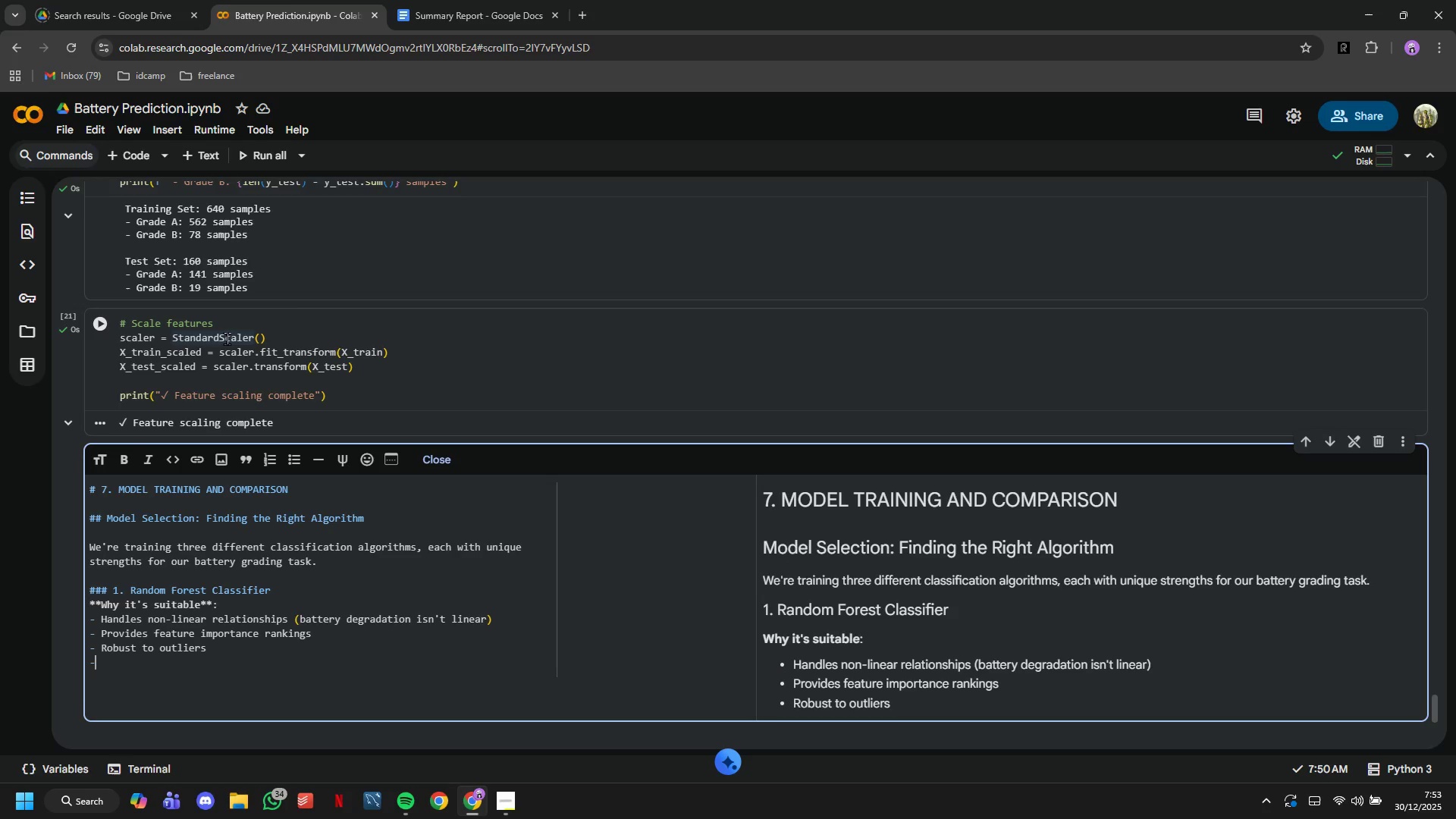 
type(- Works well with small-to )
key(Backspace)
type(-medium datasets)
 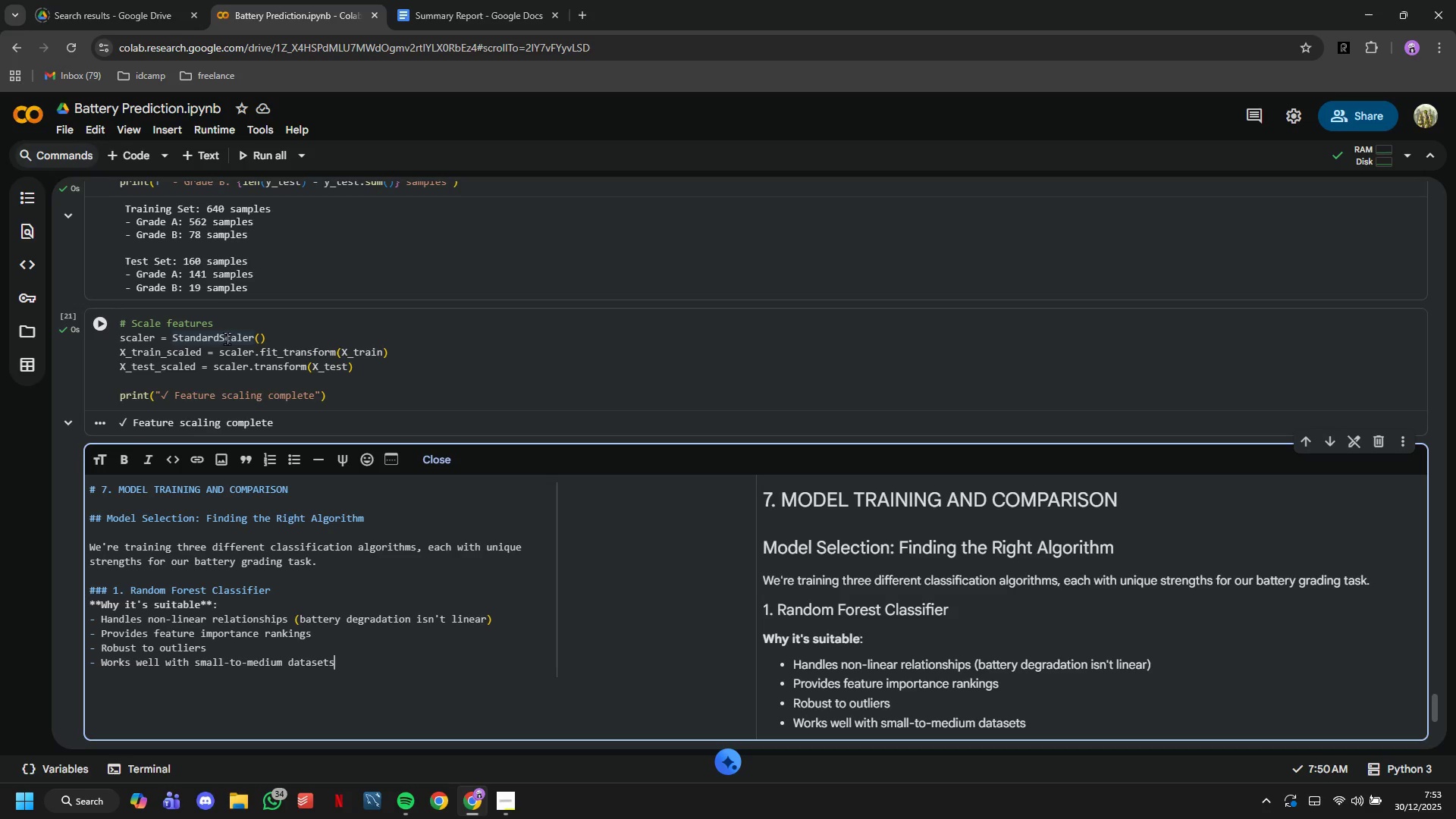 
key(Enter)
 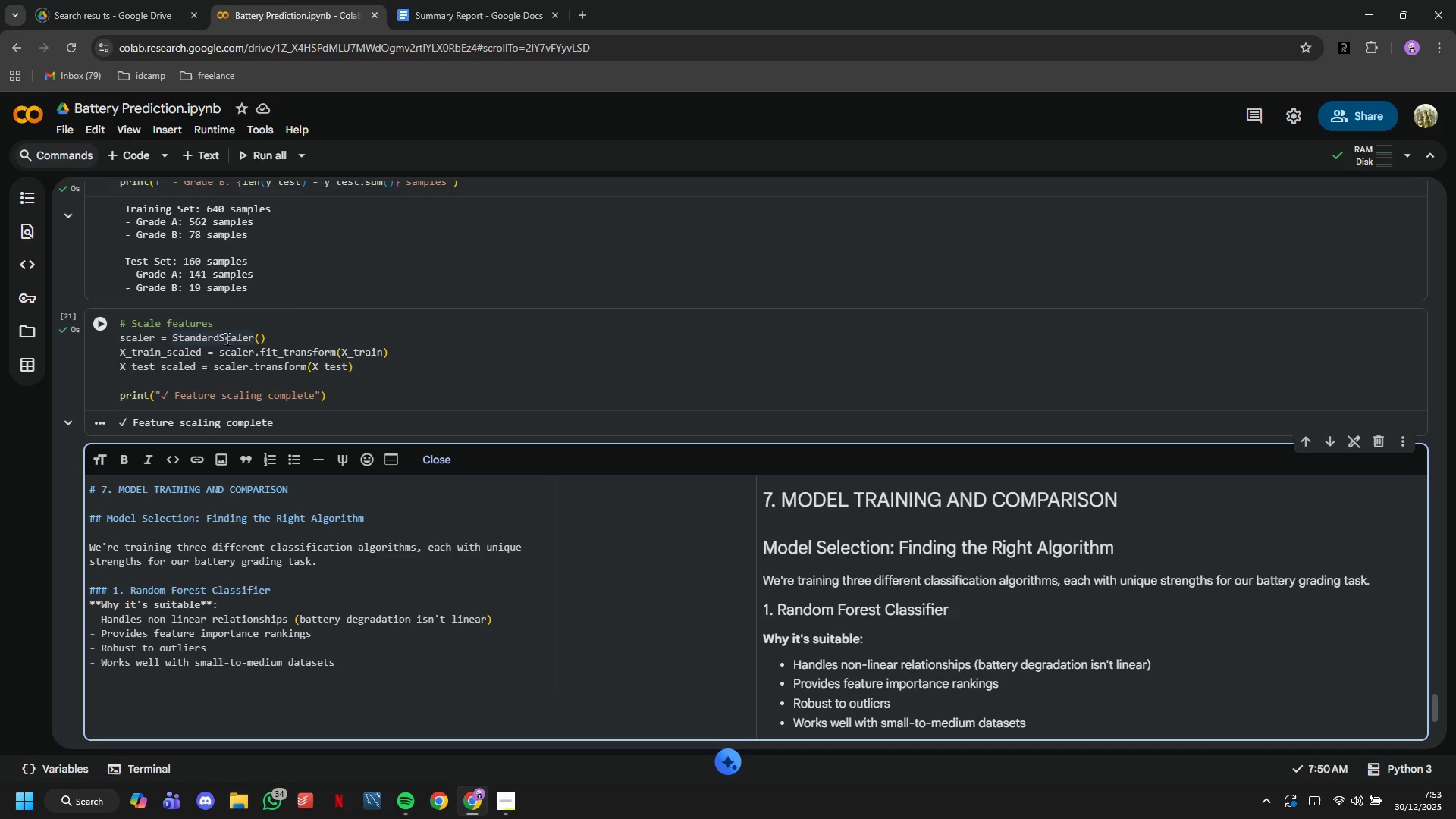 
key(Enter)
 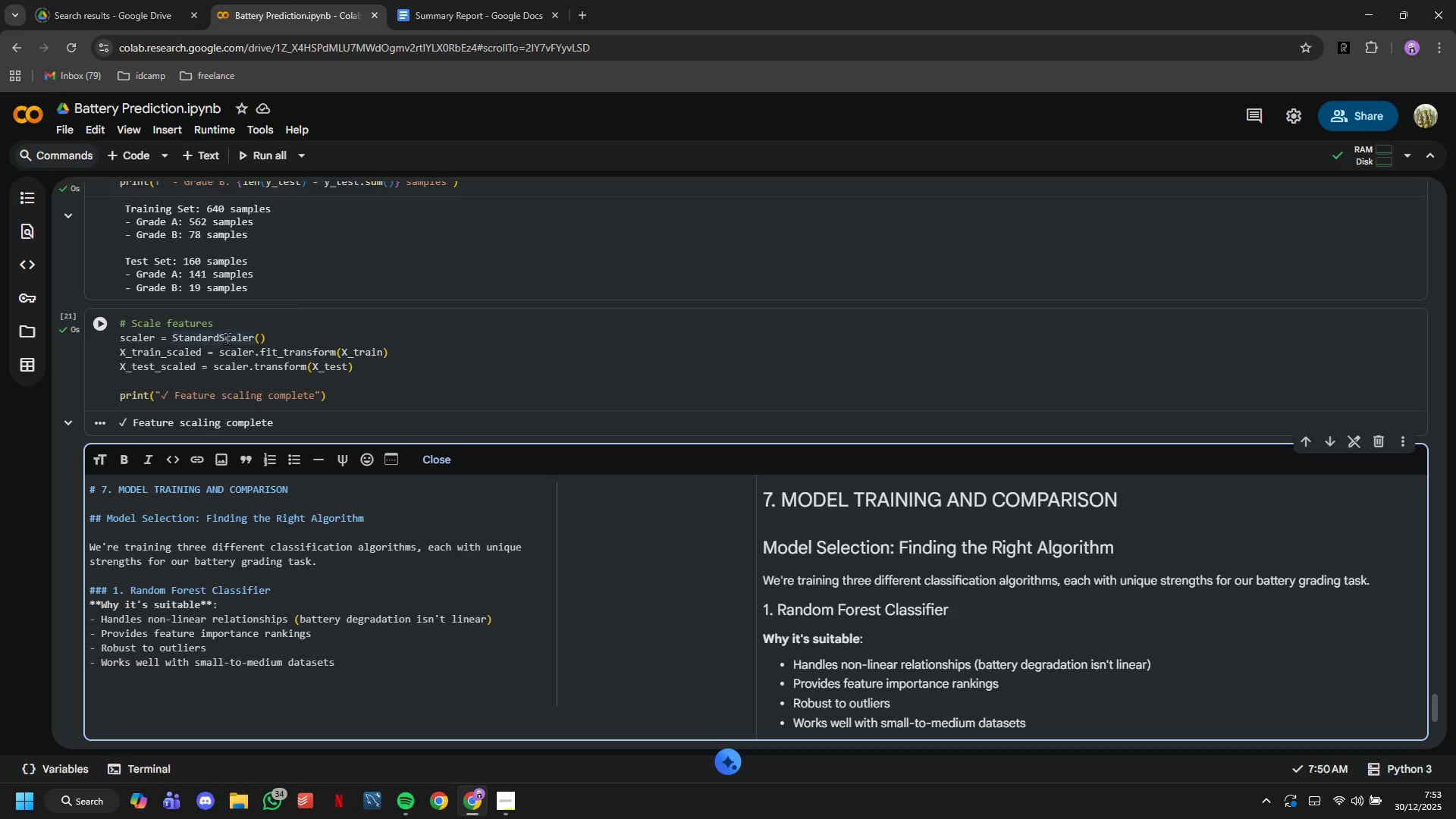 
type(**Trade-offs**: )
 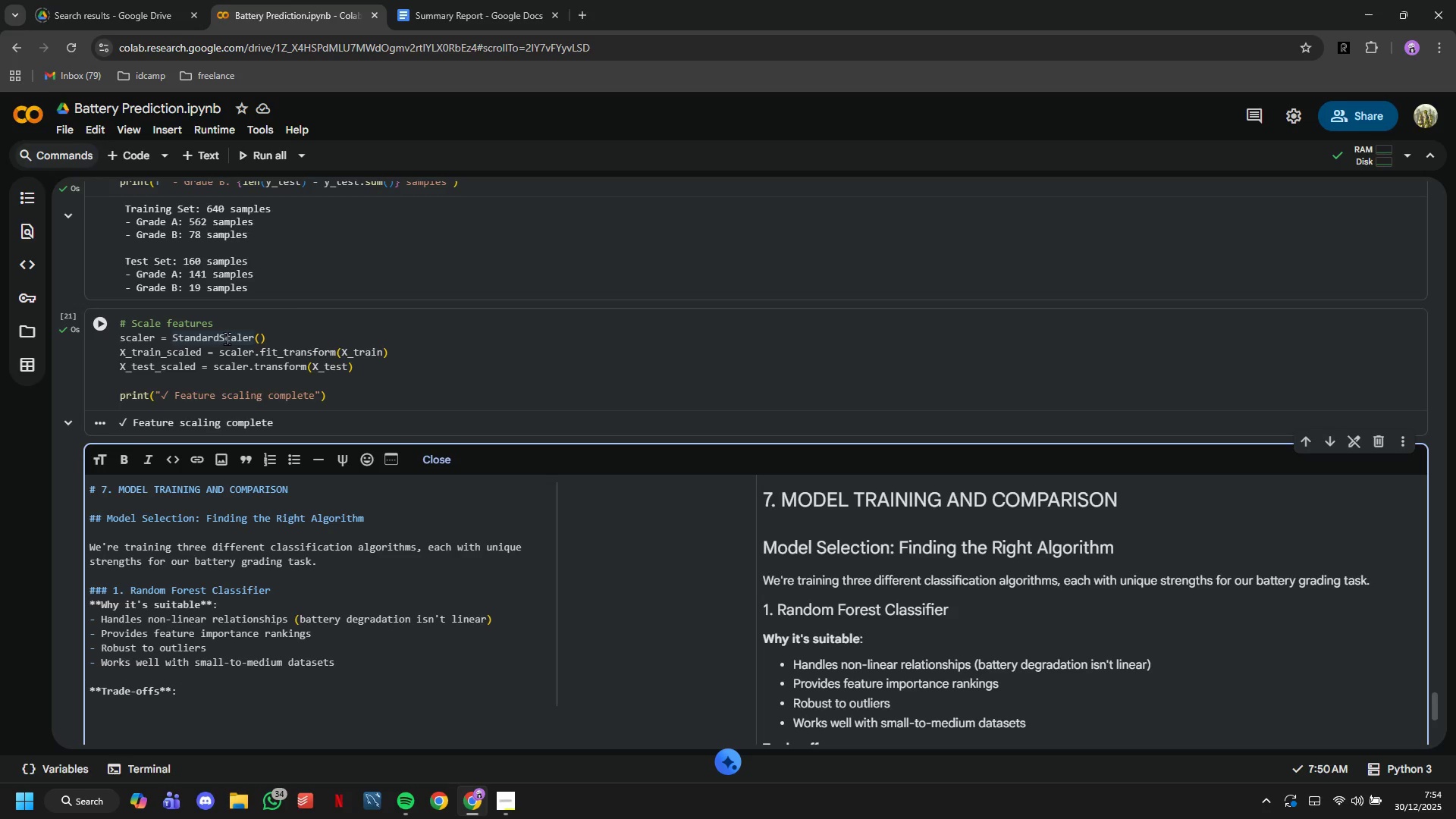 
type(Less interpretable than simpler models)
 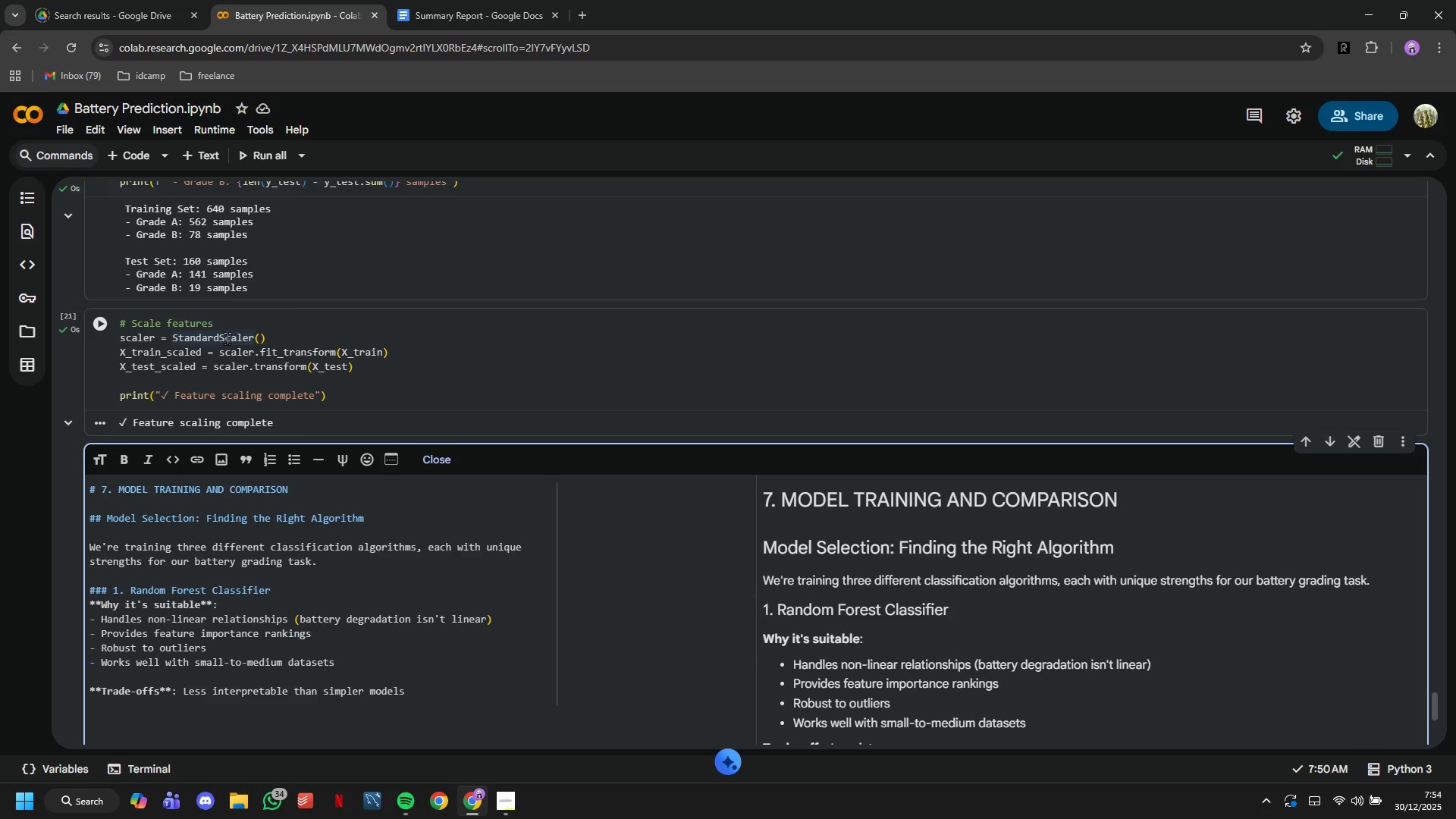 
key(Enter)
 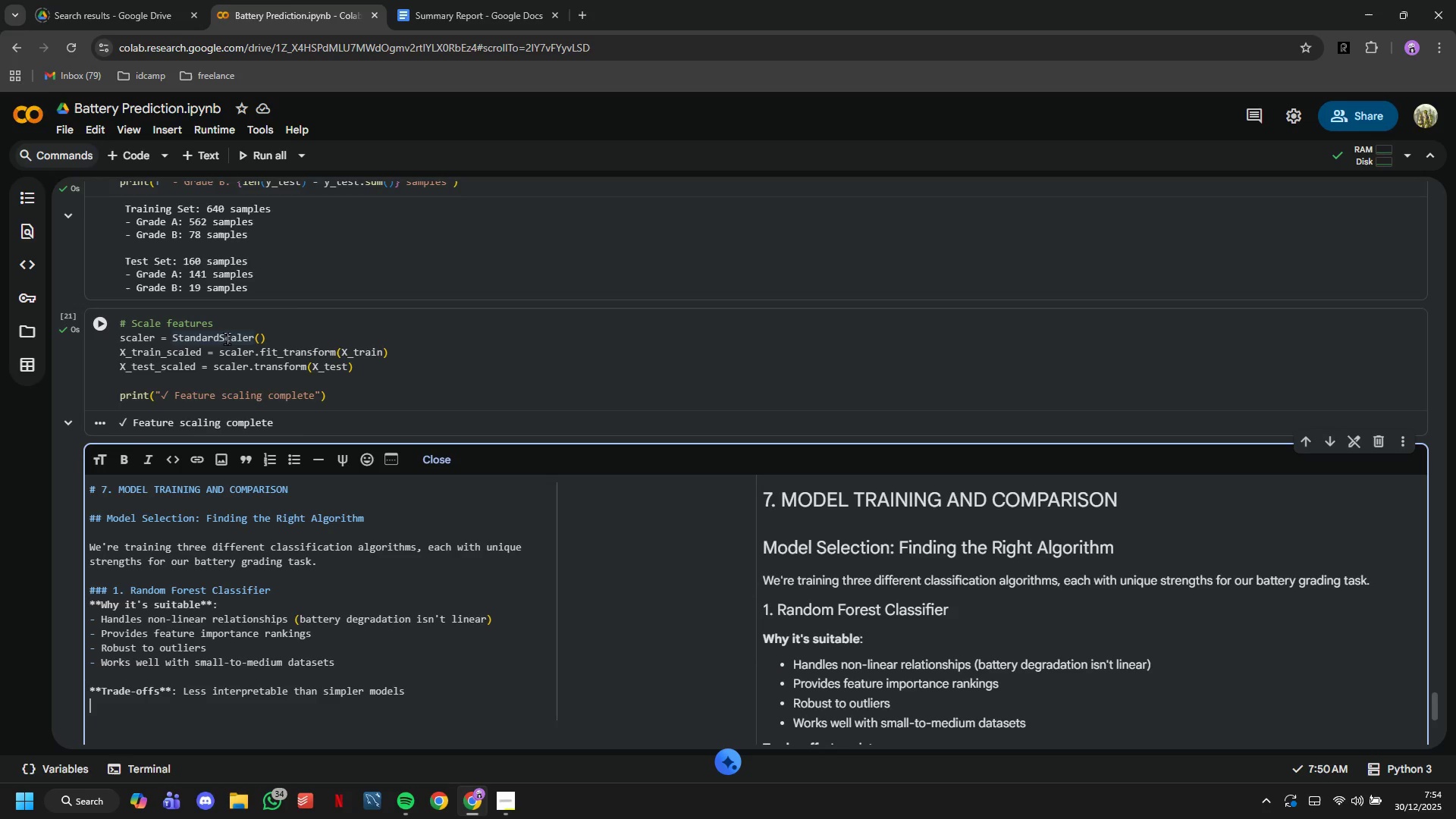 
key(Enter)
 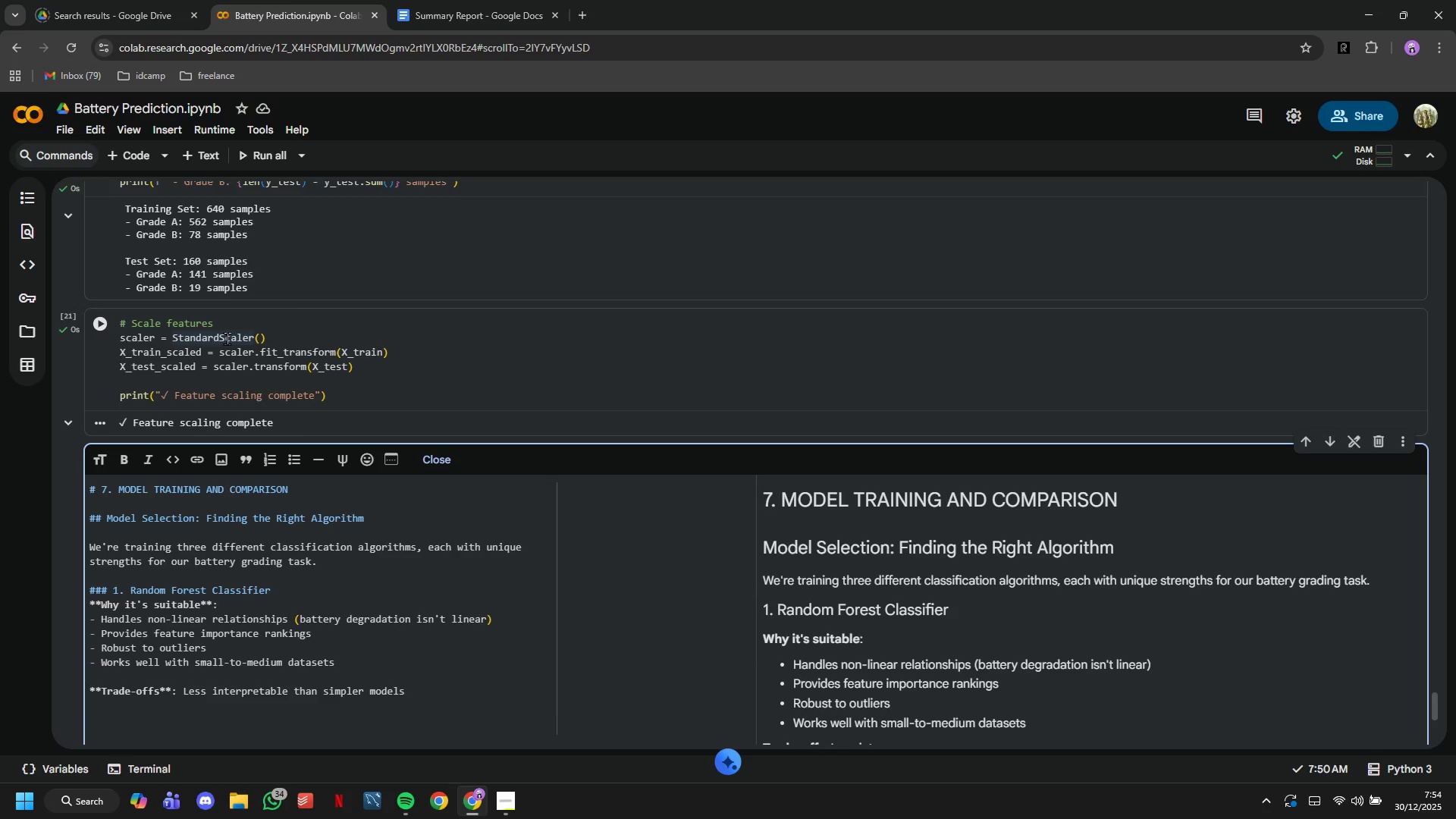 
type(### 2,)
key(Backspace)
type(. o)
key(Backspace)
type(Logistic Regression )
 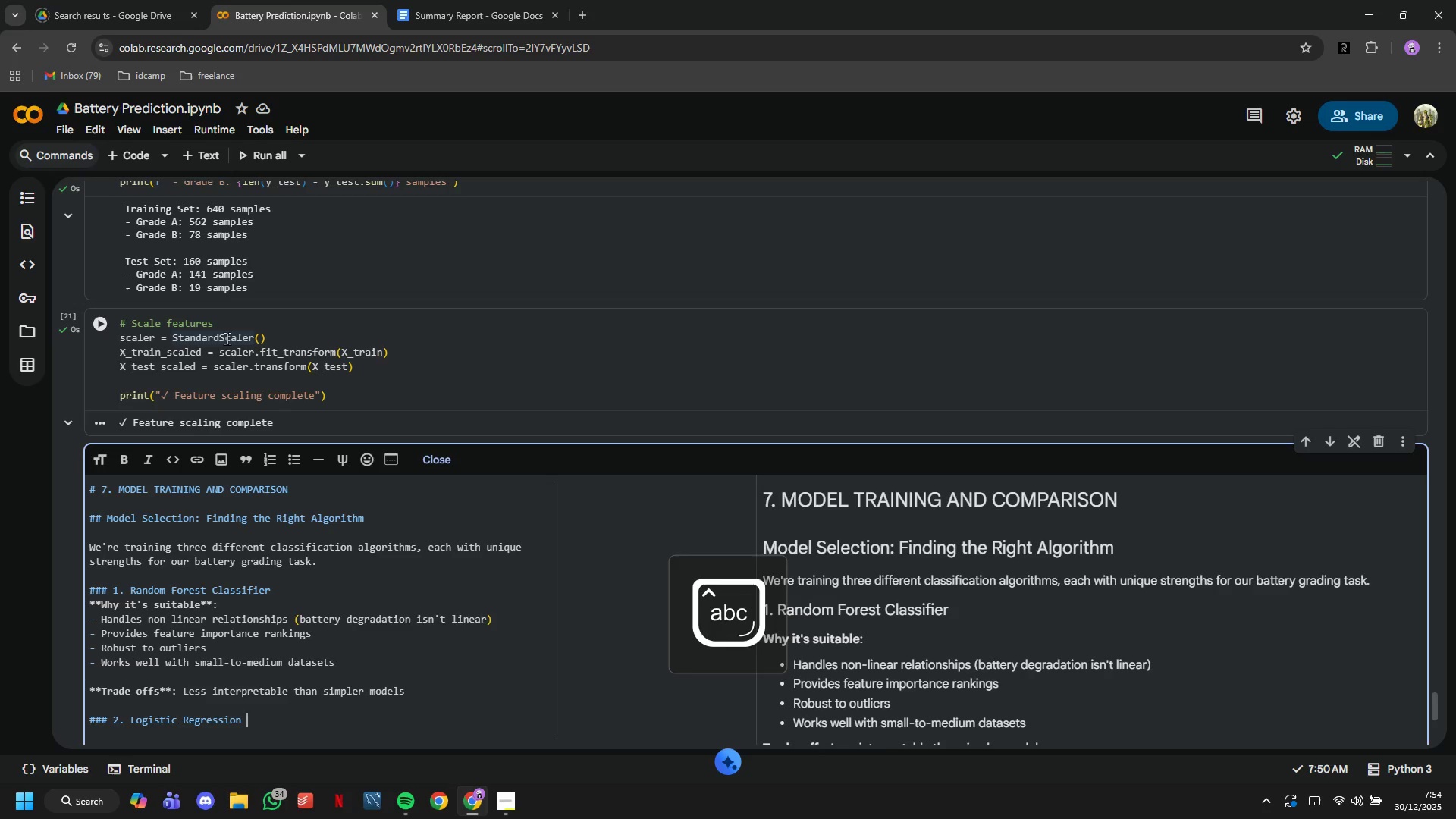 
key(Enter)
 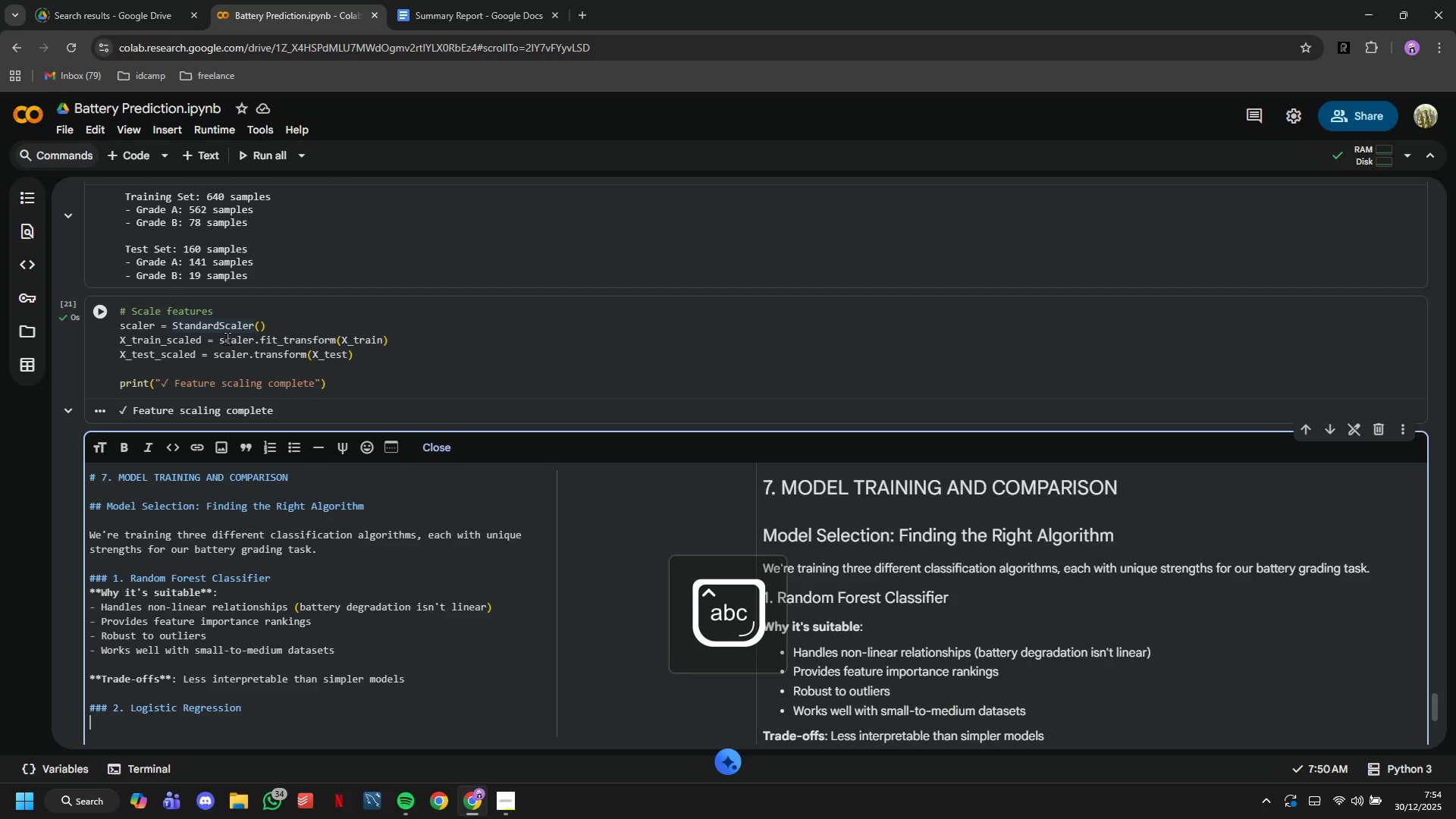 
type(**Why it's suitable**:)
 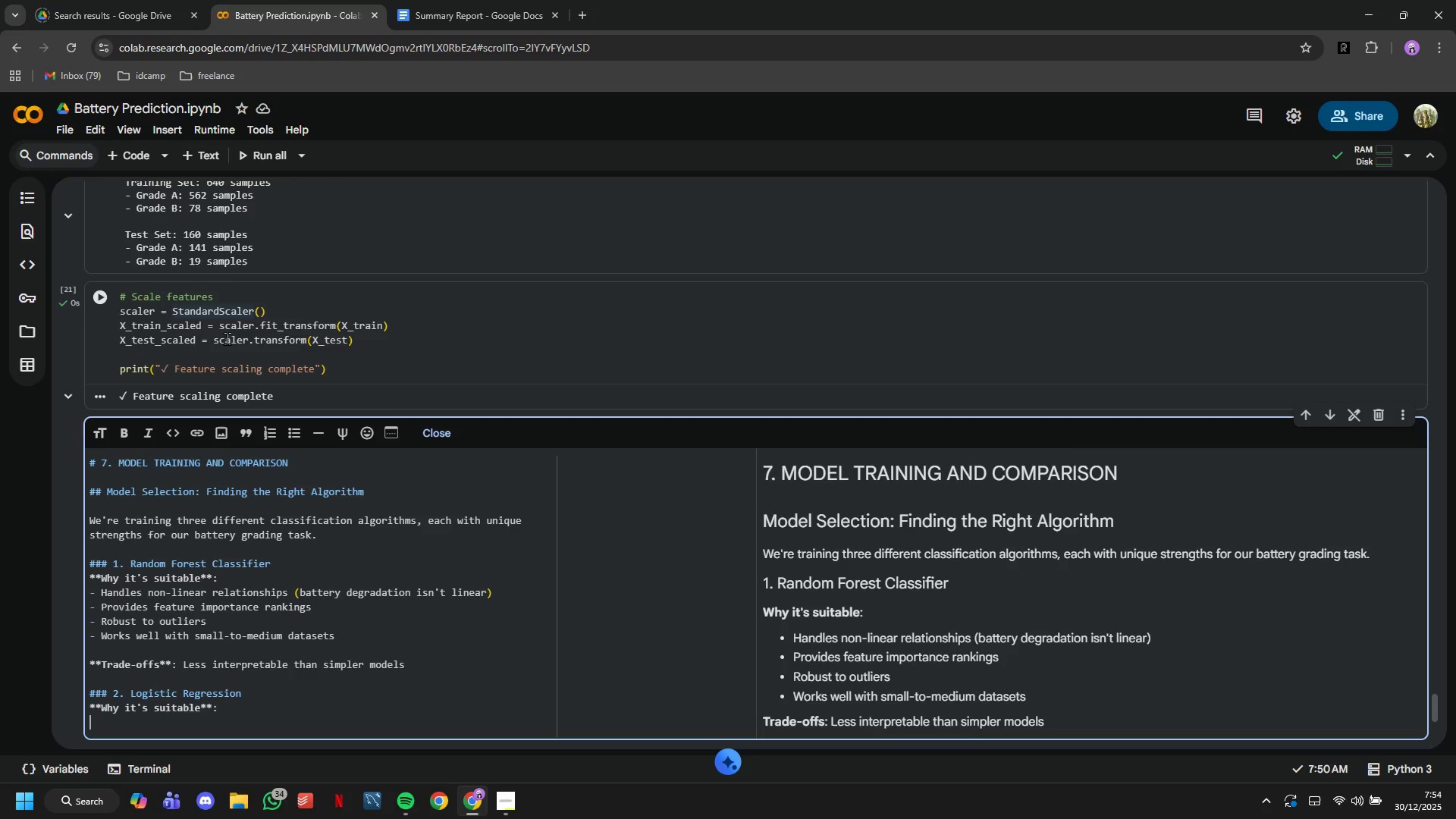 
 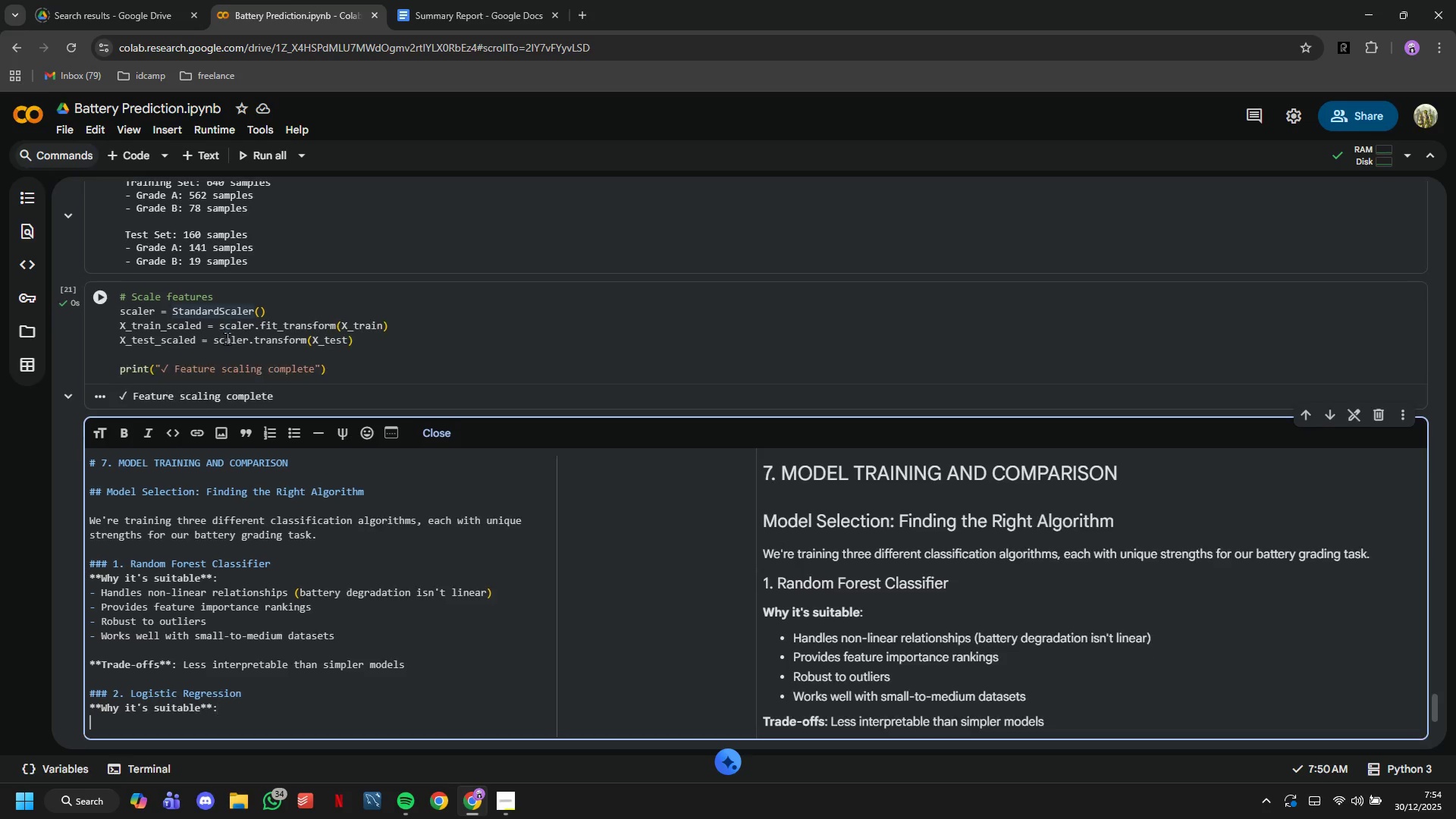 
key(Enter)
 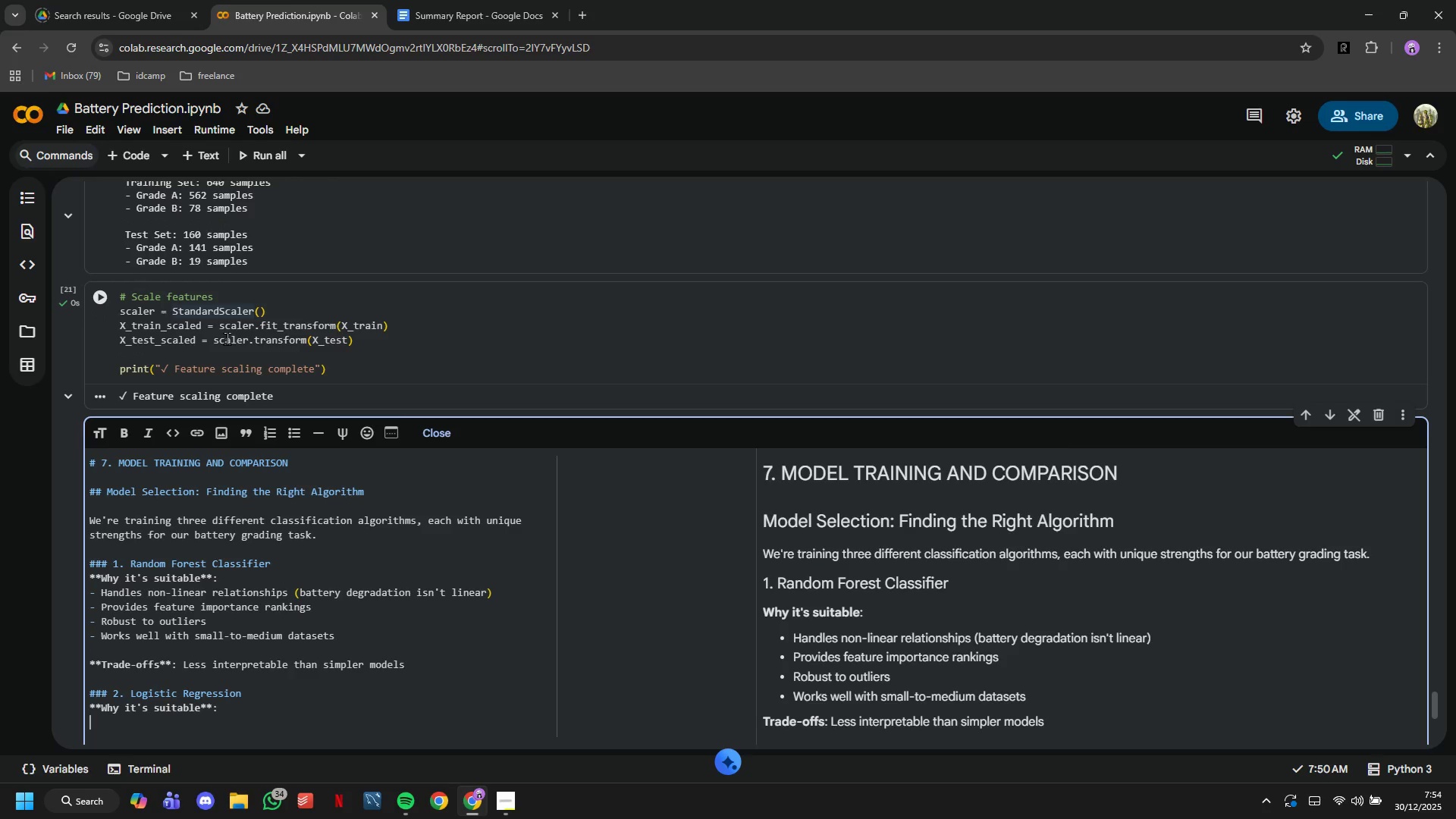 
type(- Highly interpretable (coeffie)
key(Backspace)
type(cients = feature weights))
 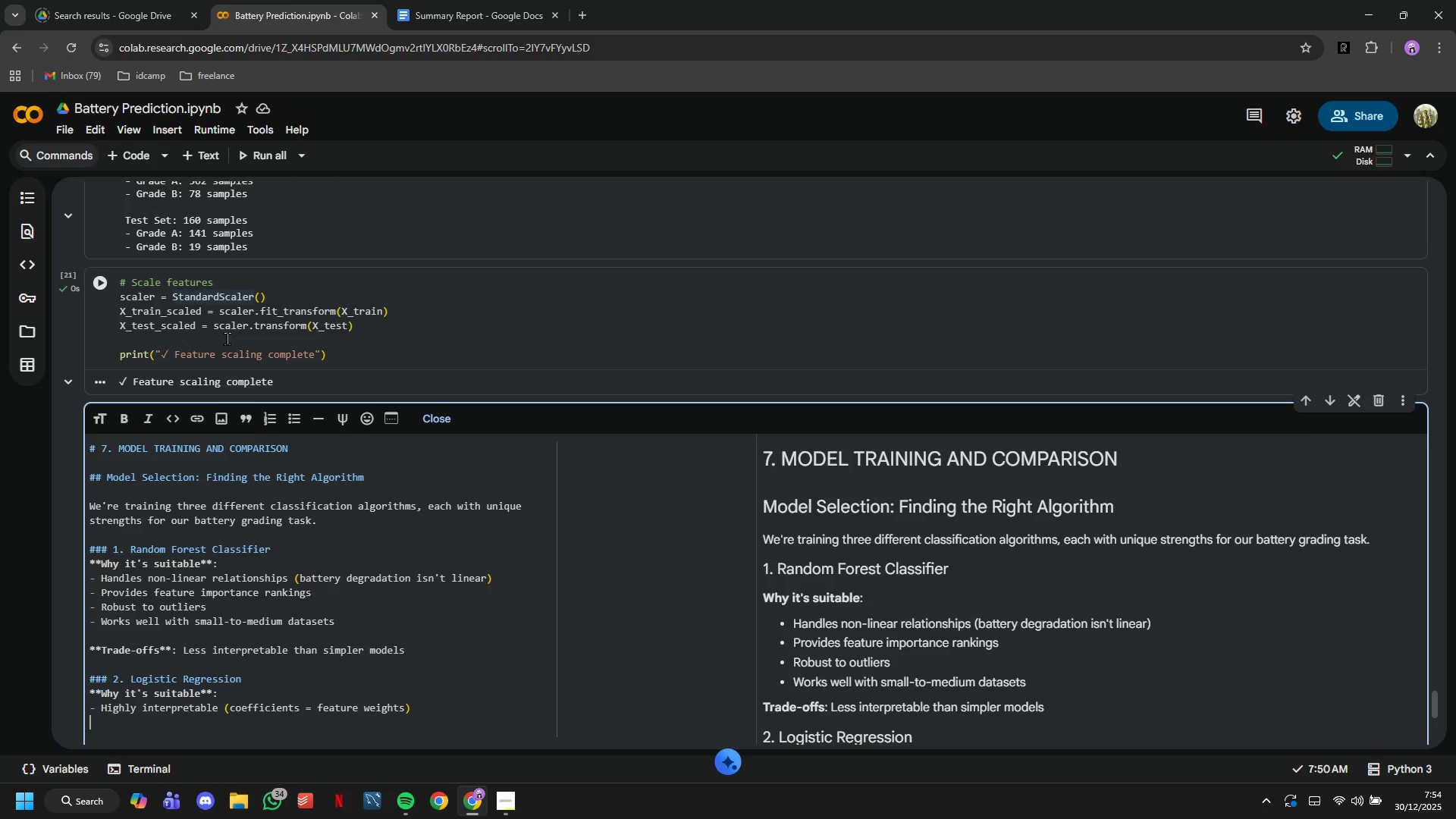 
 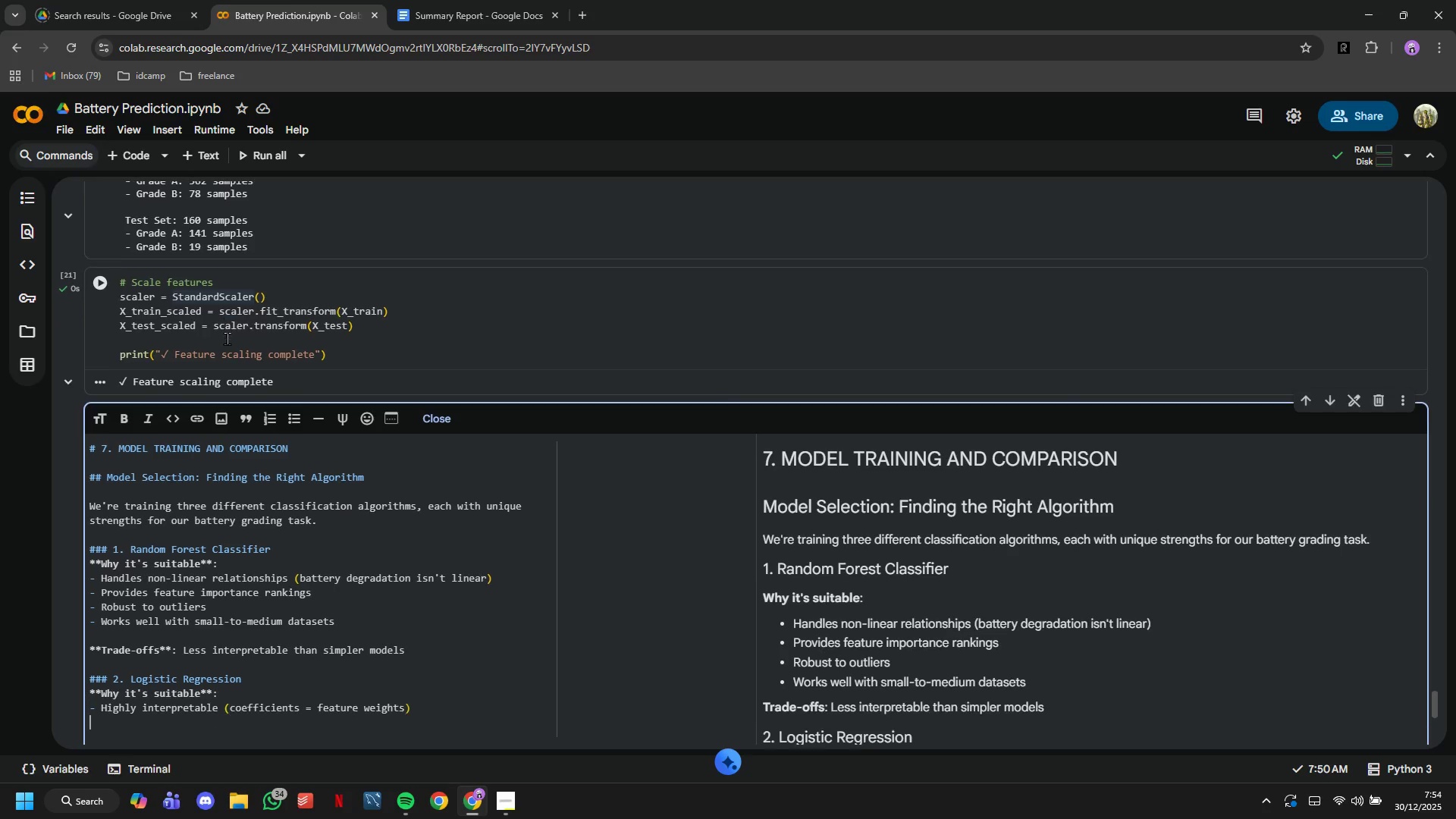 
key(Enter)
 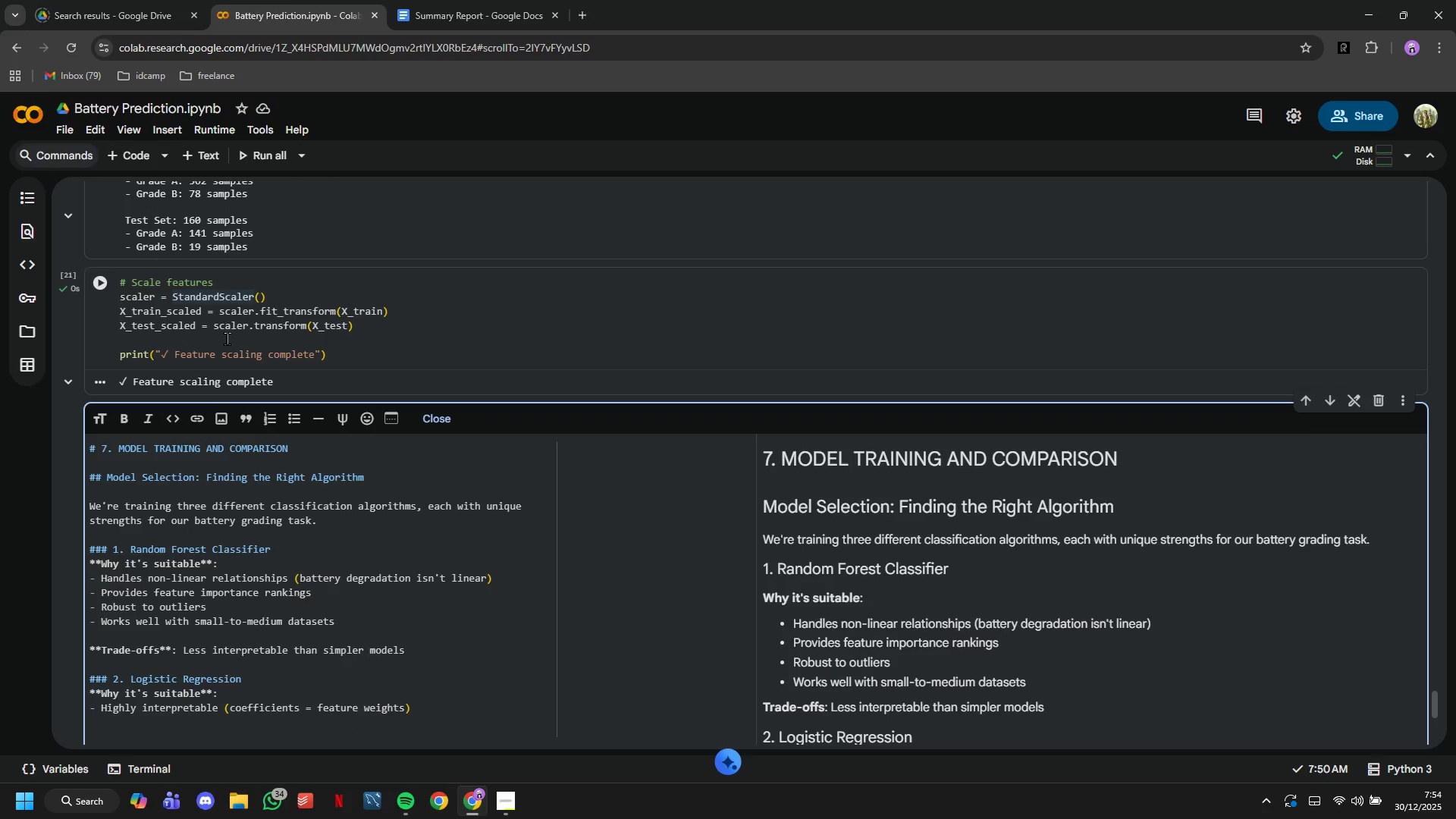 
type(-- Fast training and prediction)
 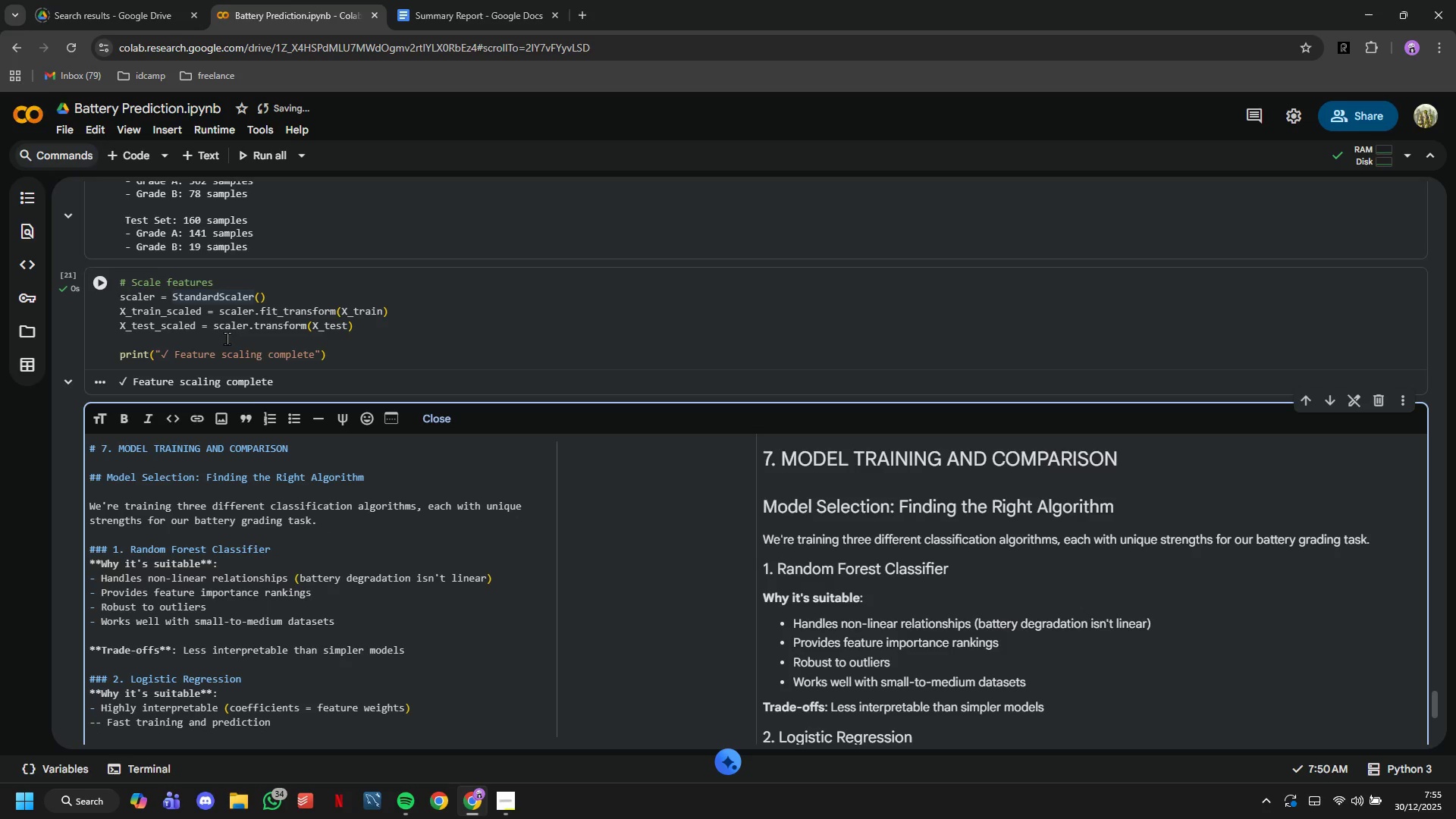 
key(ArrowUp)
 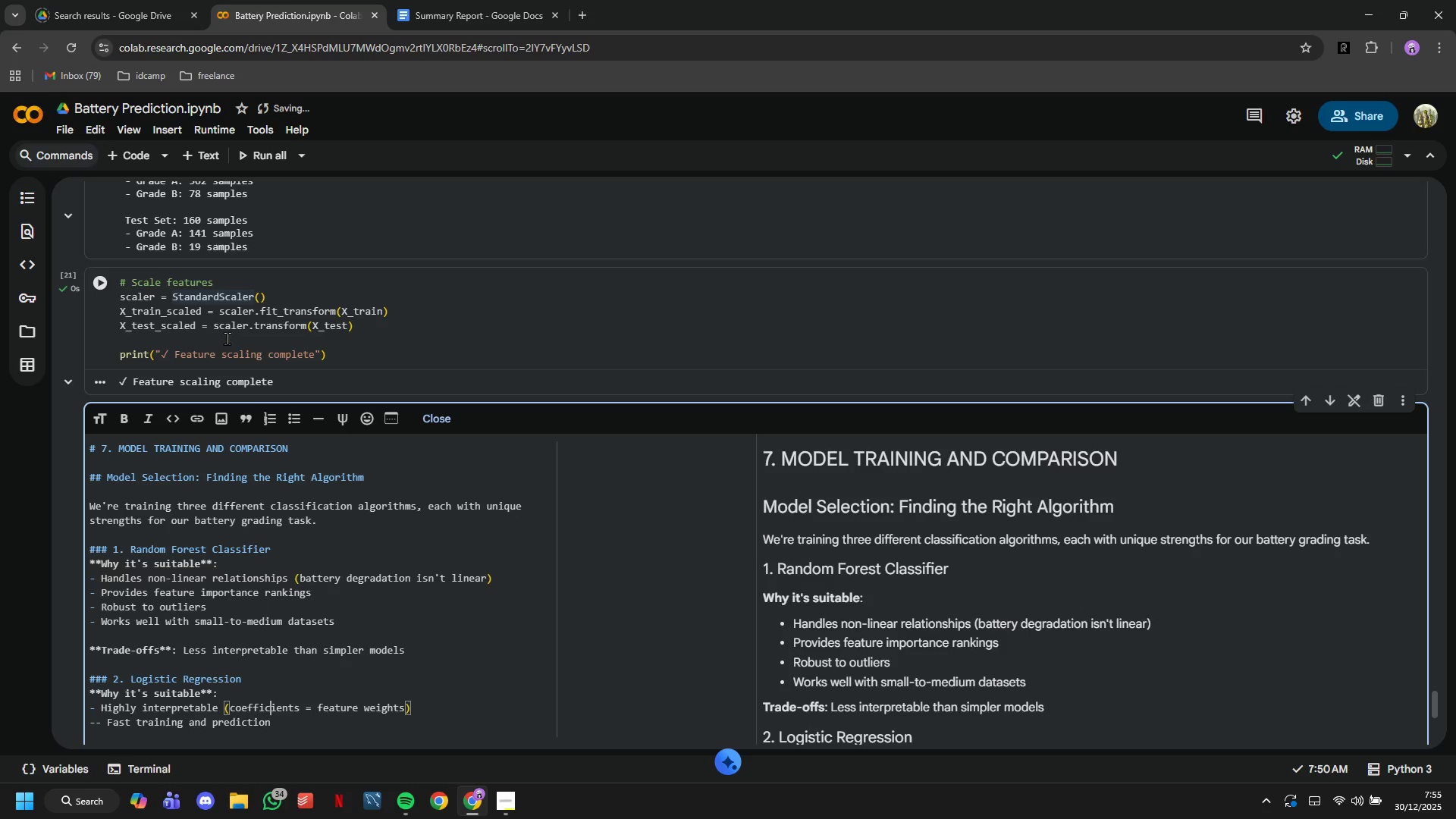 
hold_key(key=ArrowLeft, duration=1.31)
 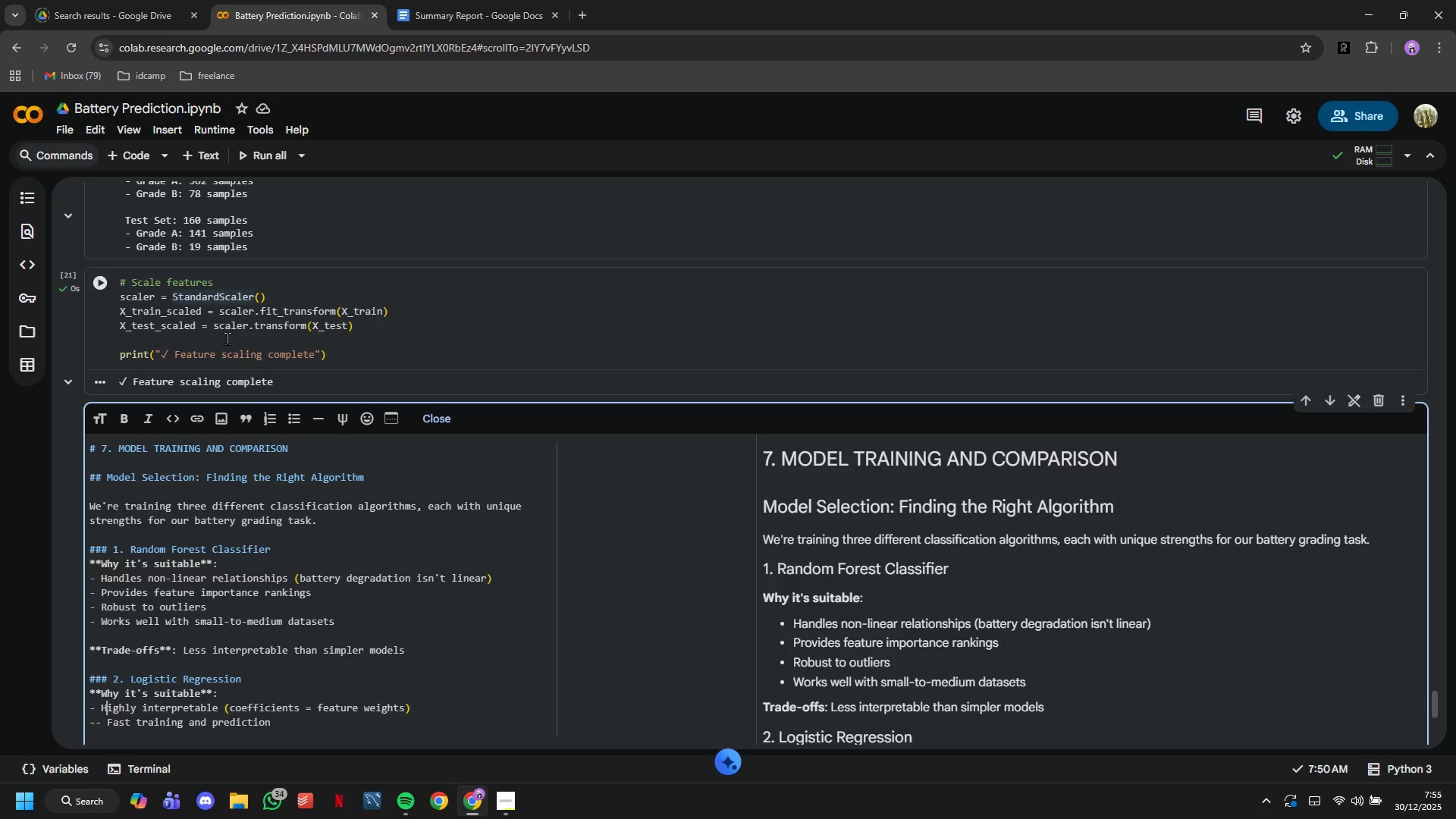 
key(ArrowLeft)
 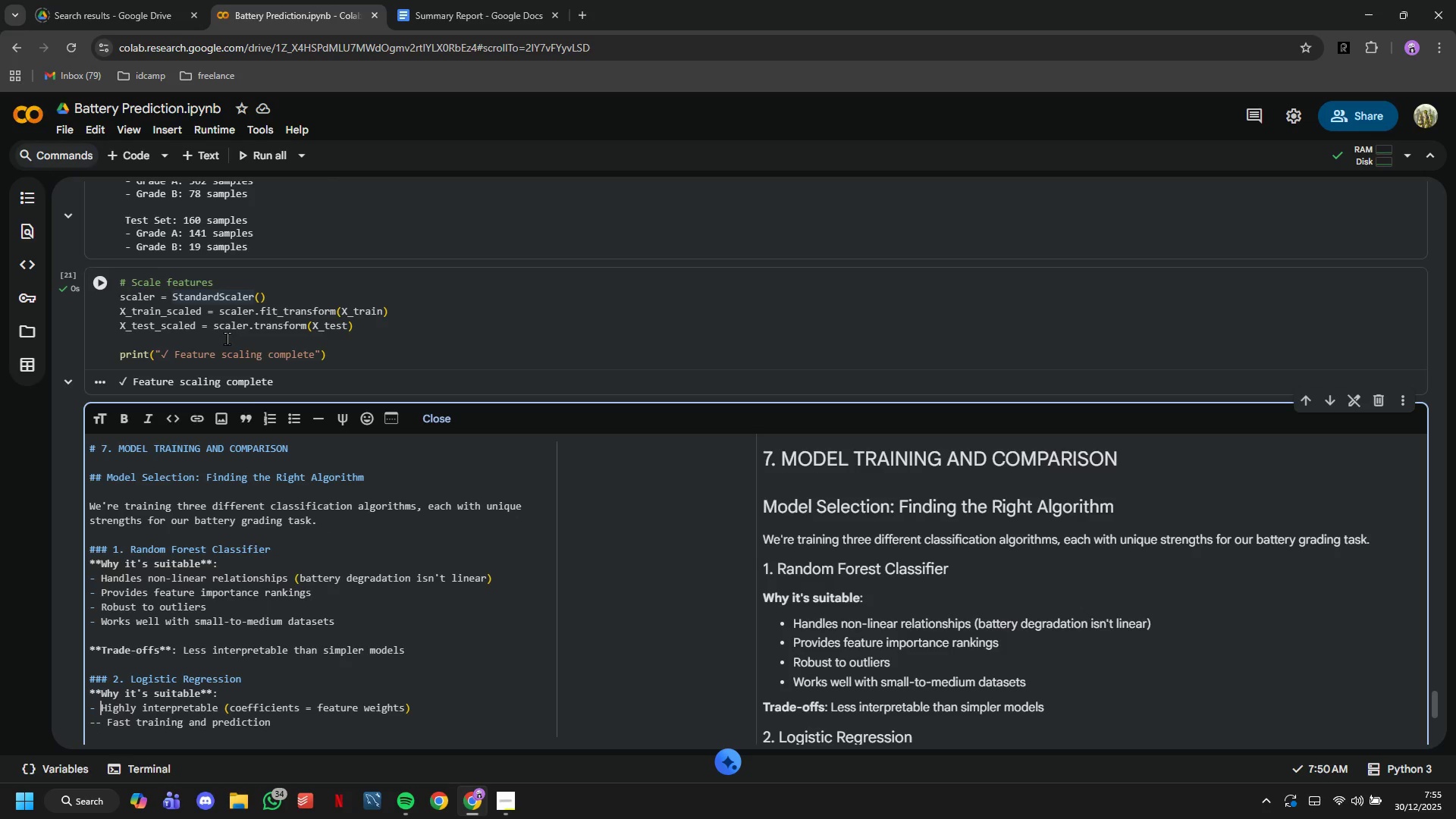 
key(ArrowLeft)
 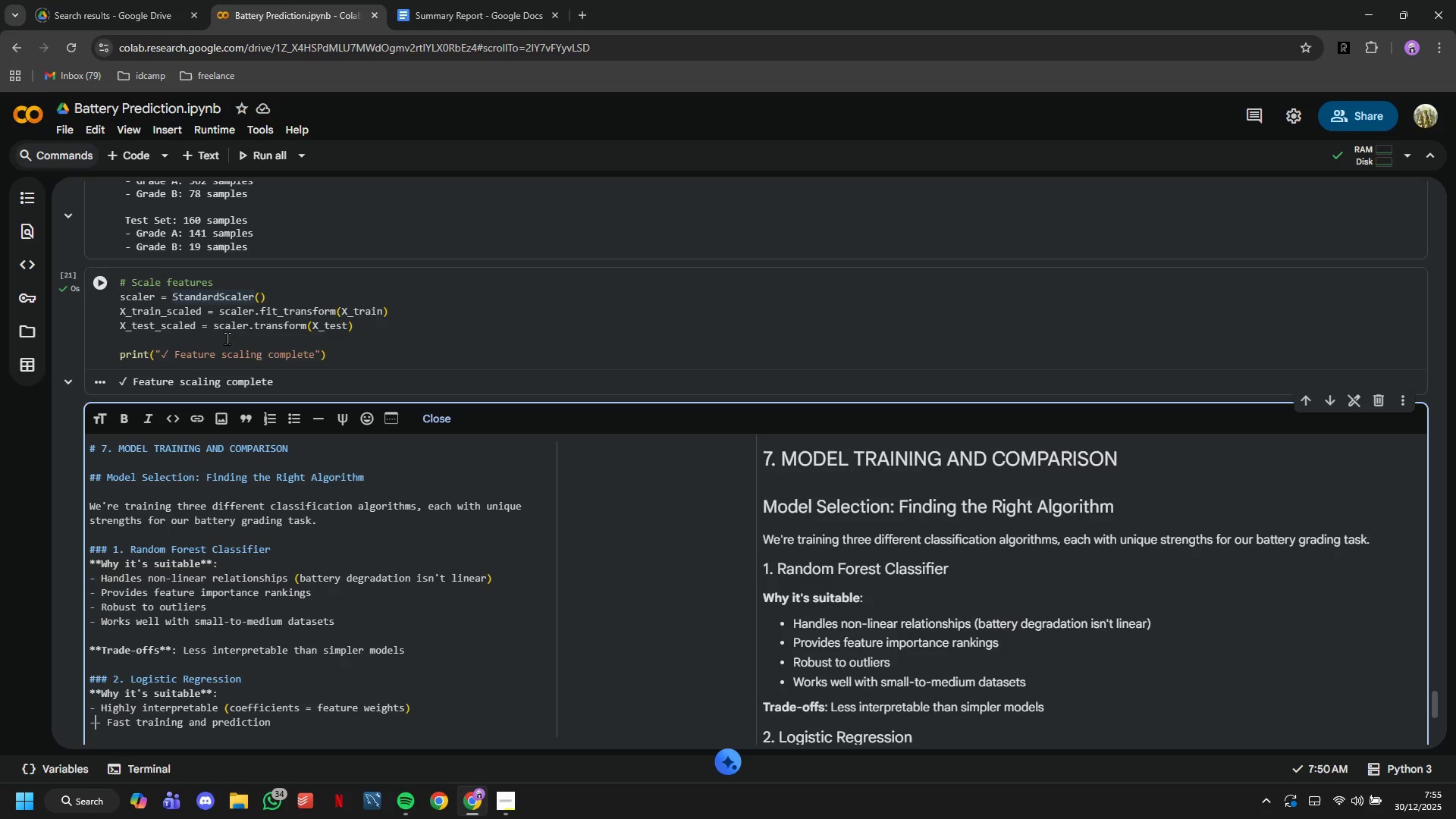 
key(ArrowDown)
 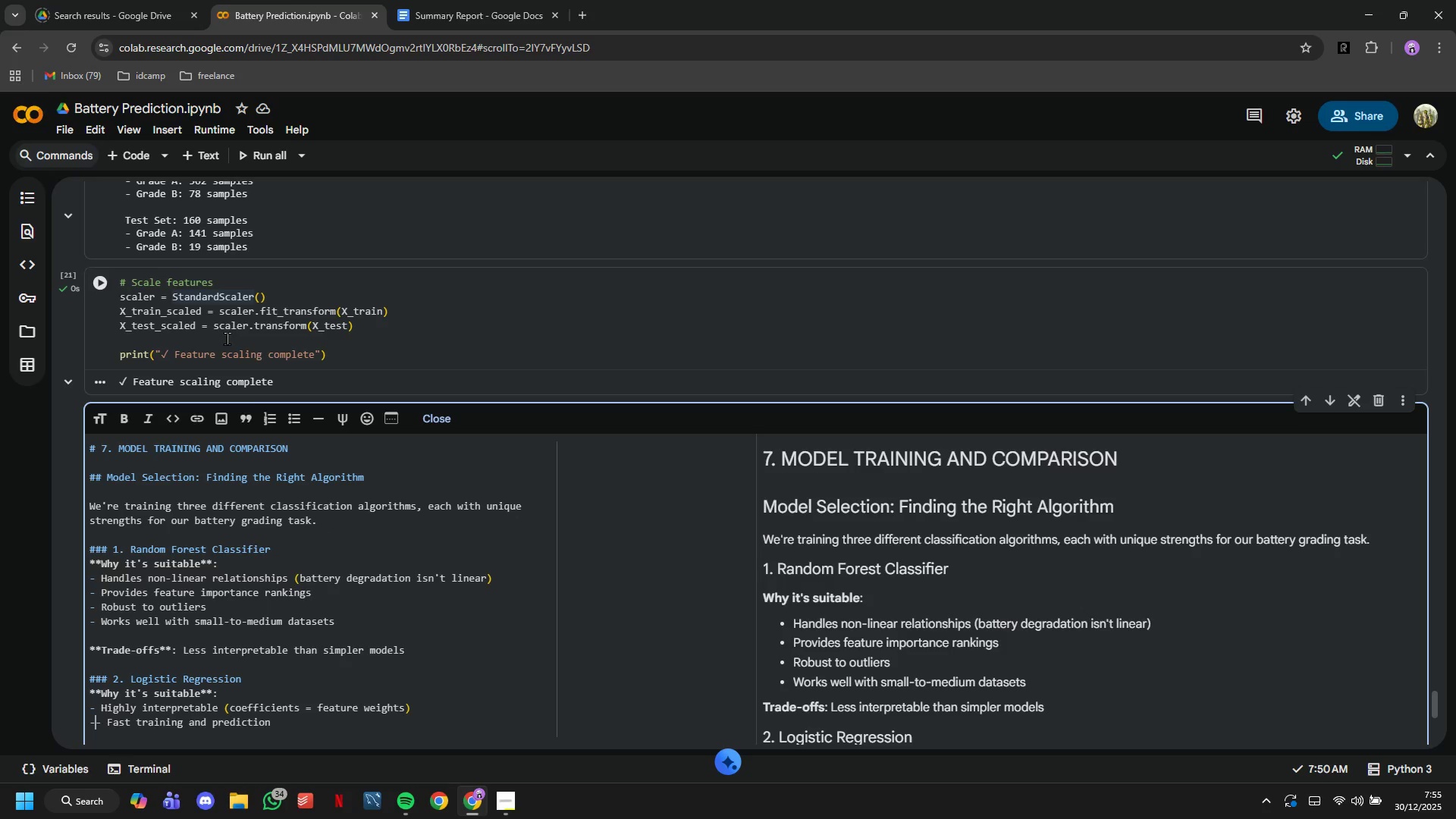 
key(Backspace)
 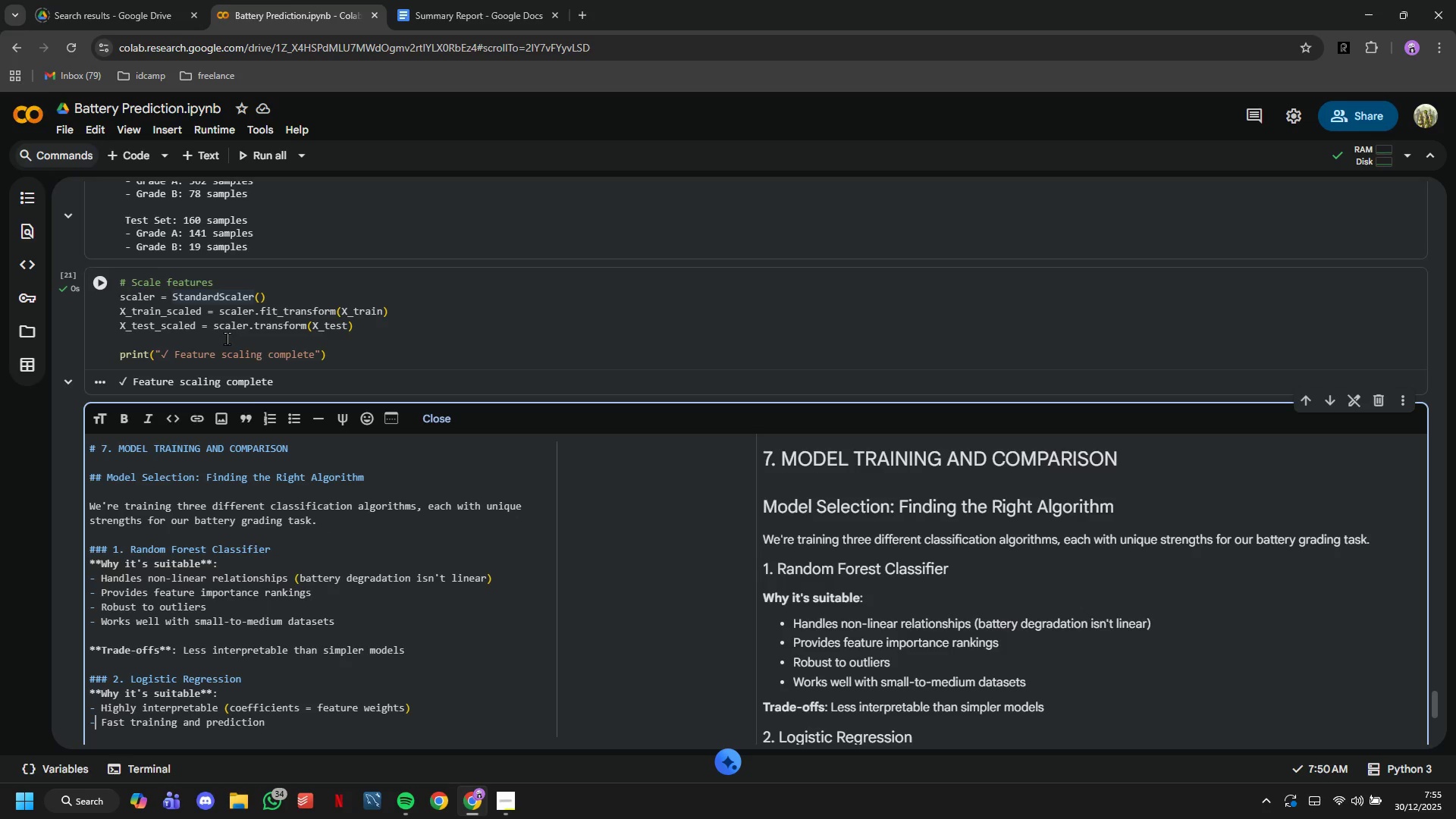 
hold_key(key=ArrowRight, duration=1.28)
 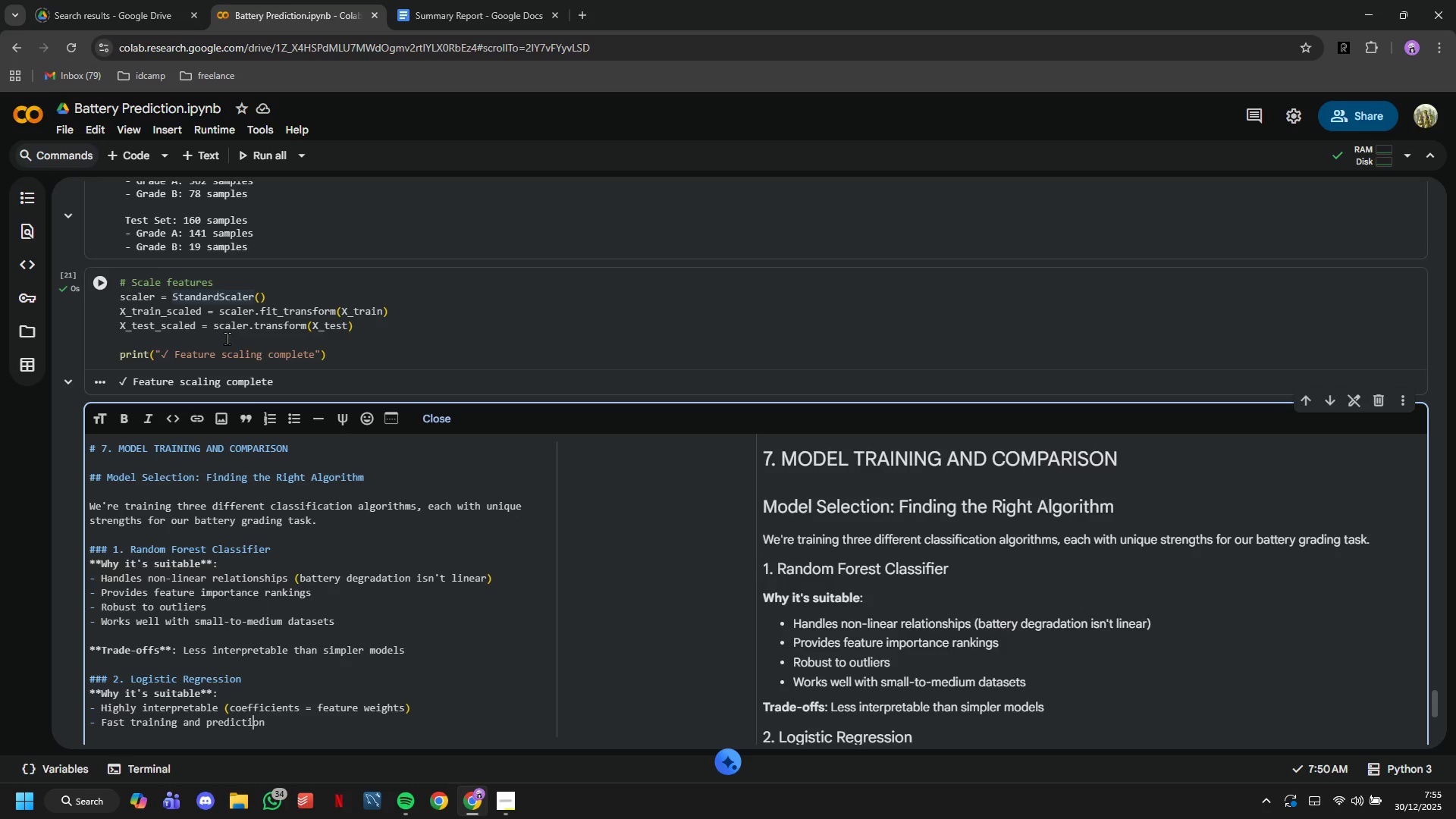 
key(ArrowRight)
 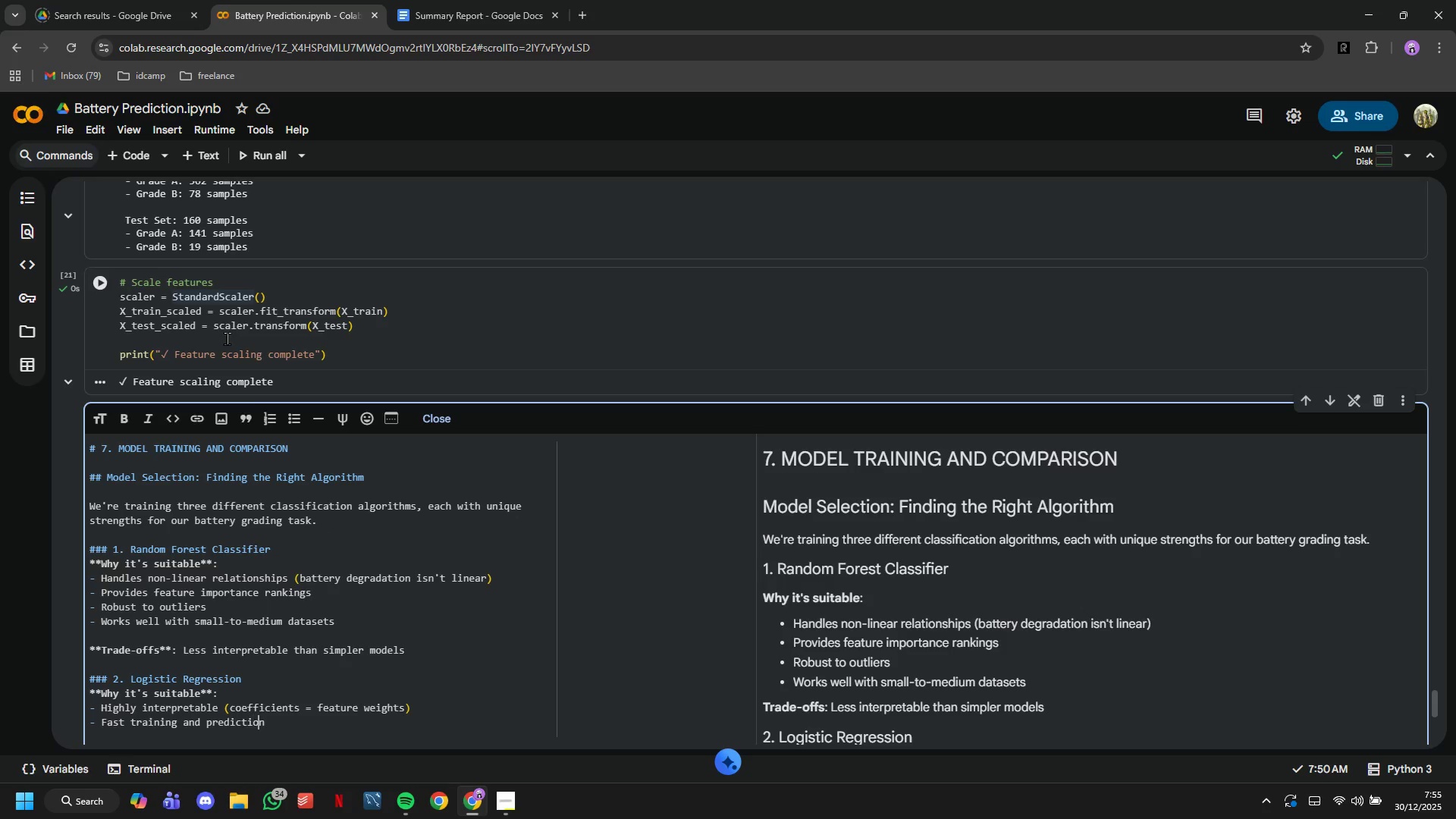 
key(ArrowRight)
 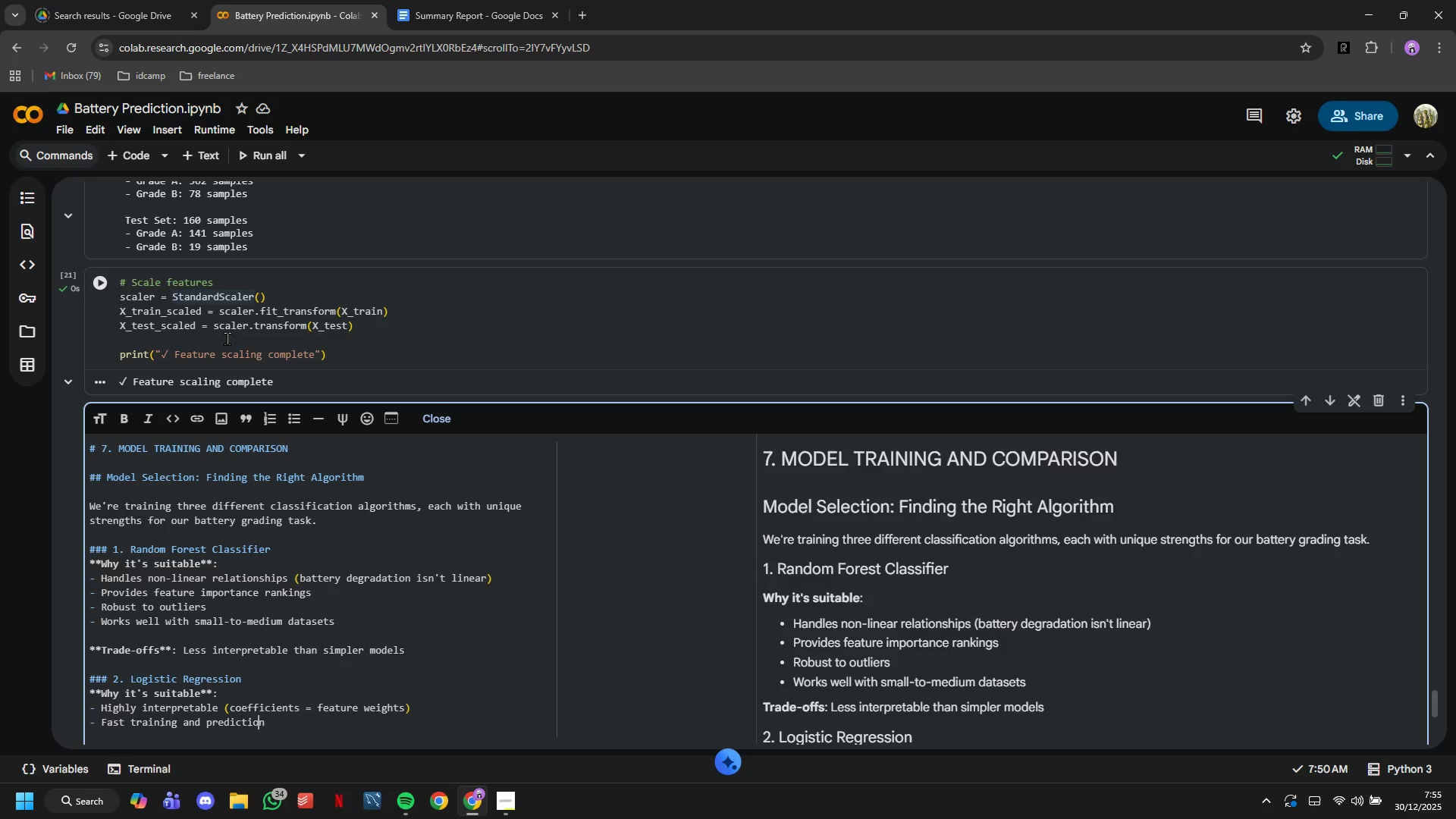 
key(ArrowRight)
 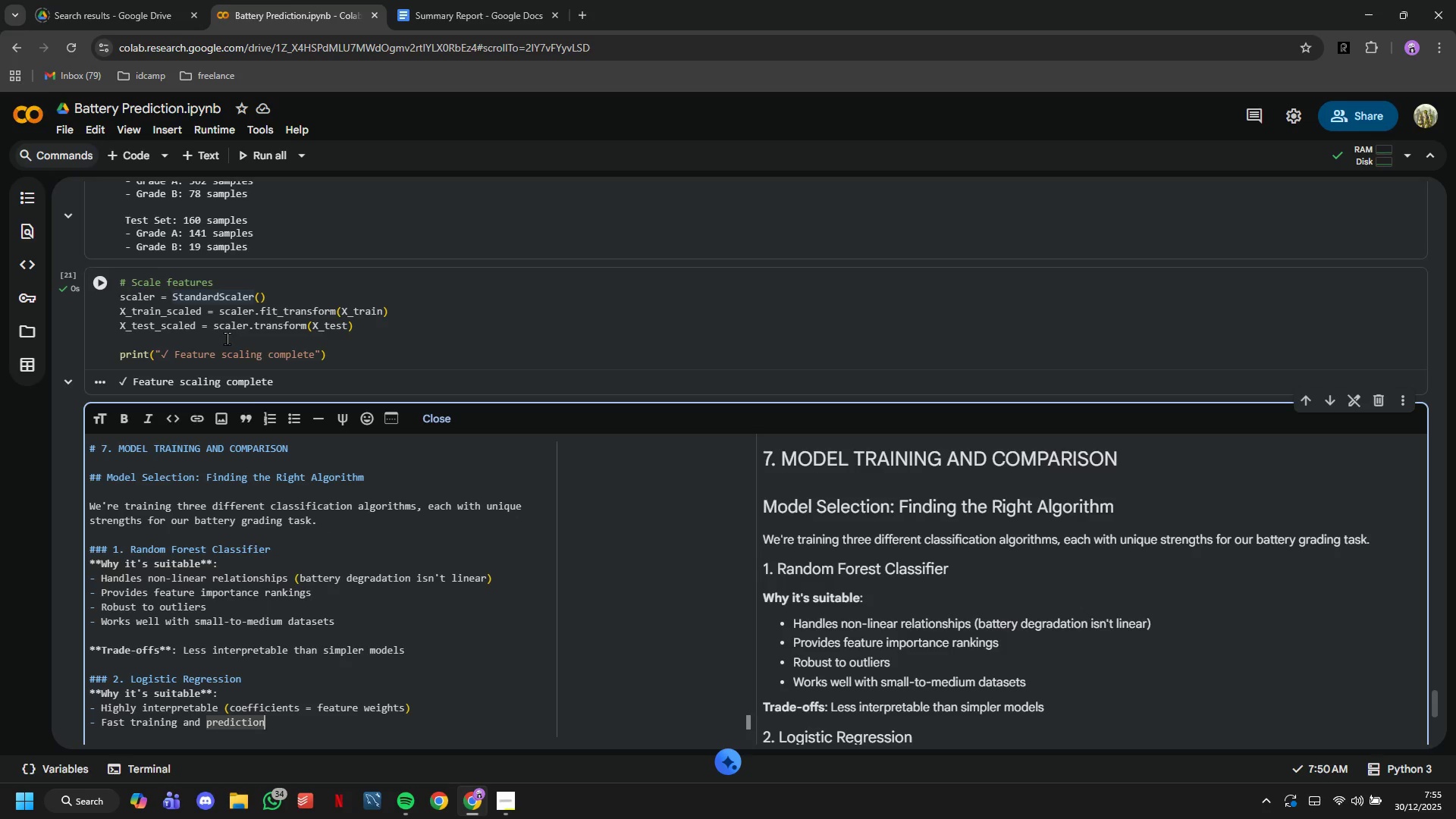 
key(Enter)
 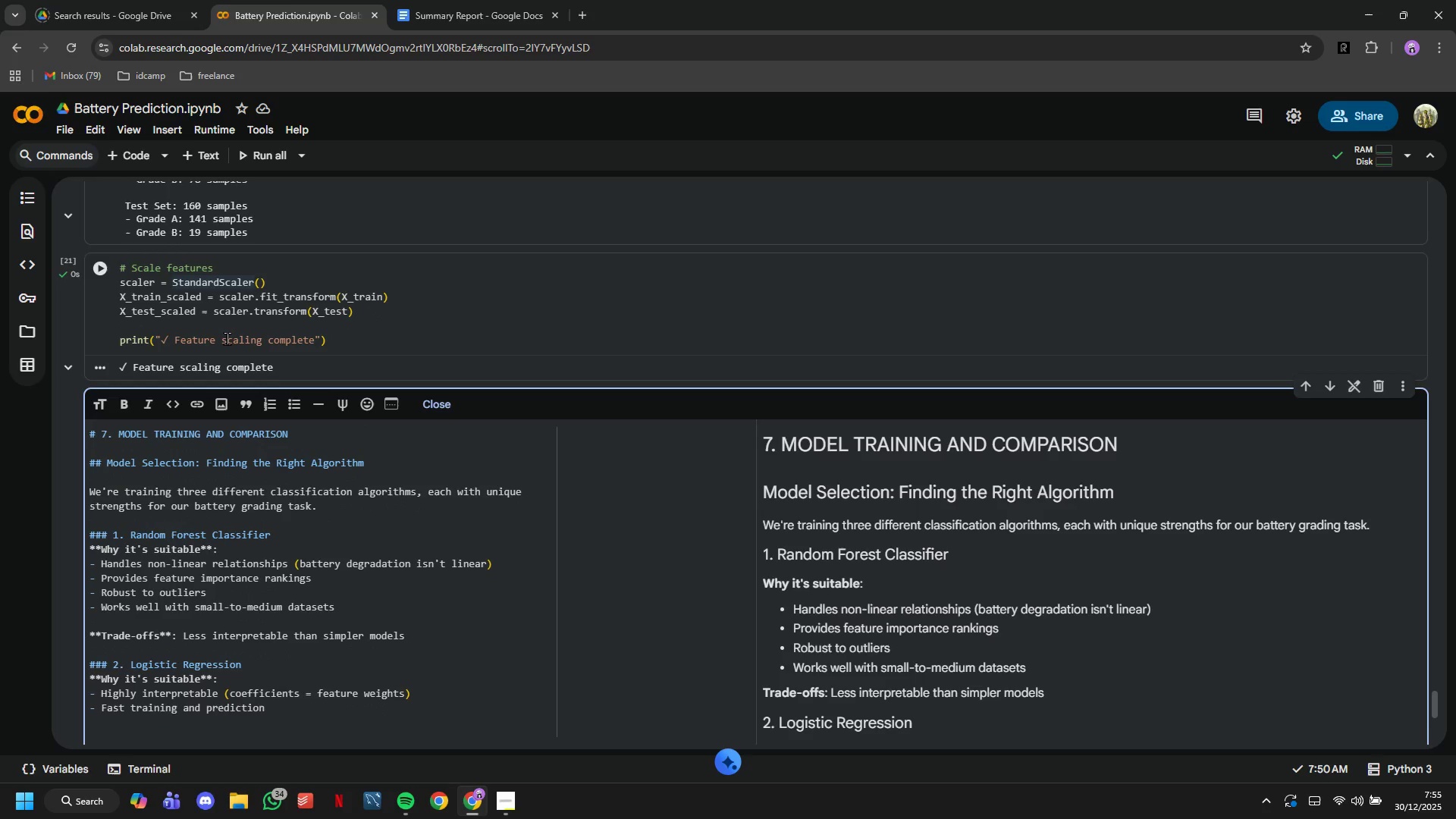 
type(- Outputs calibrated probabilities)
 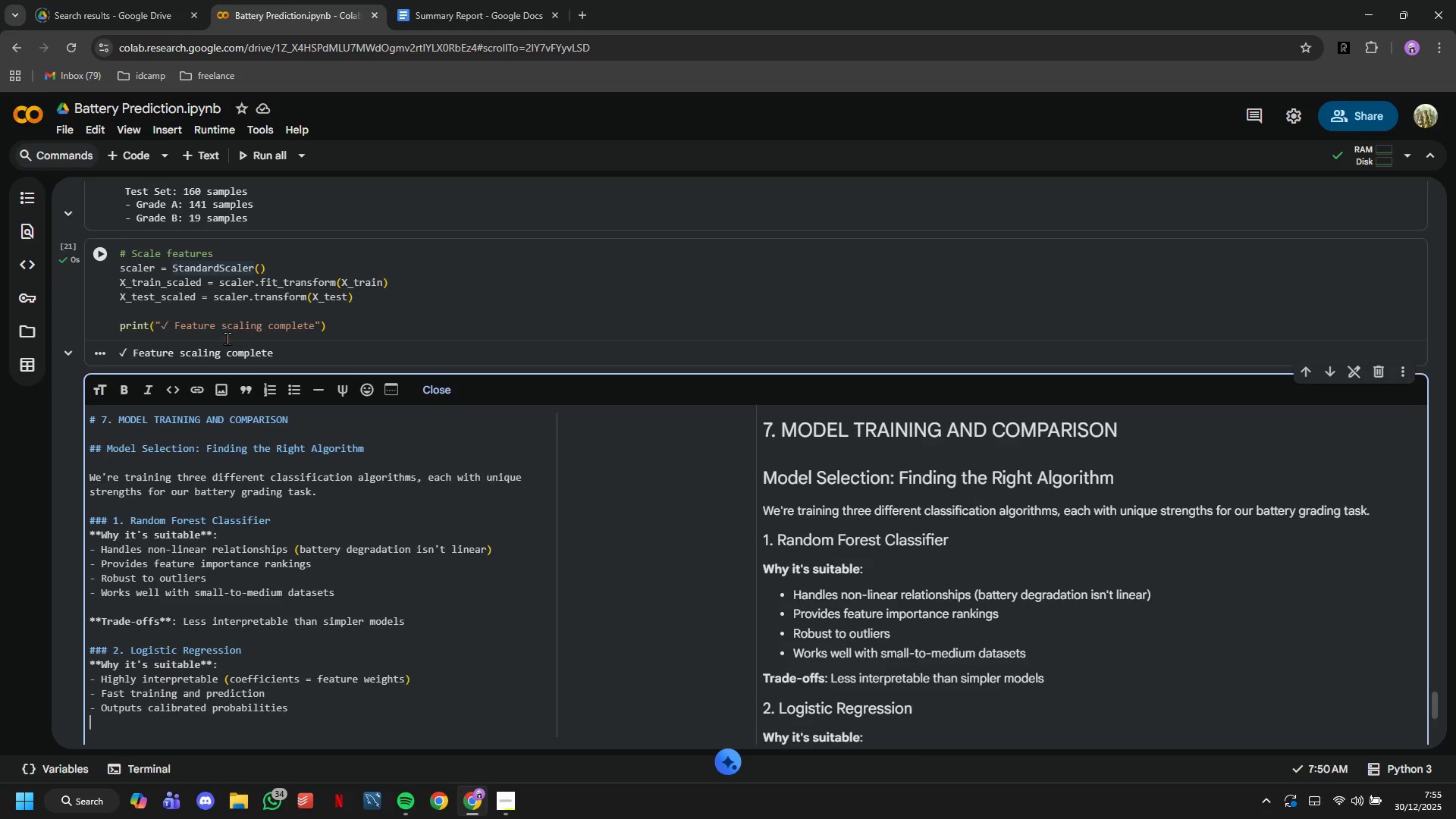 
key(Enter)
 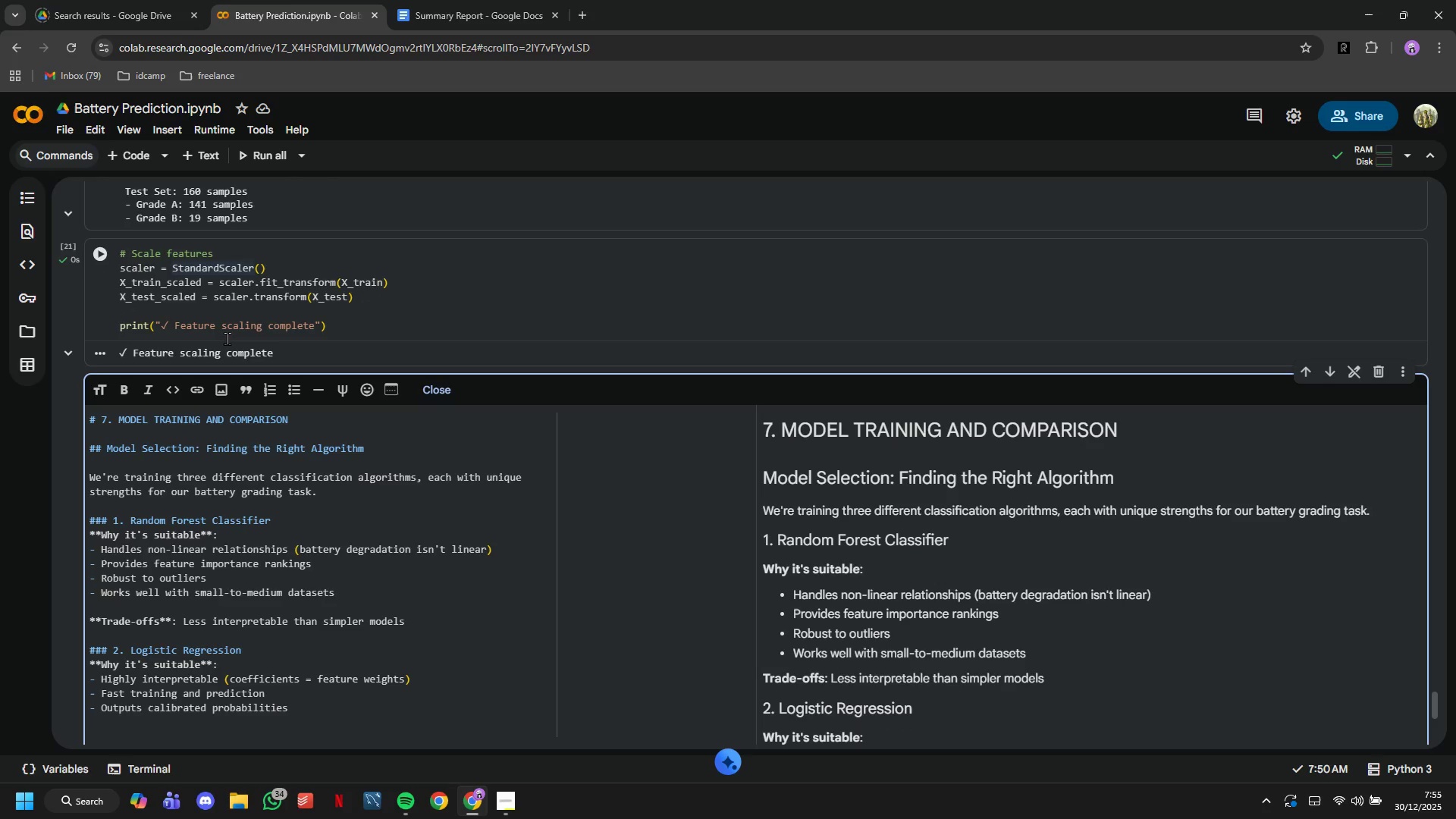 
type(- Regulatory )
key(Backspace)
type(-friendly (easy to explain))
 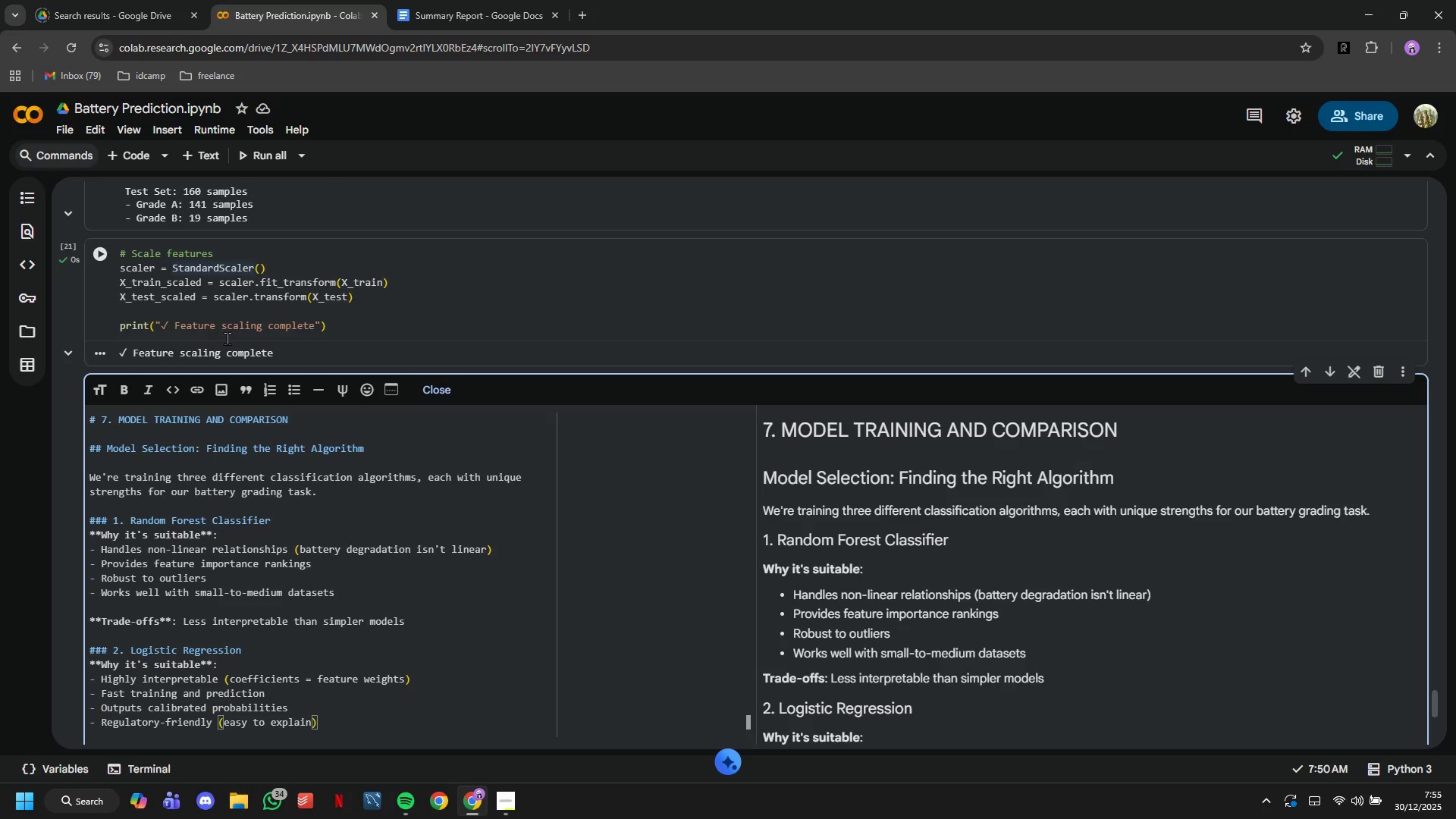 
key(Enter)
 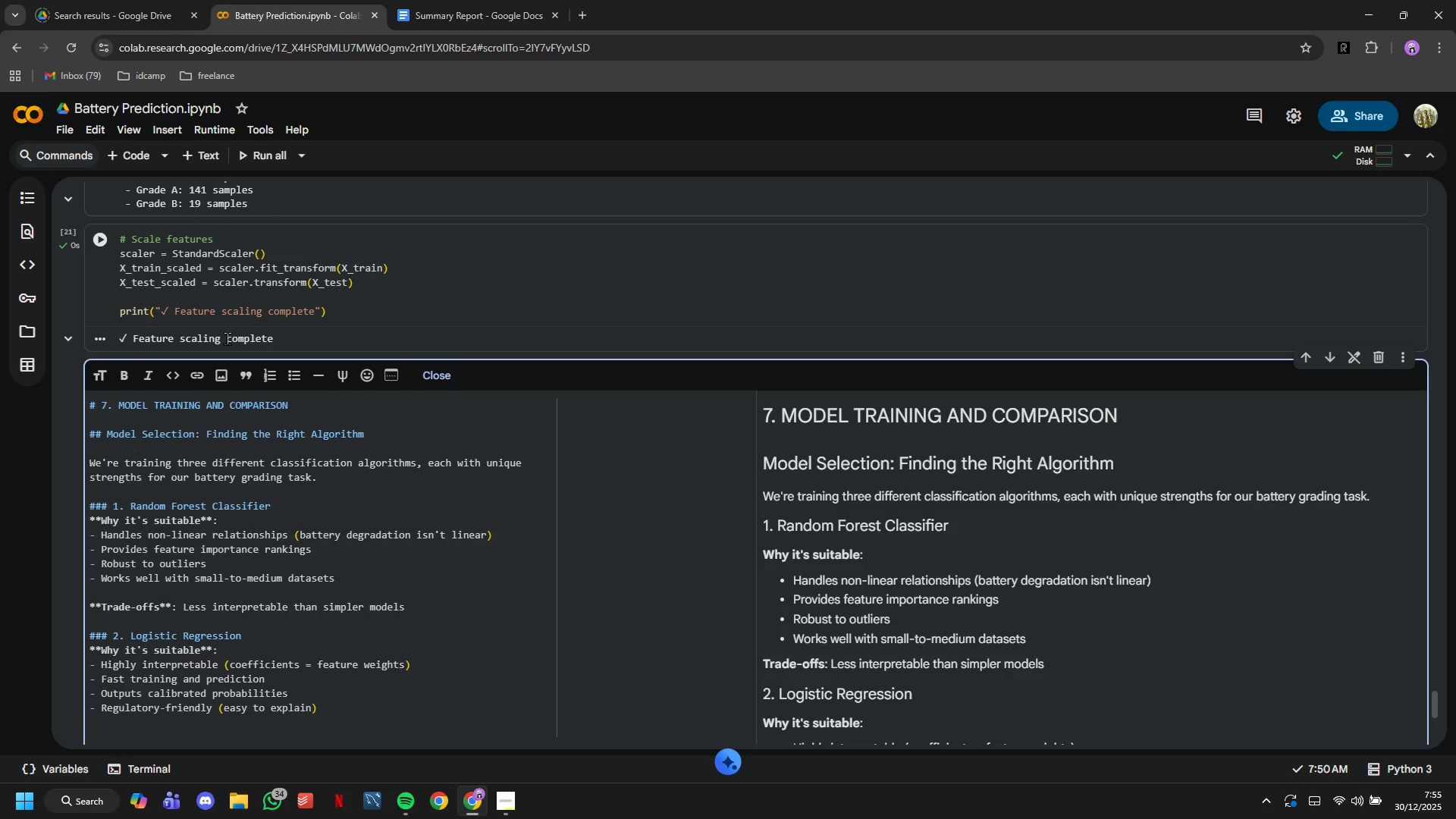 
key(Enter)
 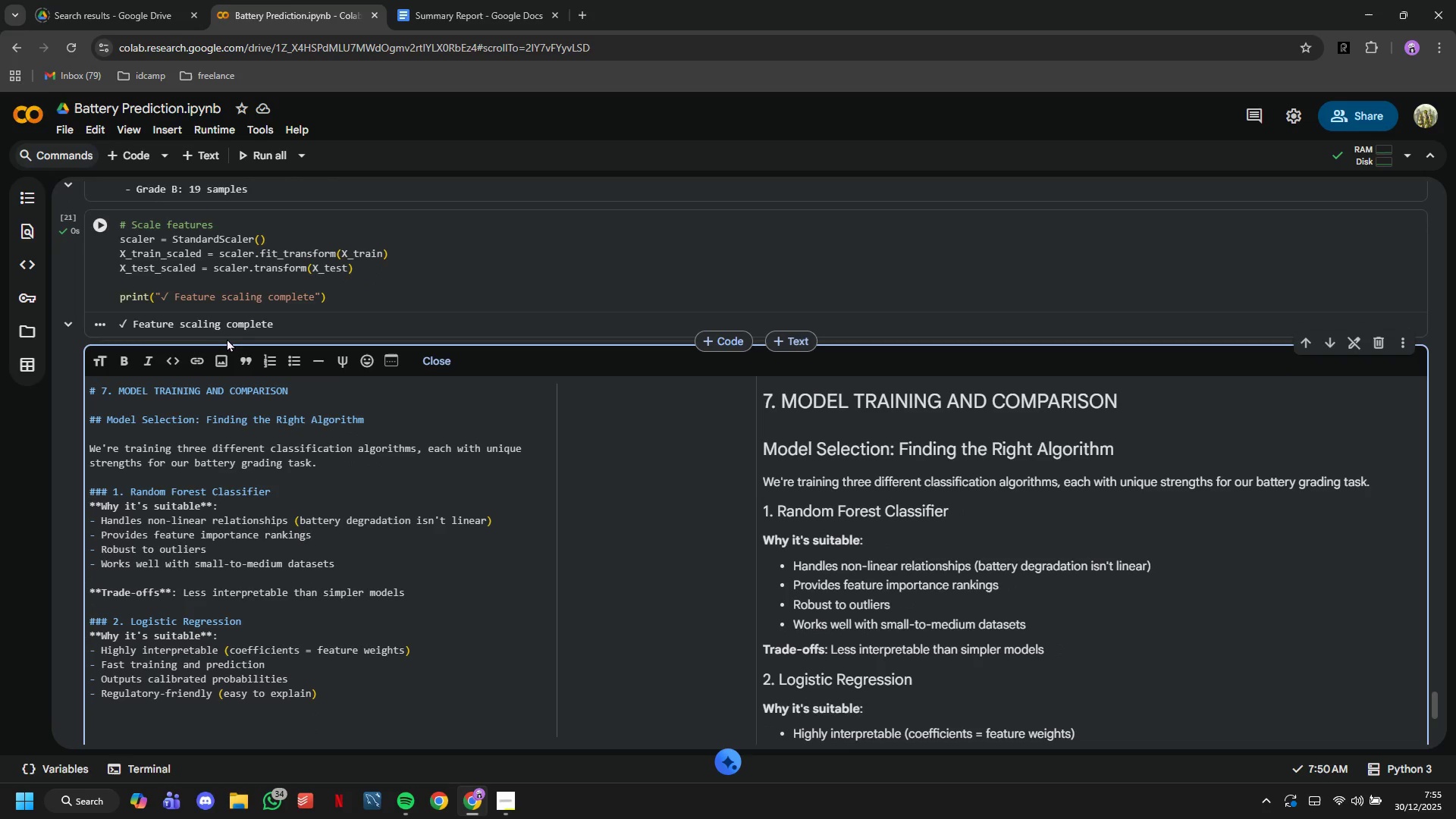 
type(****)
 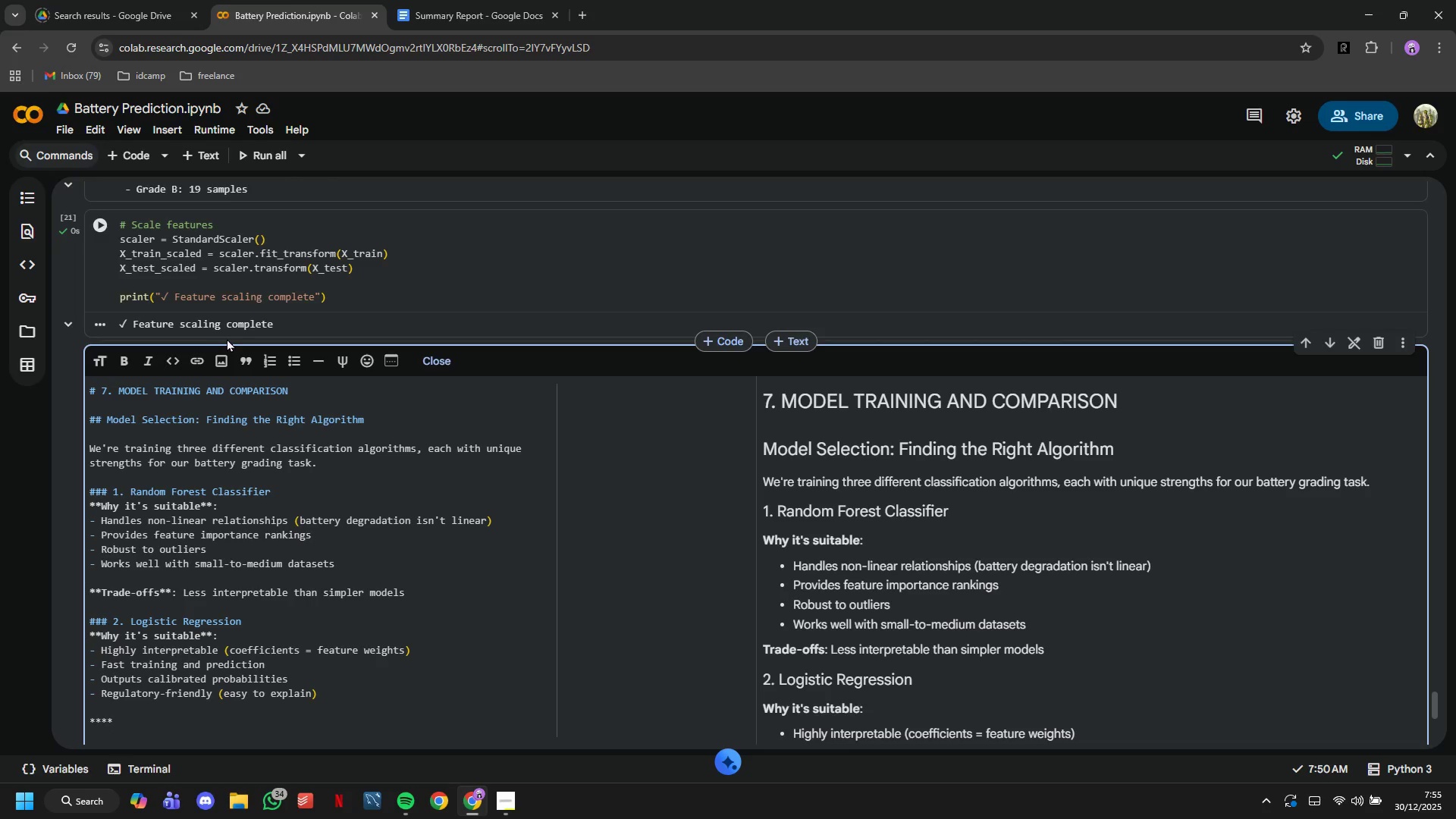 
key(ArrowLeft)
 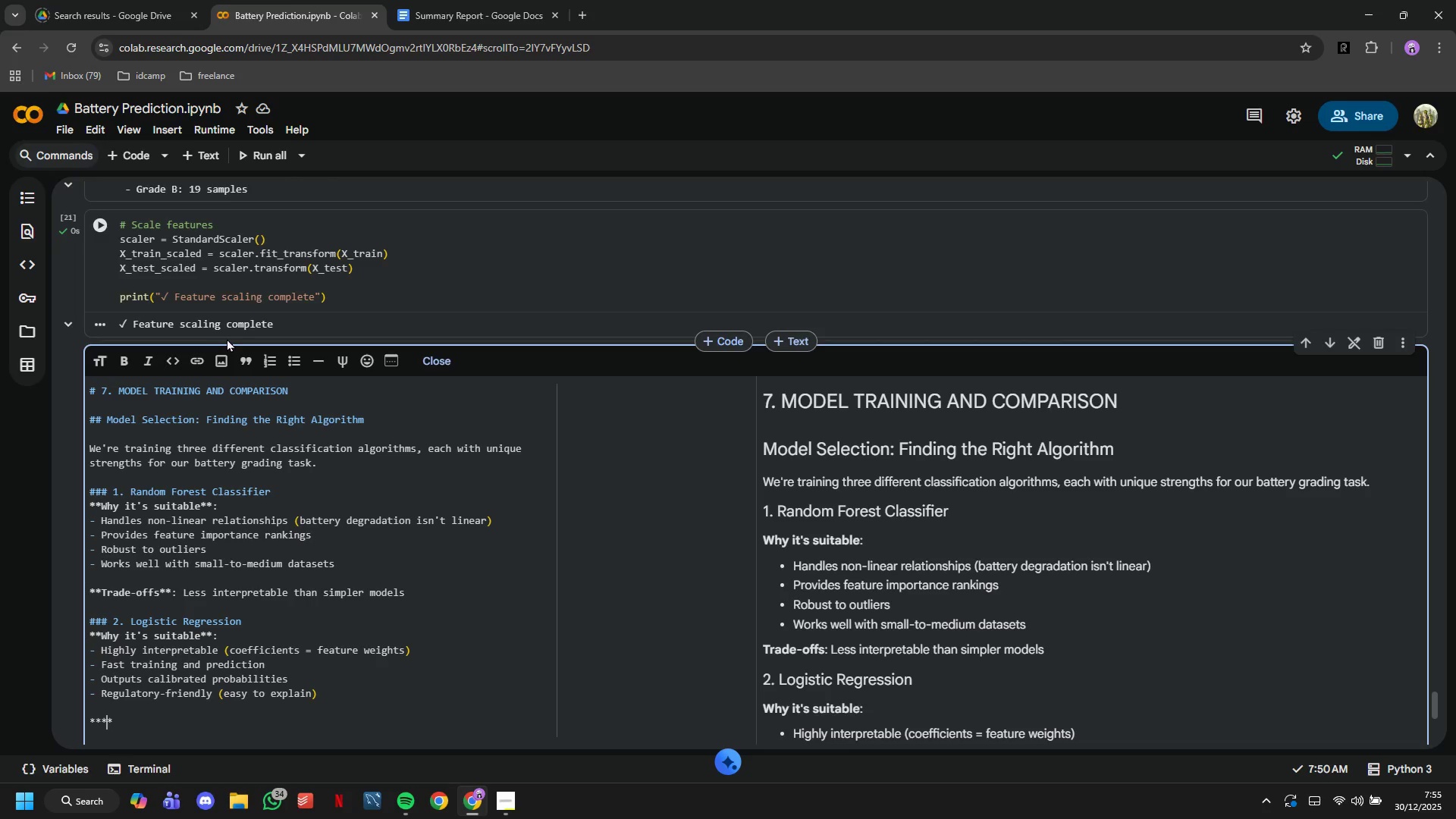 
key(ArrowLeft)
 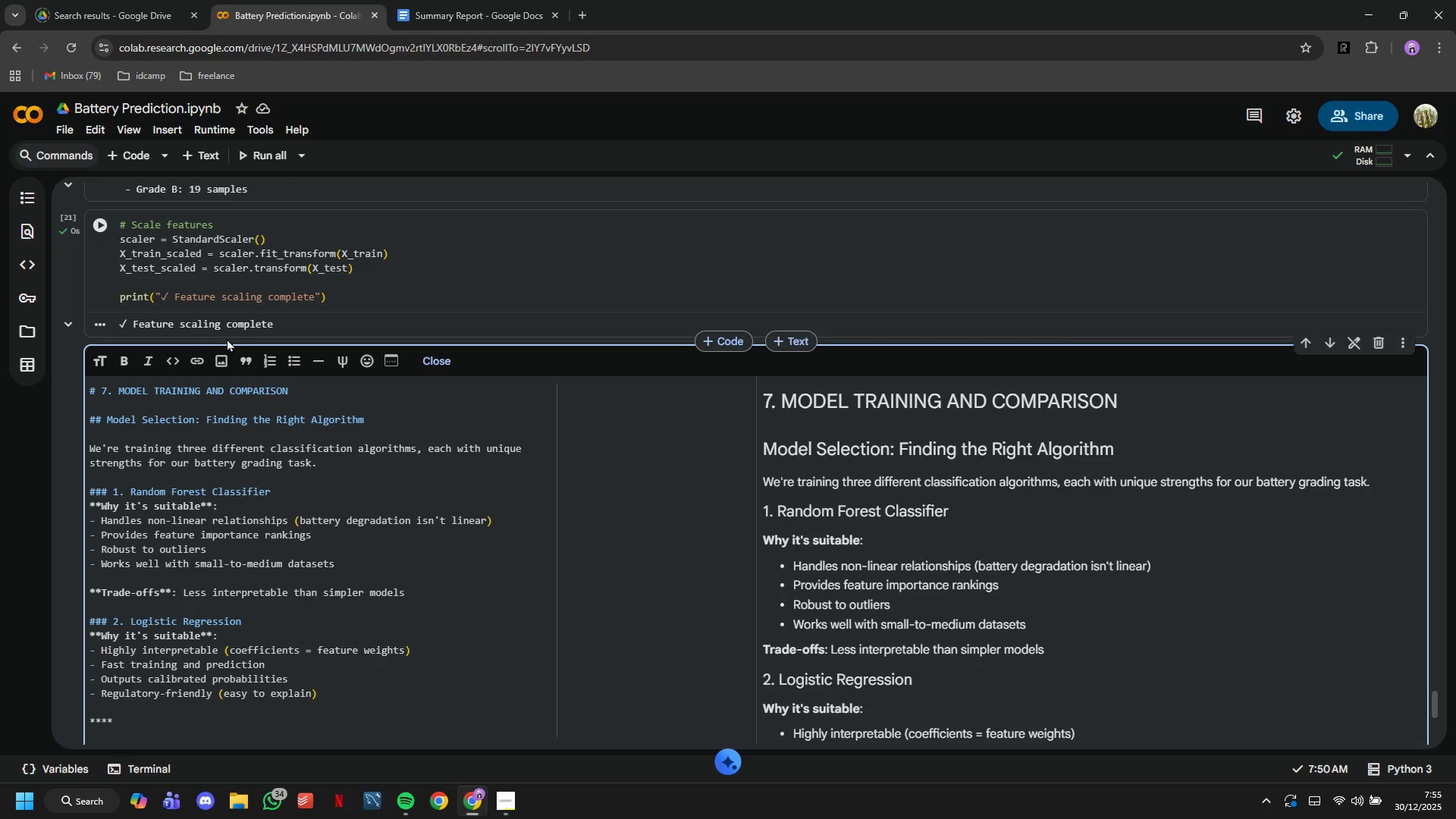 
type(Trade-offs)
 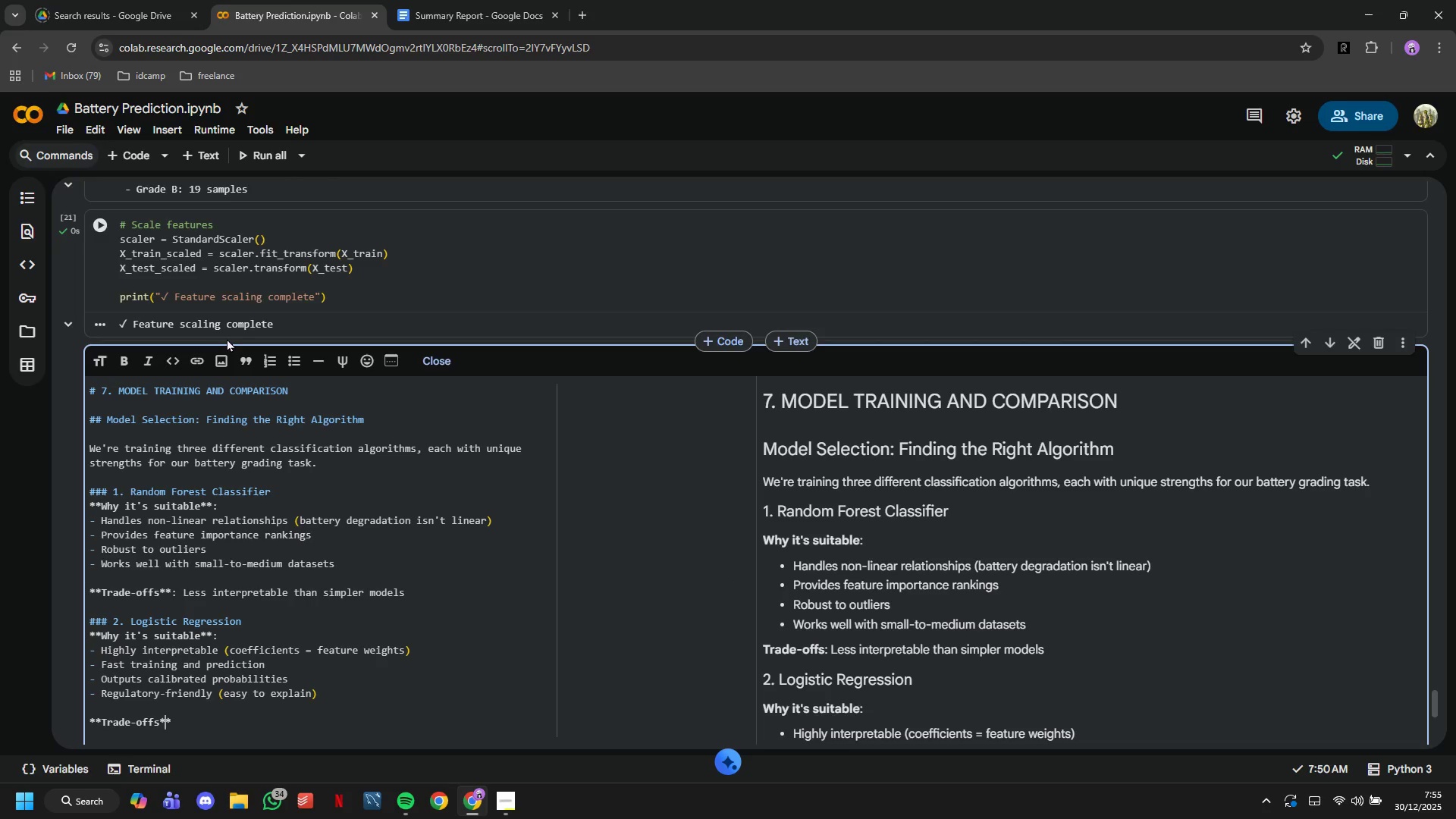 
key(Shift+ArrowRight)
 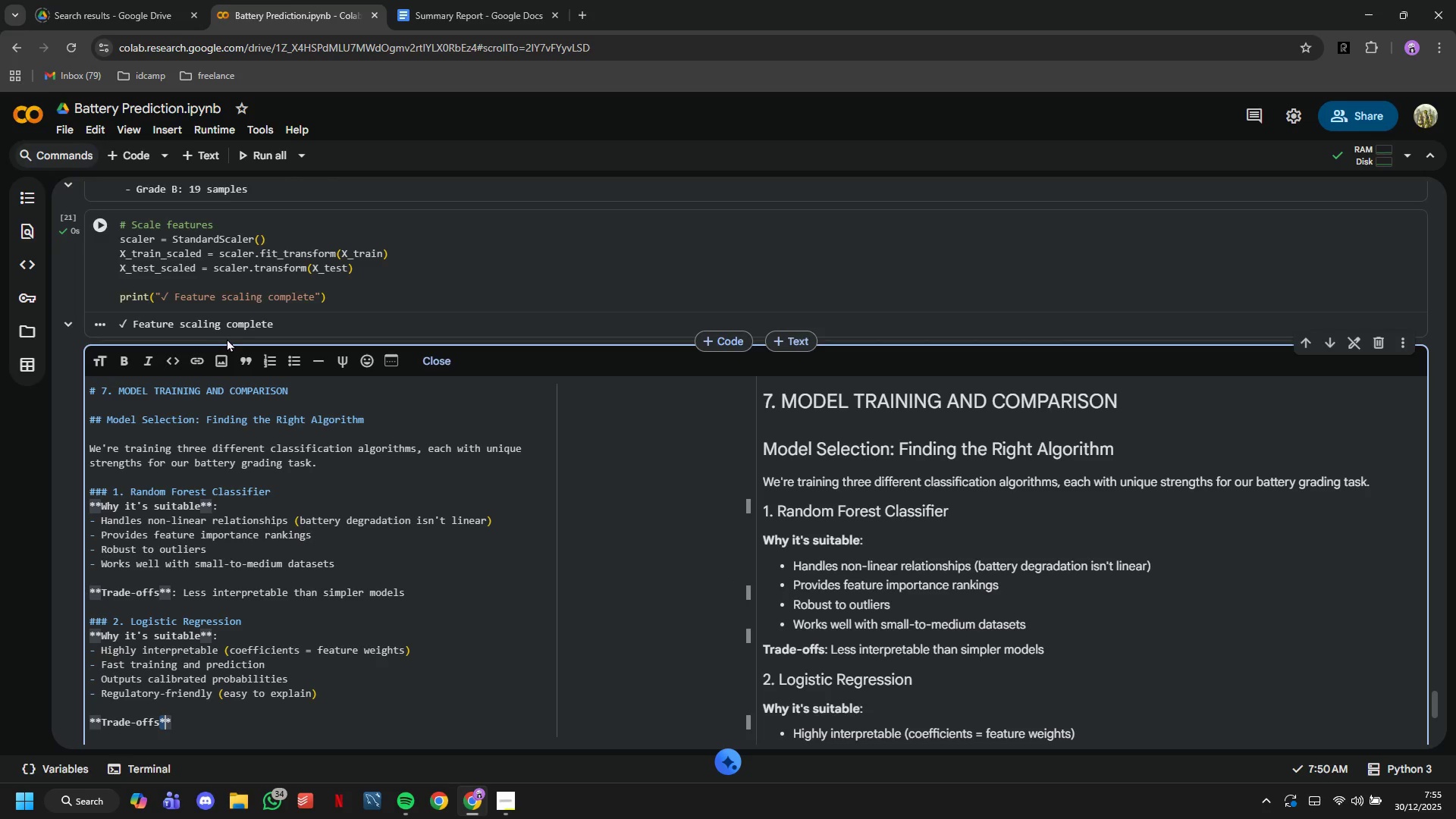 
key(ArrowRight)
 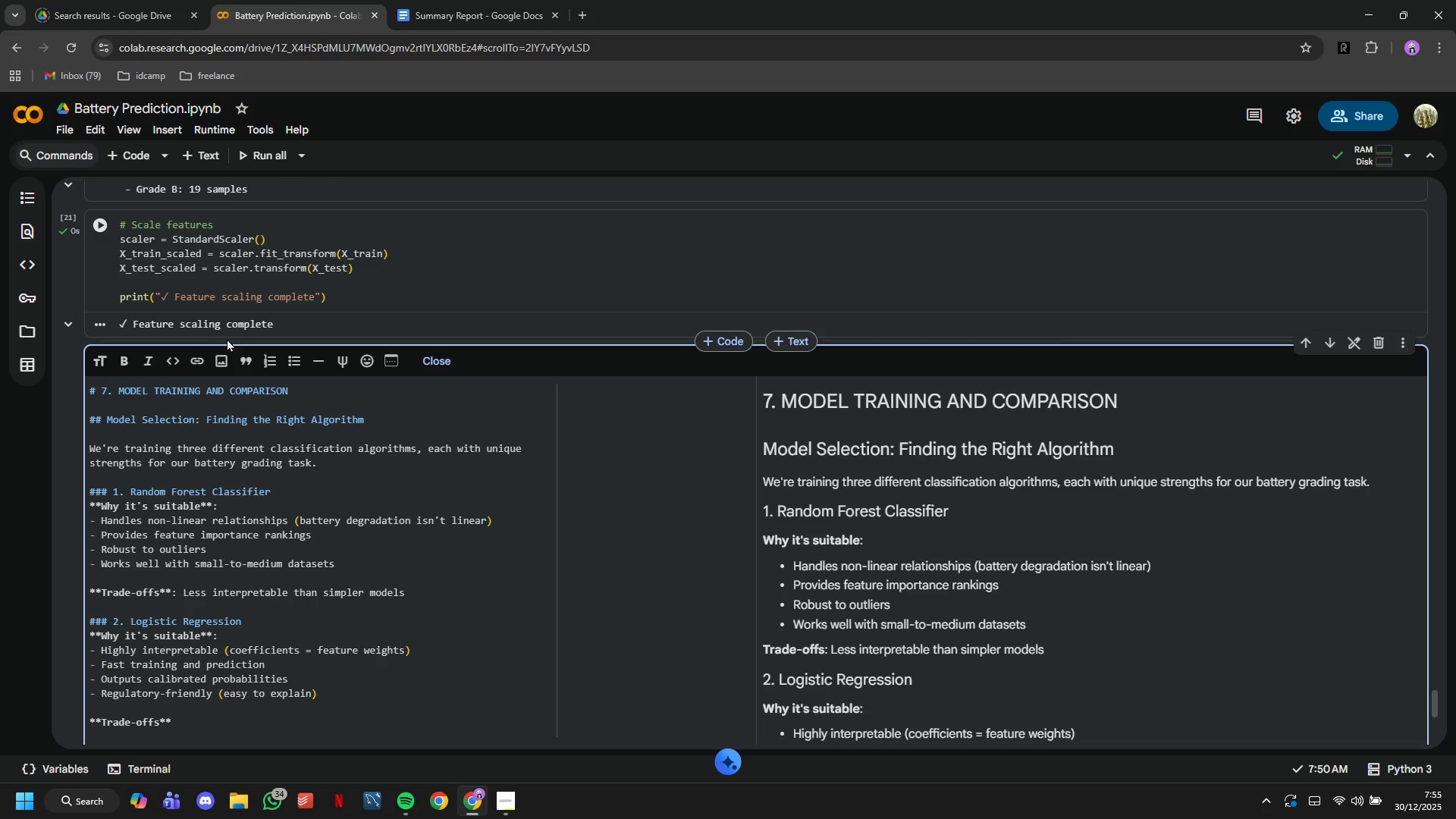 
key(ArrowRight)
 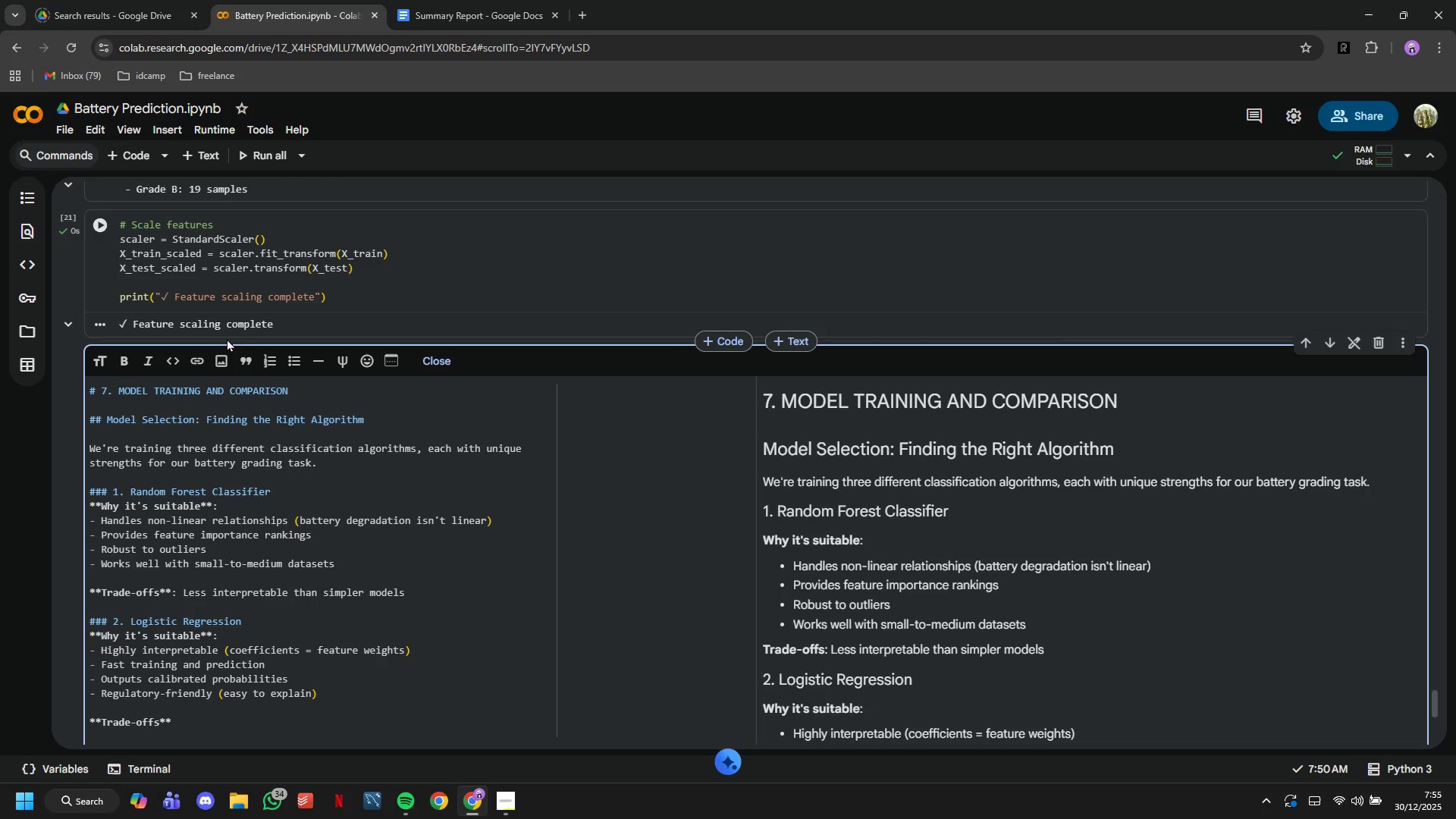 
type(: Slower training, requires careful tuning)
 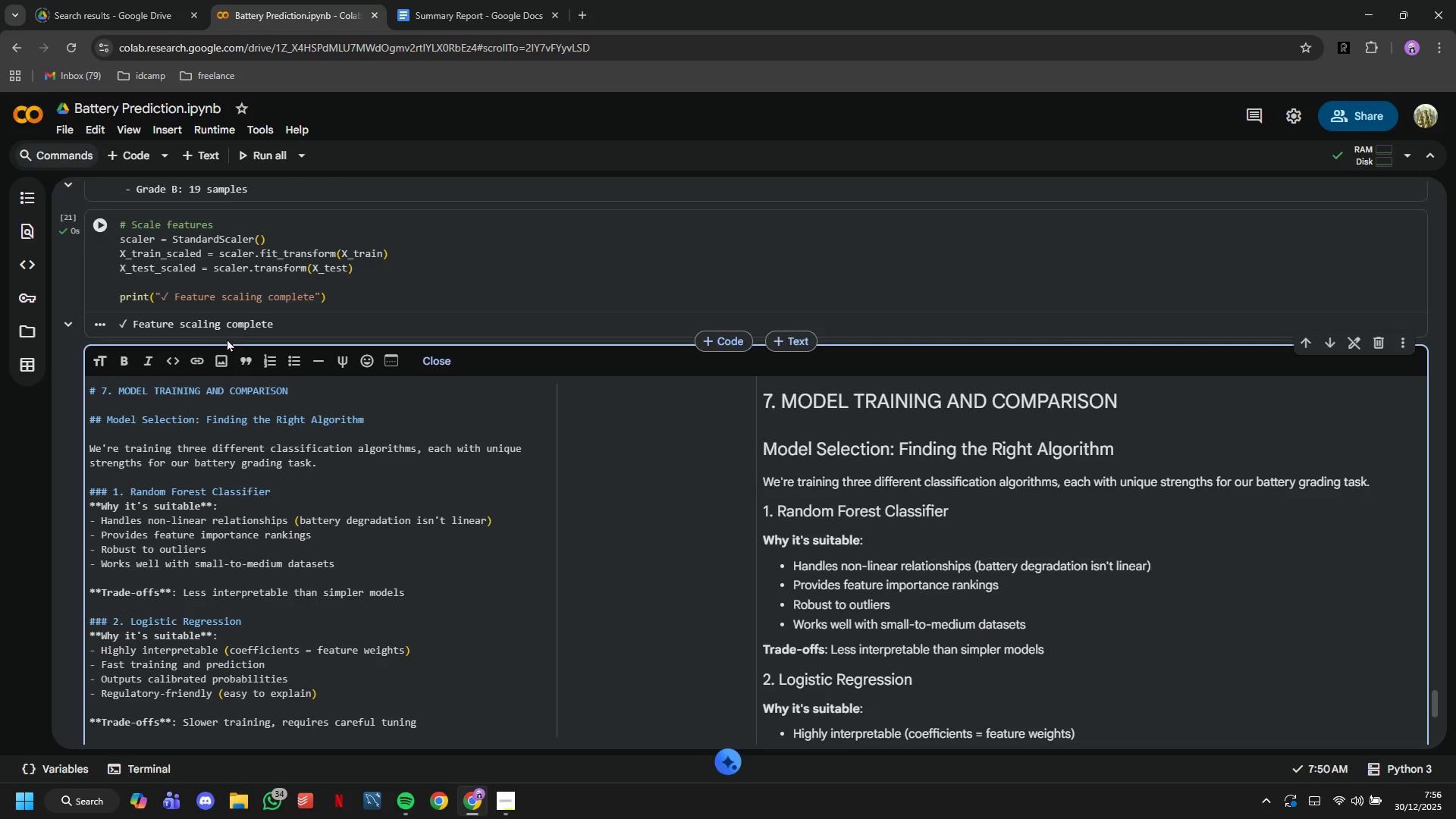 
key(Enter)
 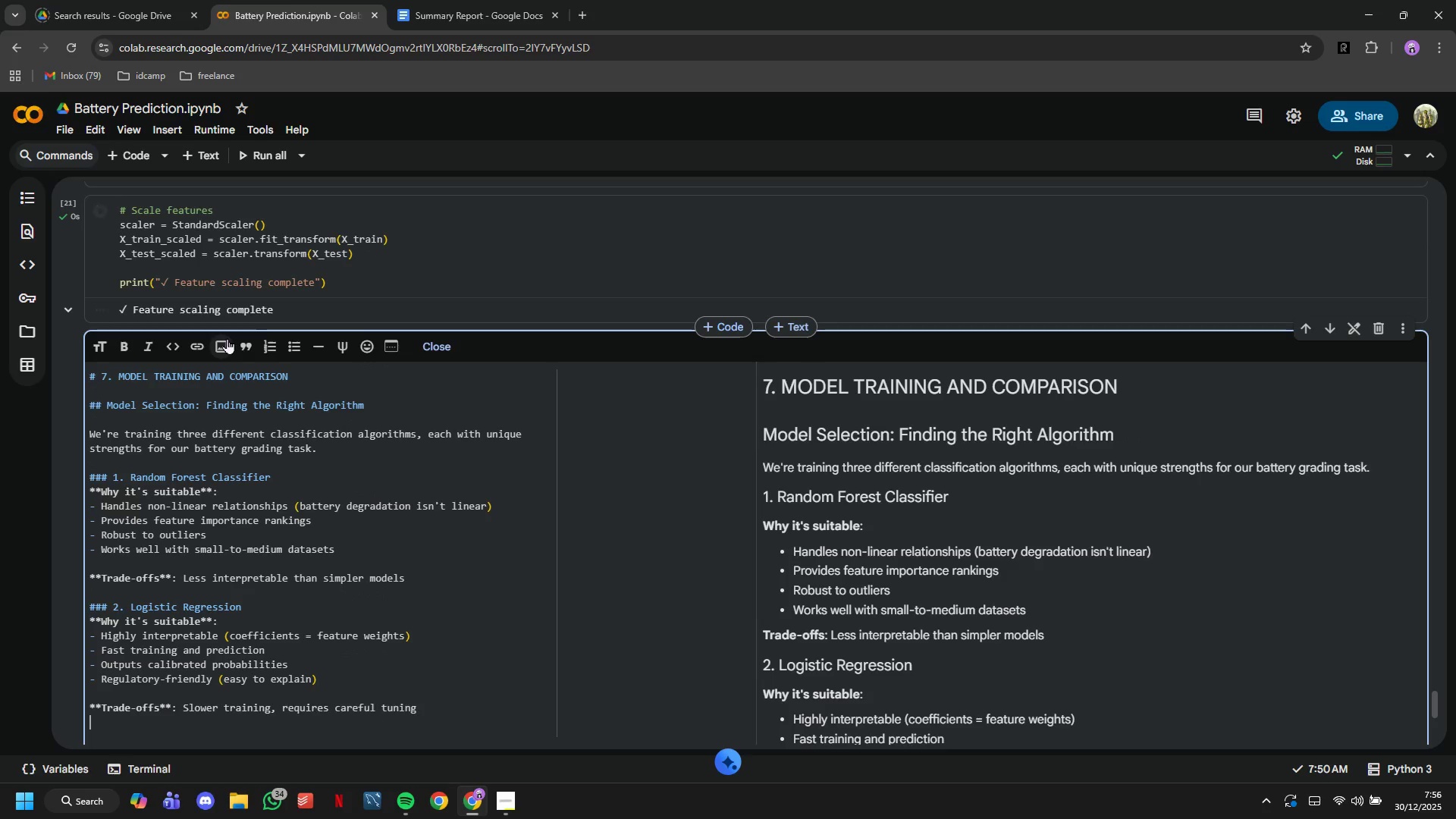 
key(Enter)
 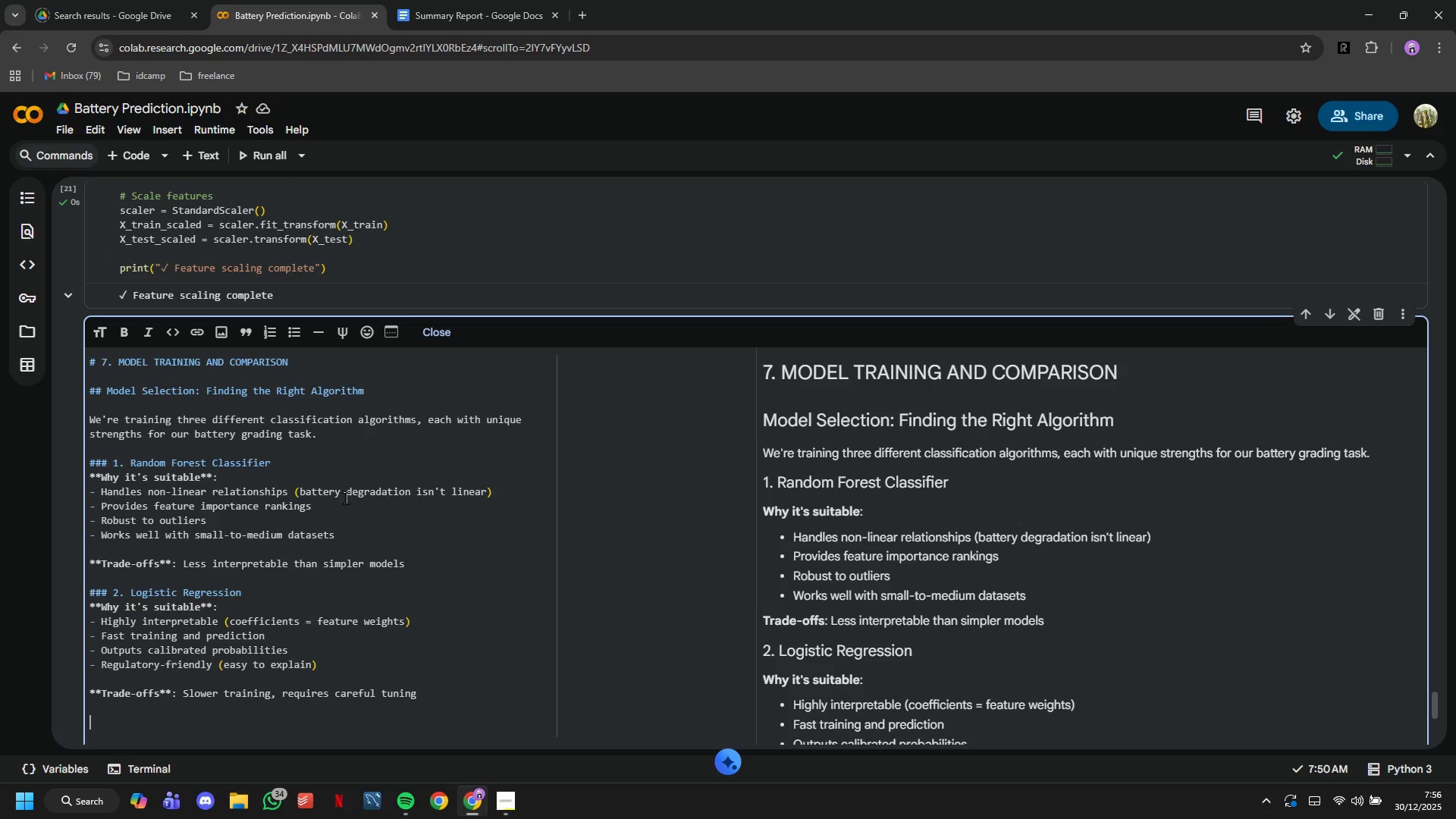 
wait(17.11)
 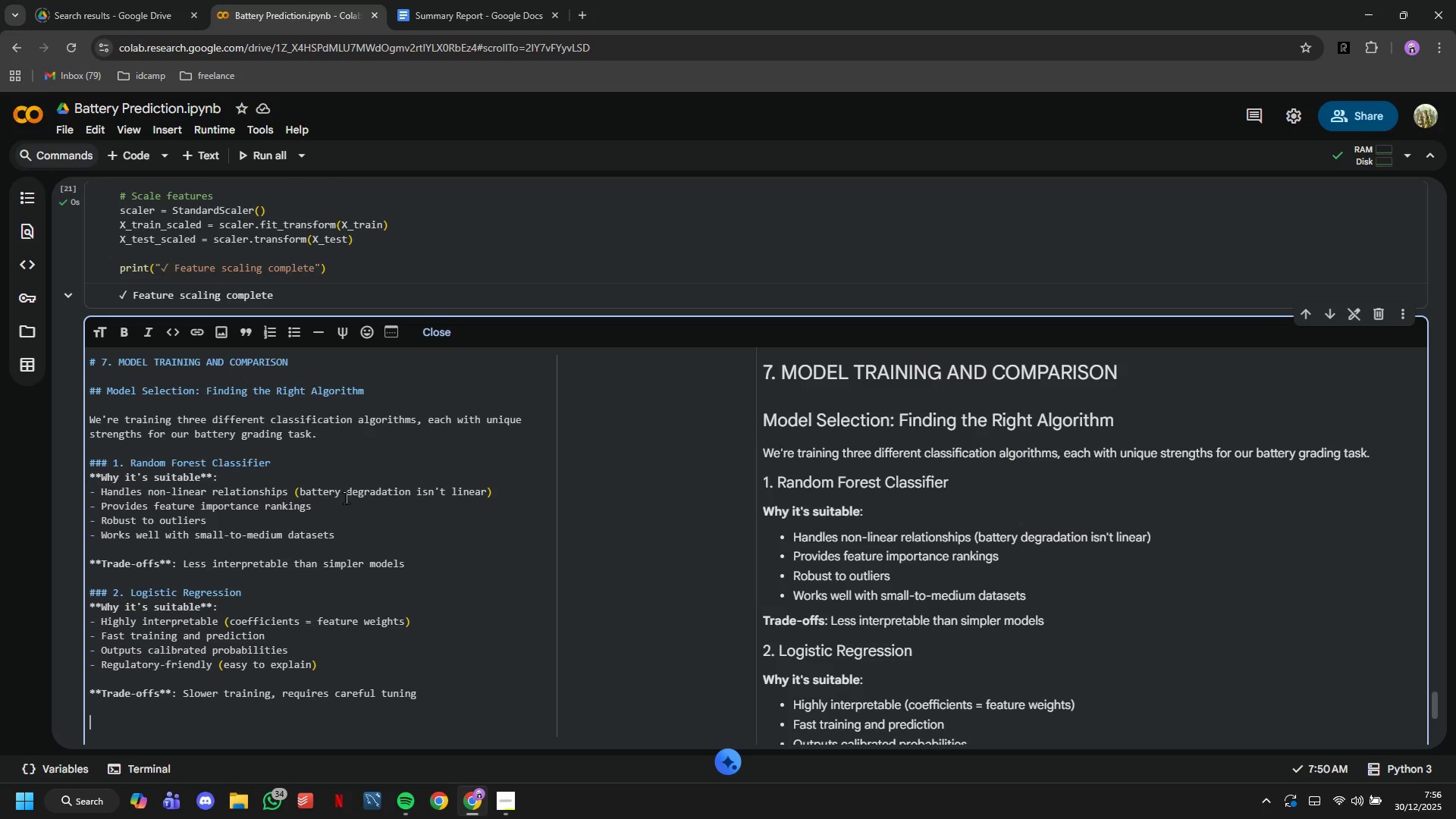 
left_click_drag(start_coordinate=[184, 688], to_coordinate=[422, 691])
 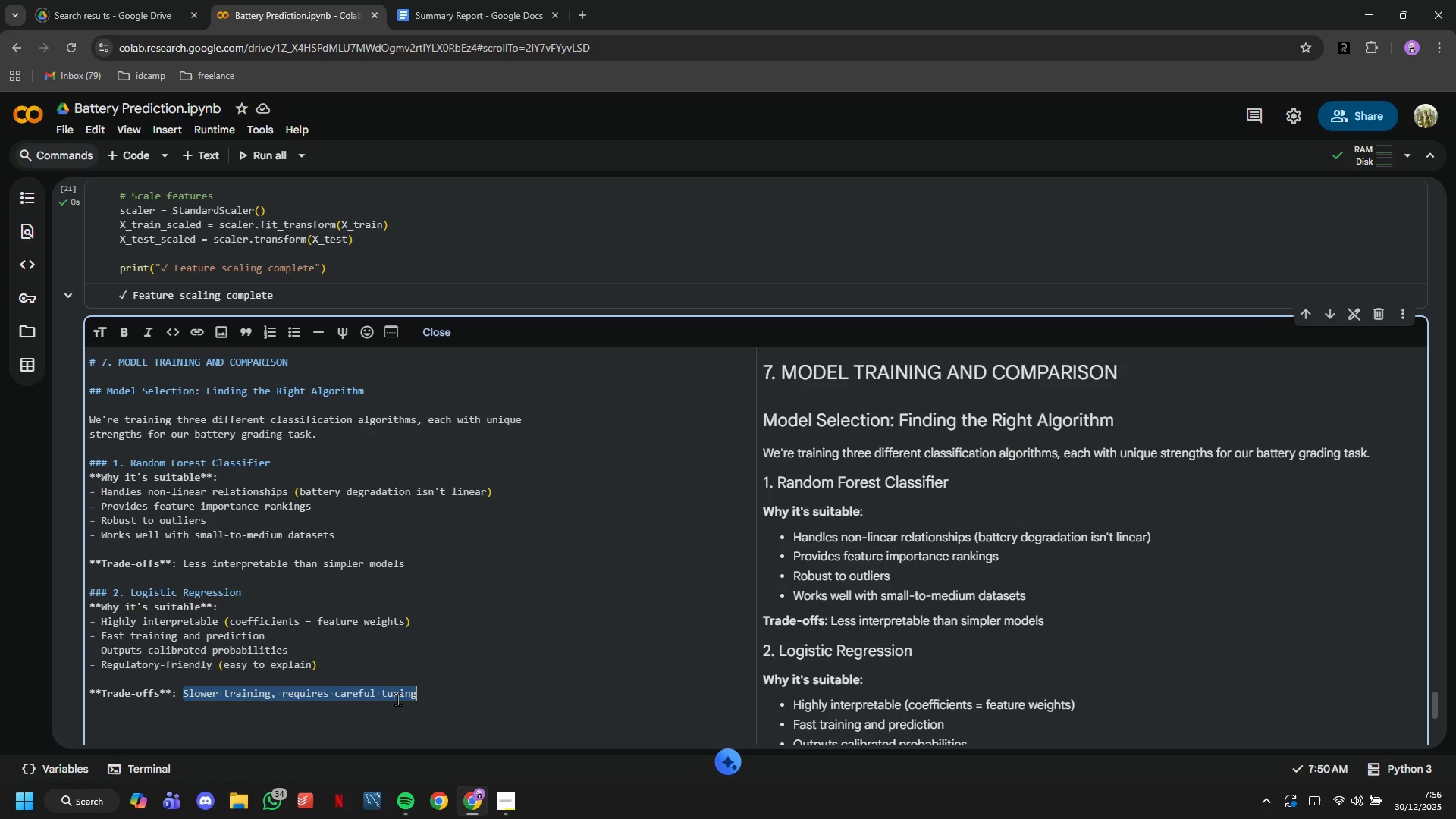 
type(Assumes training )
key(Backspace)
key(Backspace)
key(Backspace)
key(Backspace)
key(Backspace)
key(Backspace)
key(Backspace)
key(Backspace)
key(Backspace)
type(linear decision bpundaries)
key(Backspace)
type(o)
 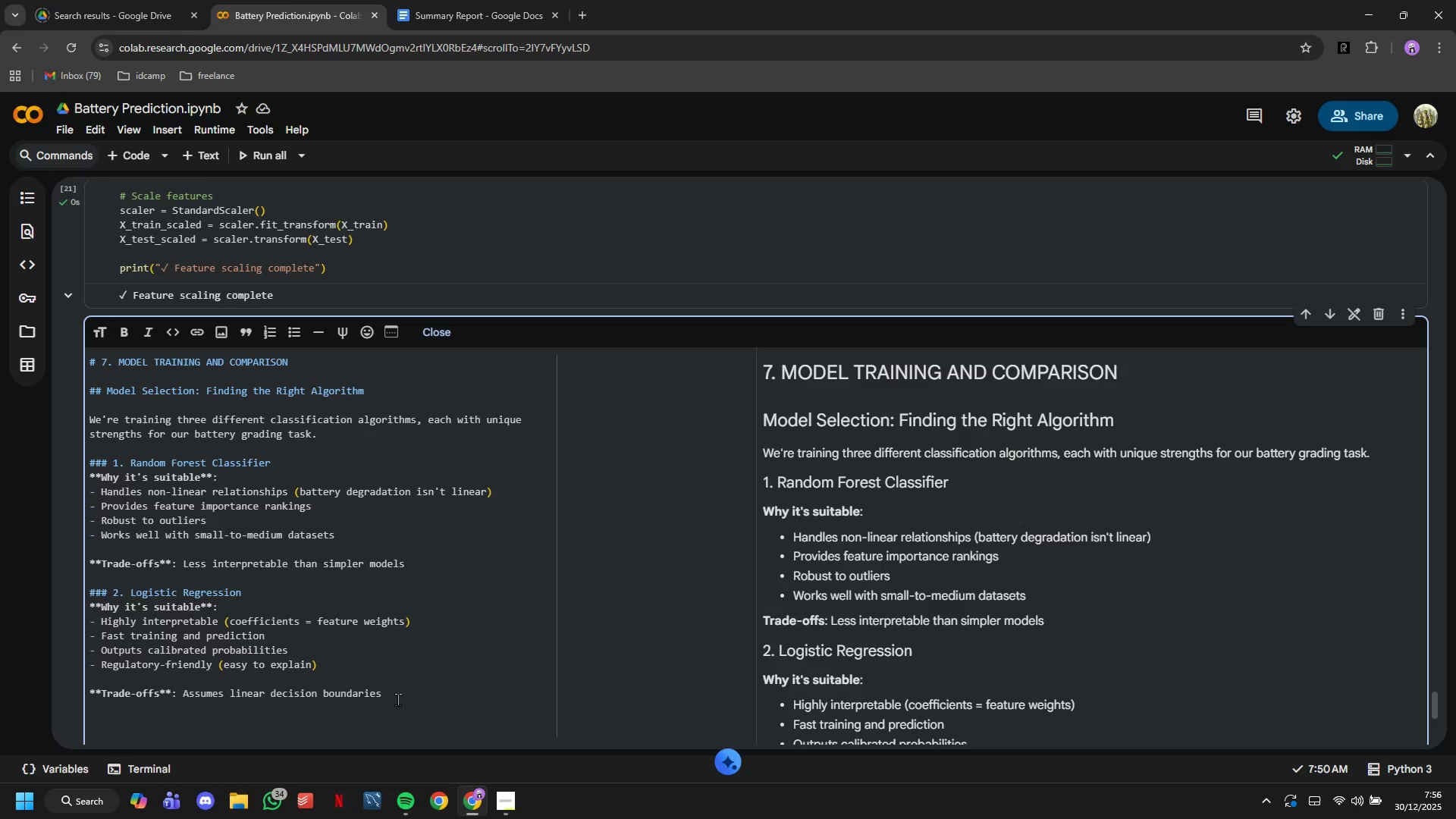 
hold_key(key=ArrowLeft, duration=0.7)
 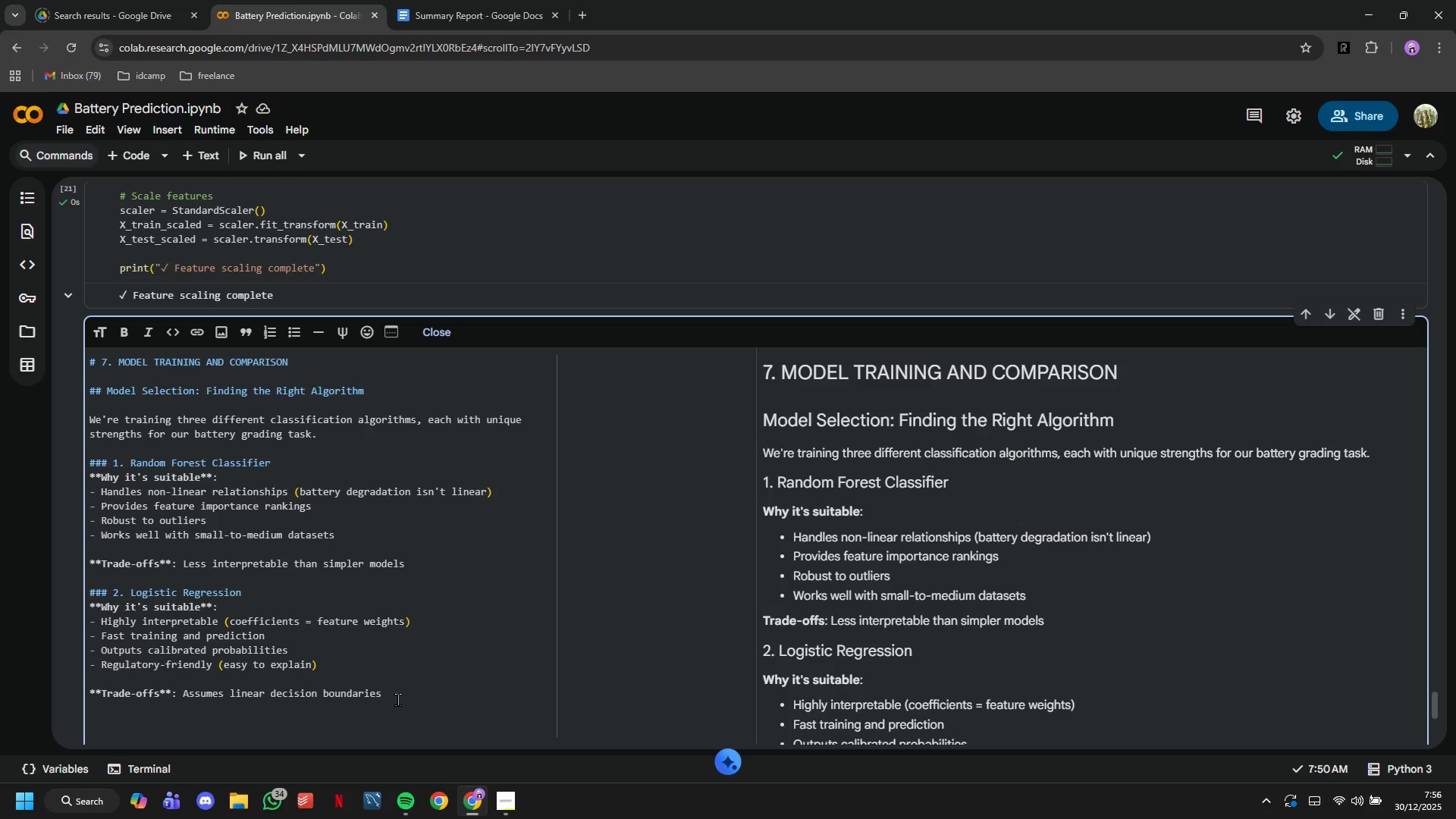 
key(ArrowDown)
 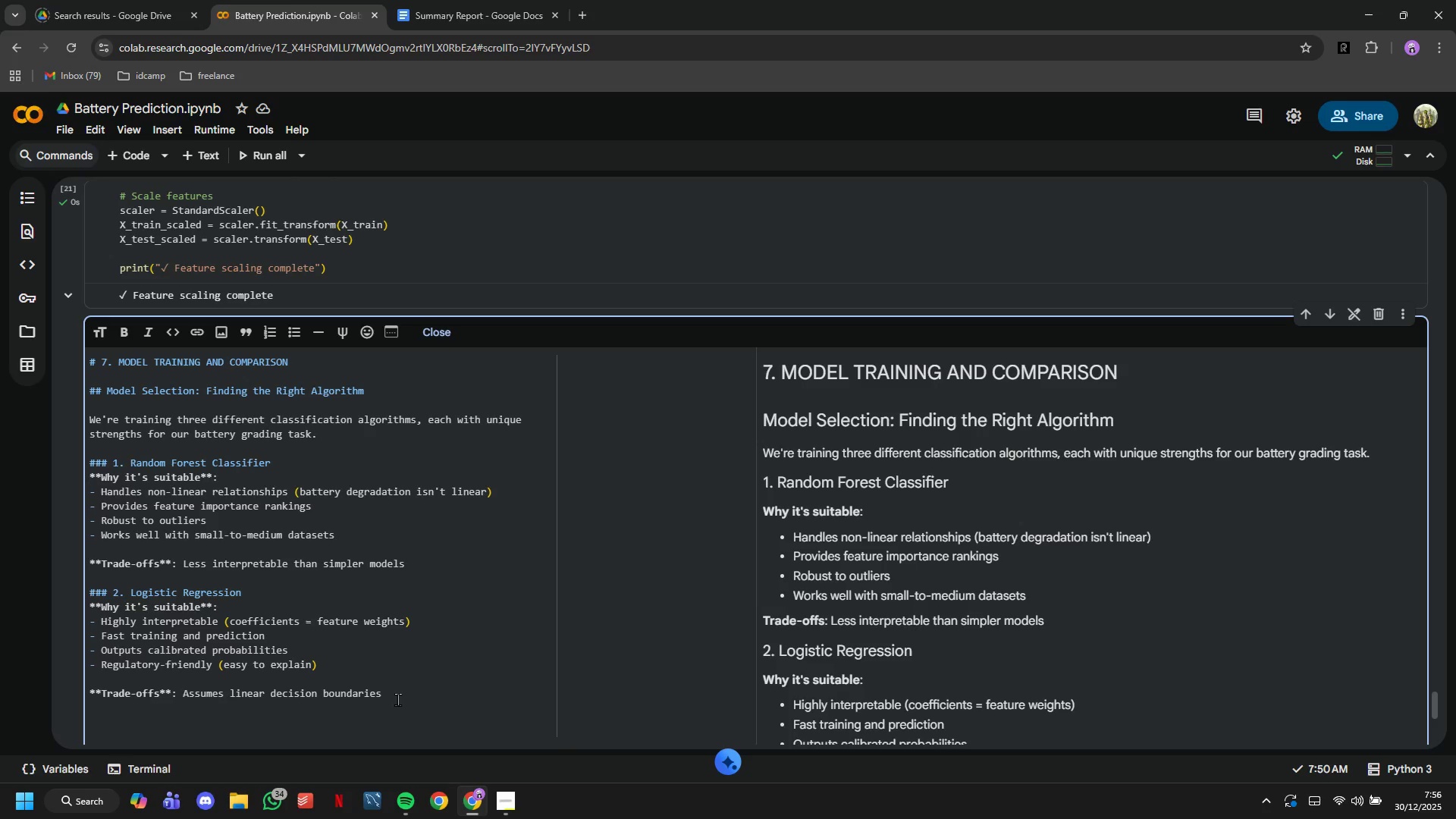 
key(Enter)
 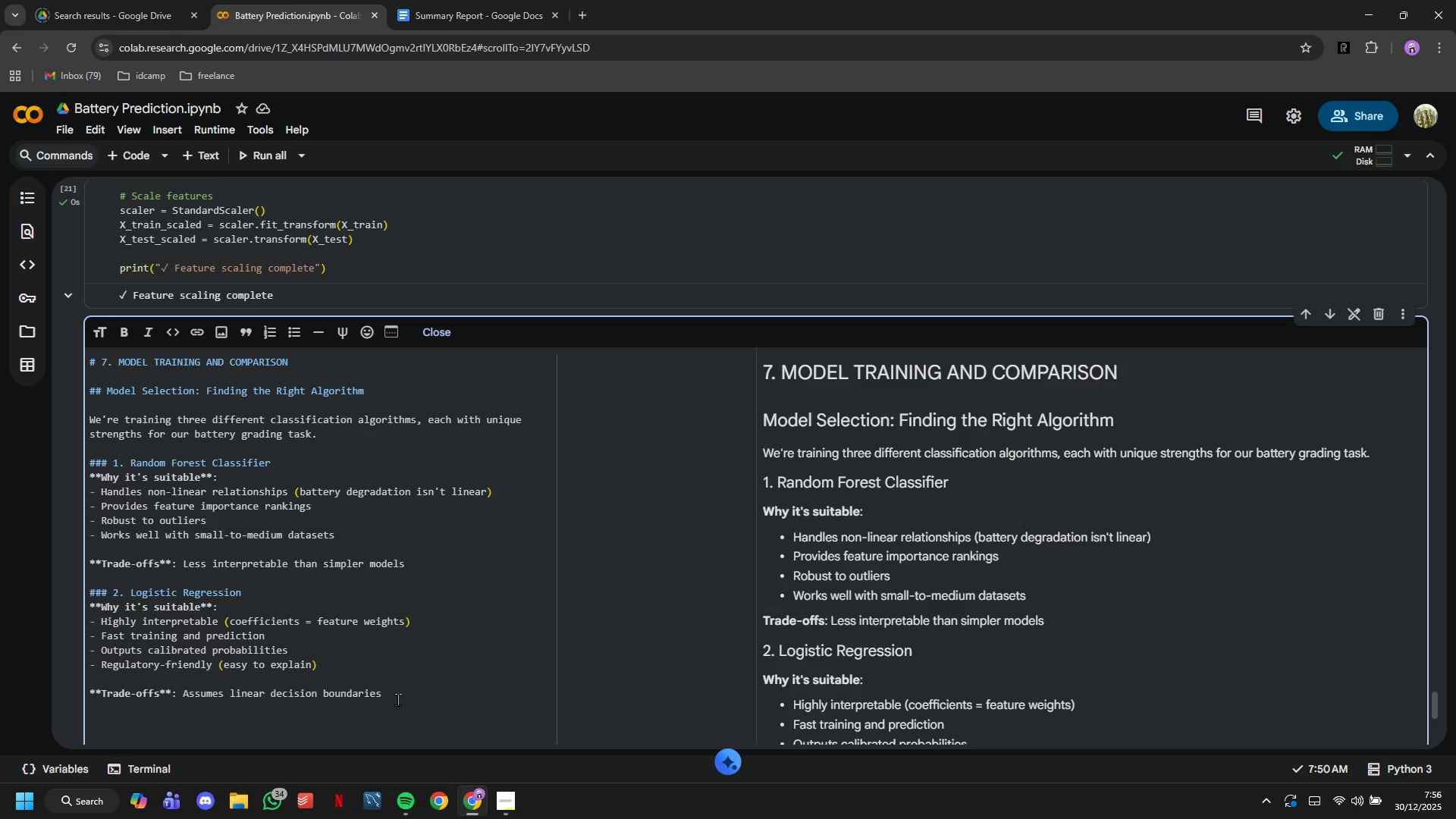 
type(### 3. Support Vector Machines (SVM))
 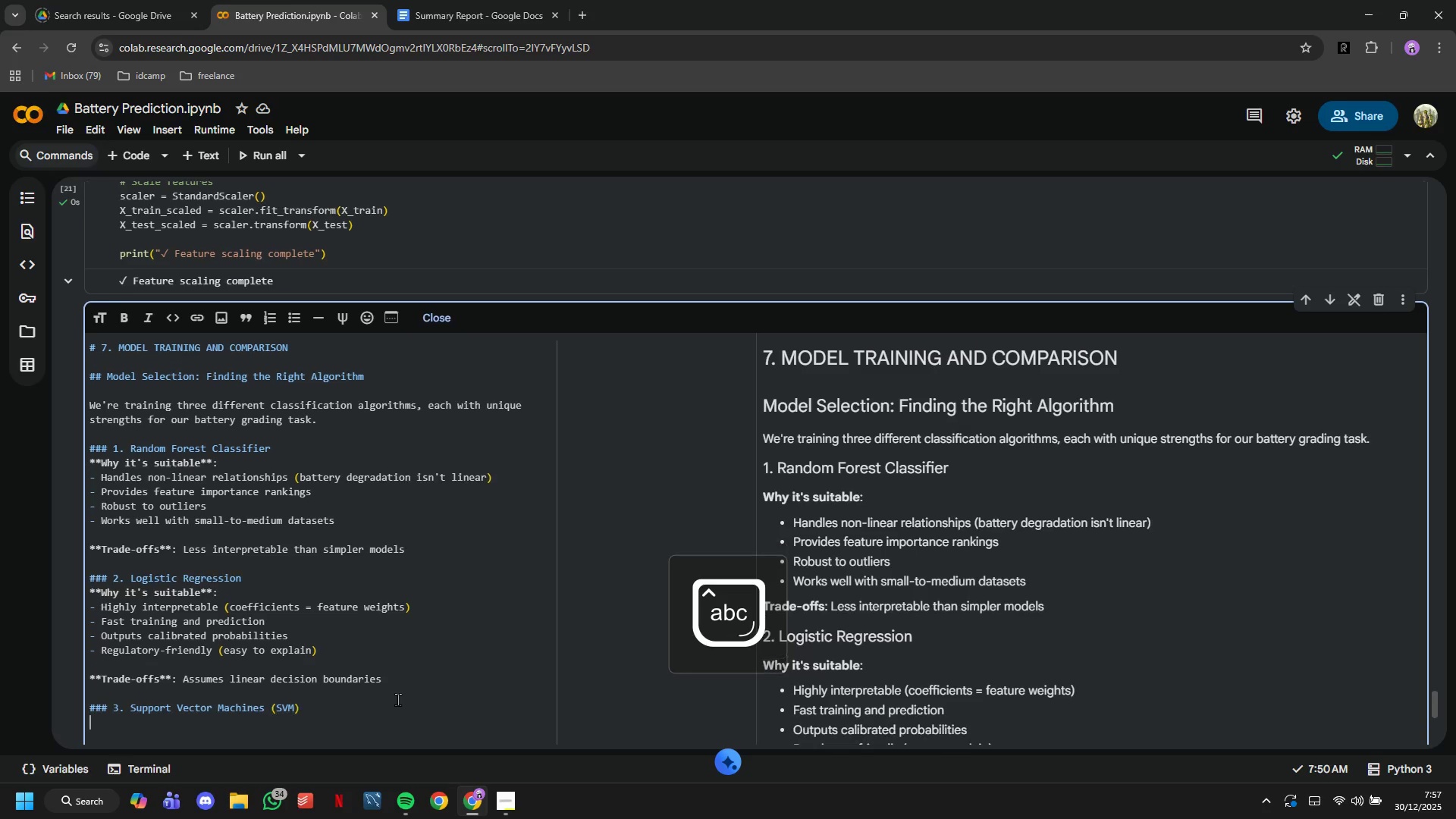 
 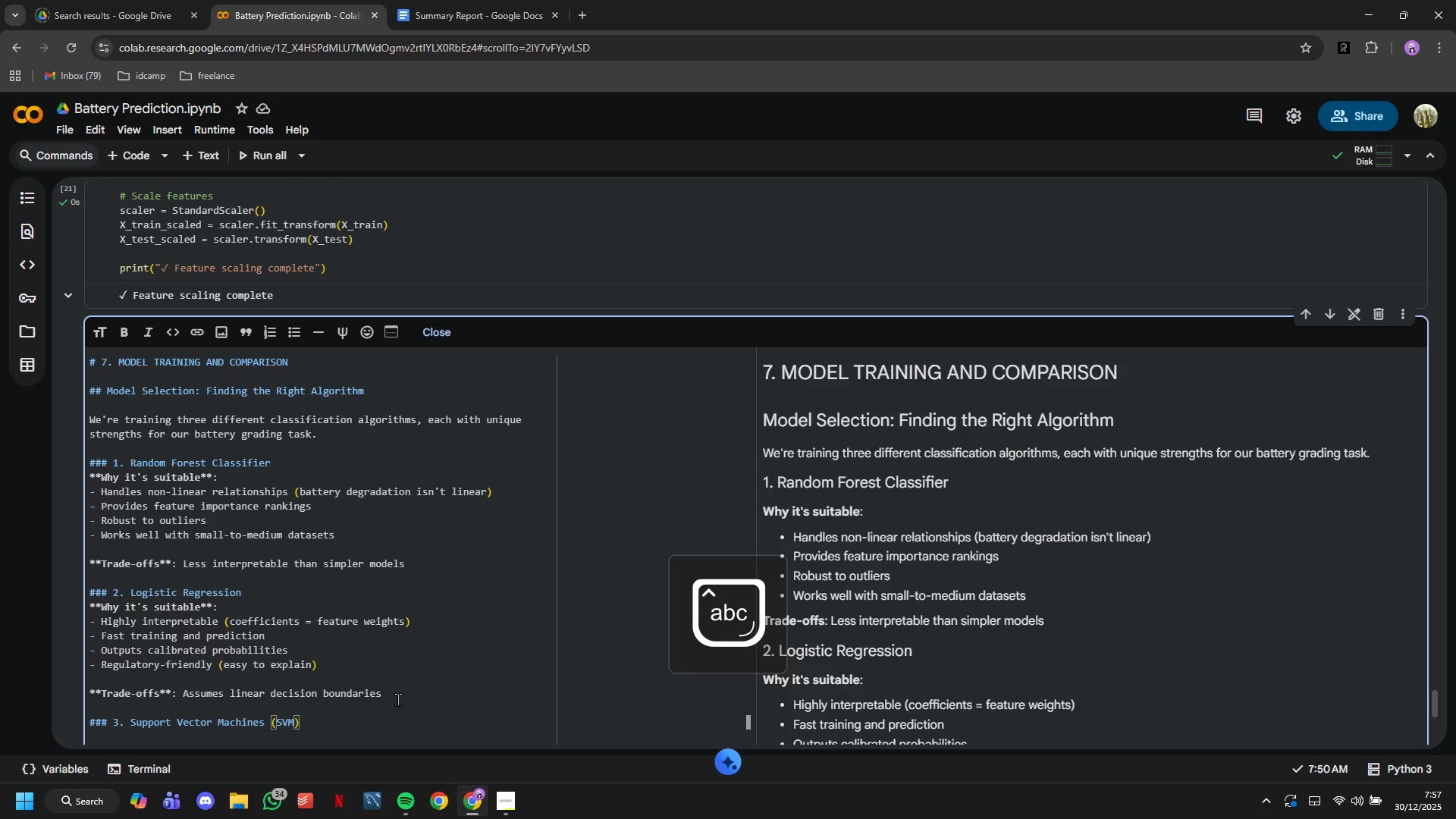 
key(Enter)
 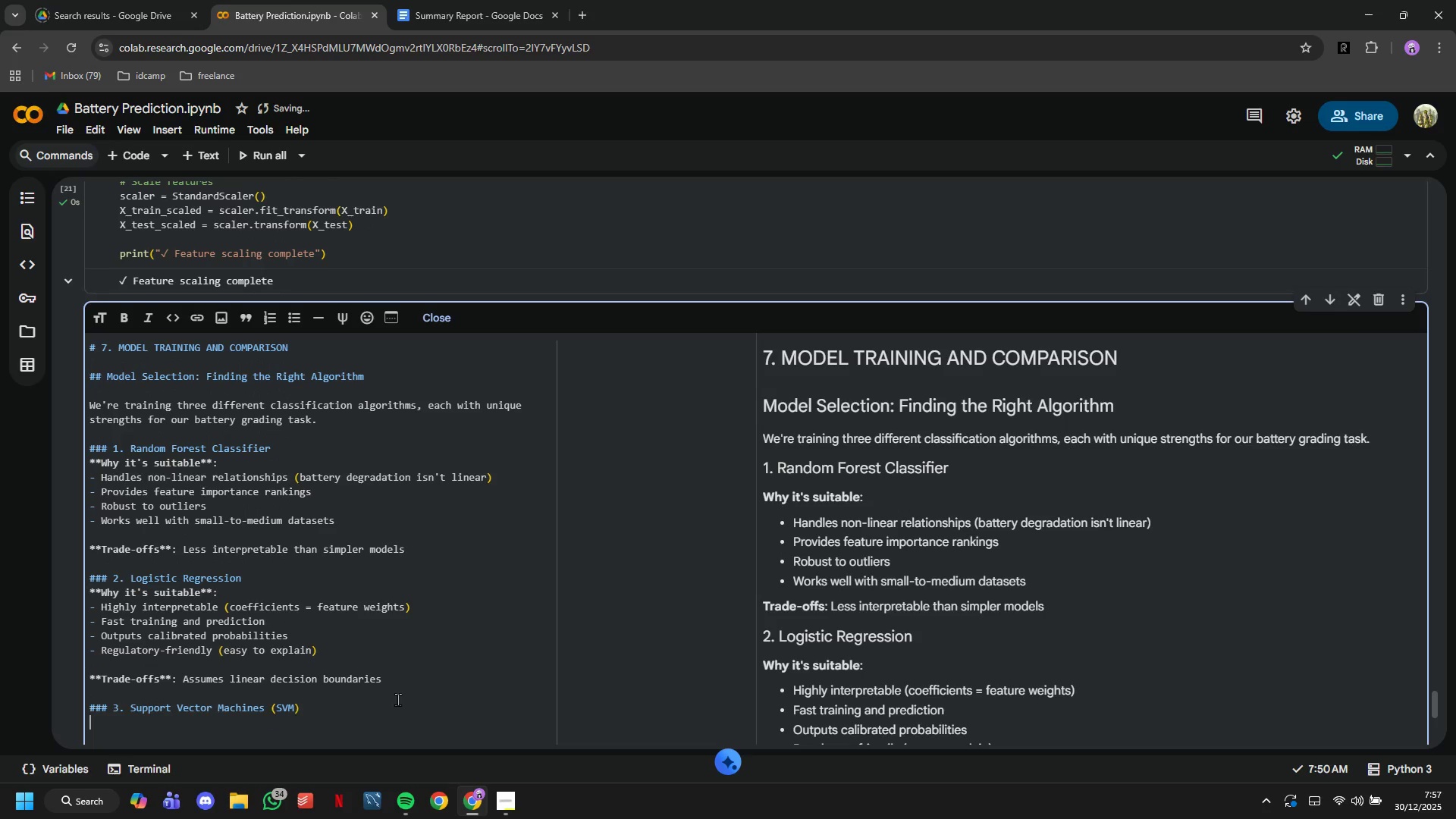 
wait(5.61)
 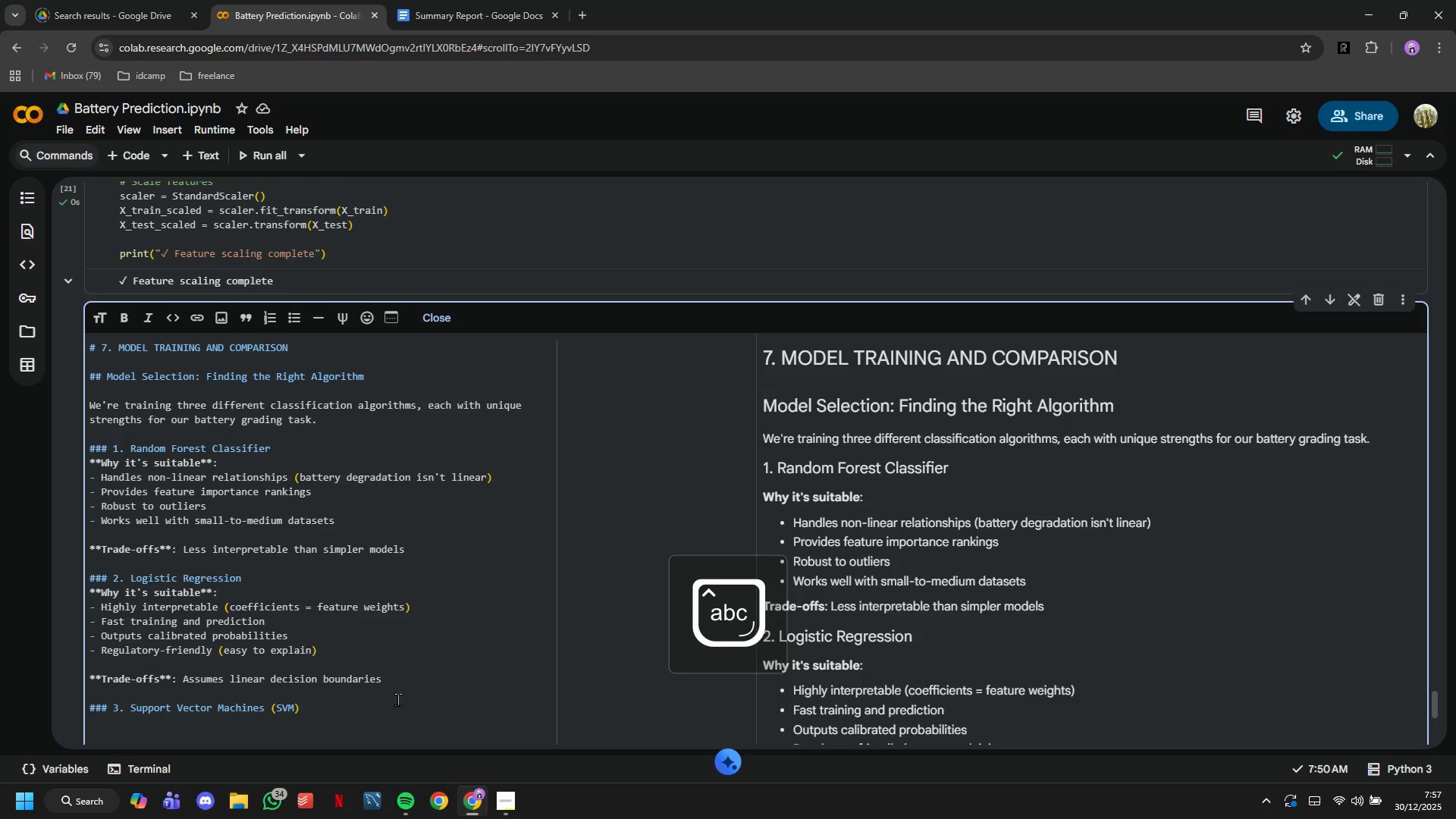 
type(****)
 